 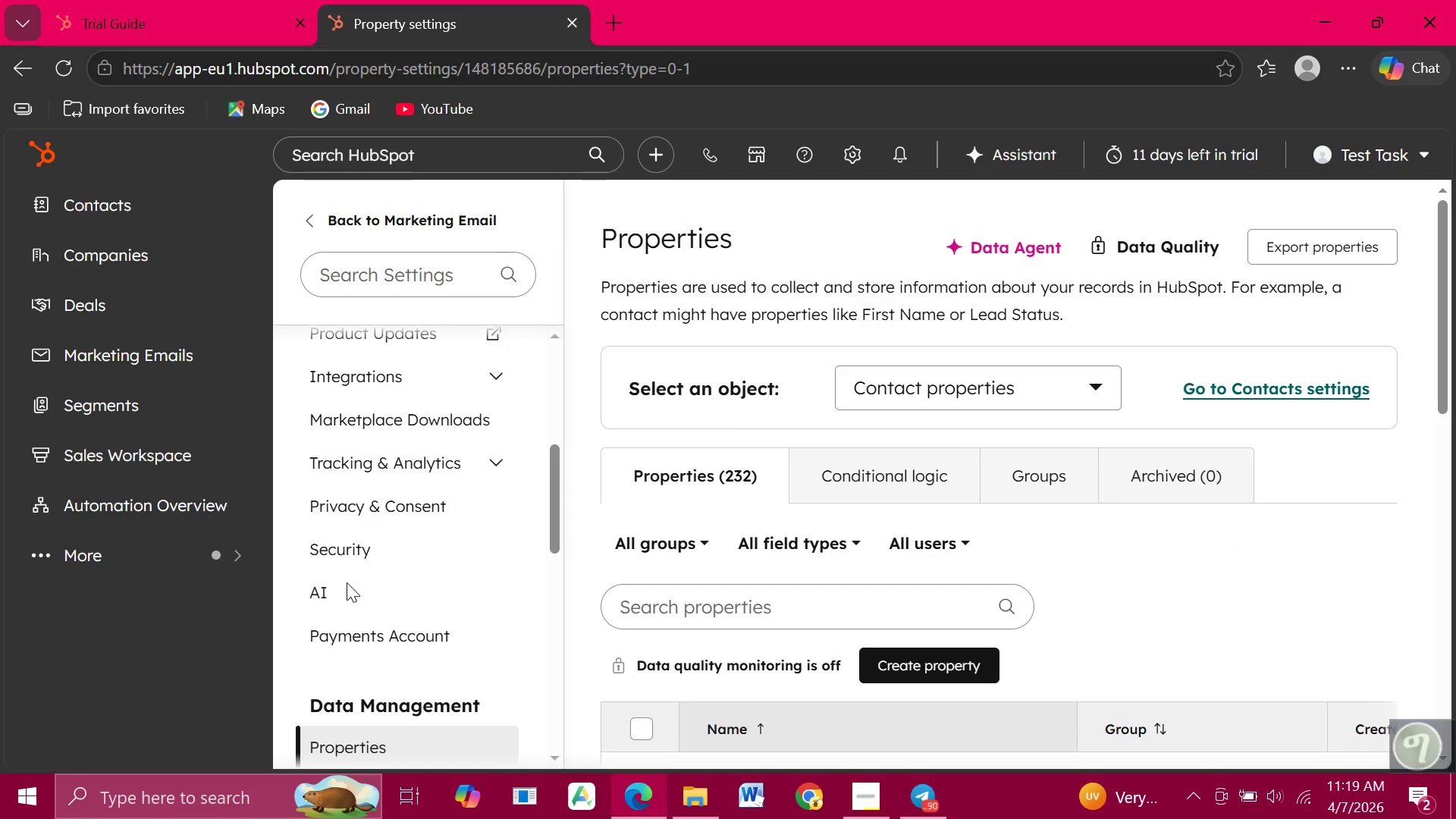 
scroll: coordinate [1173, 612], scroll_direction: down, amount: 1.0
 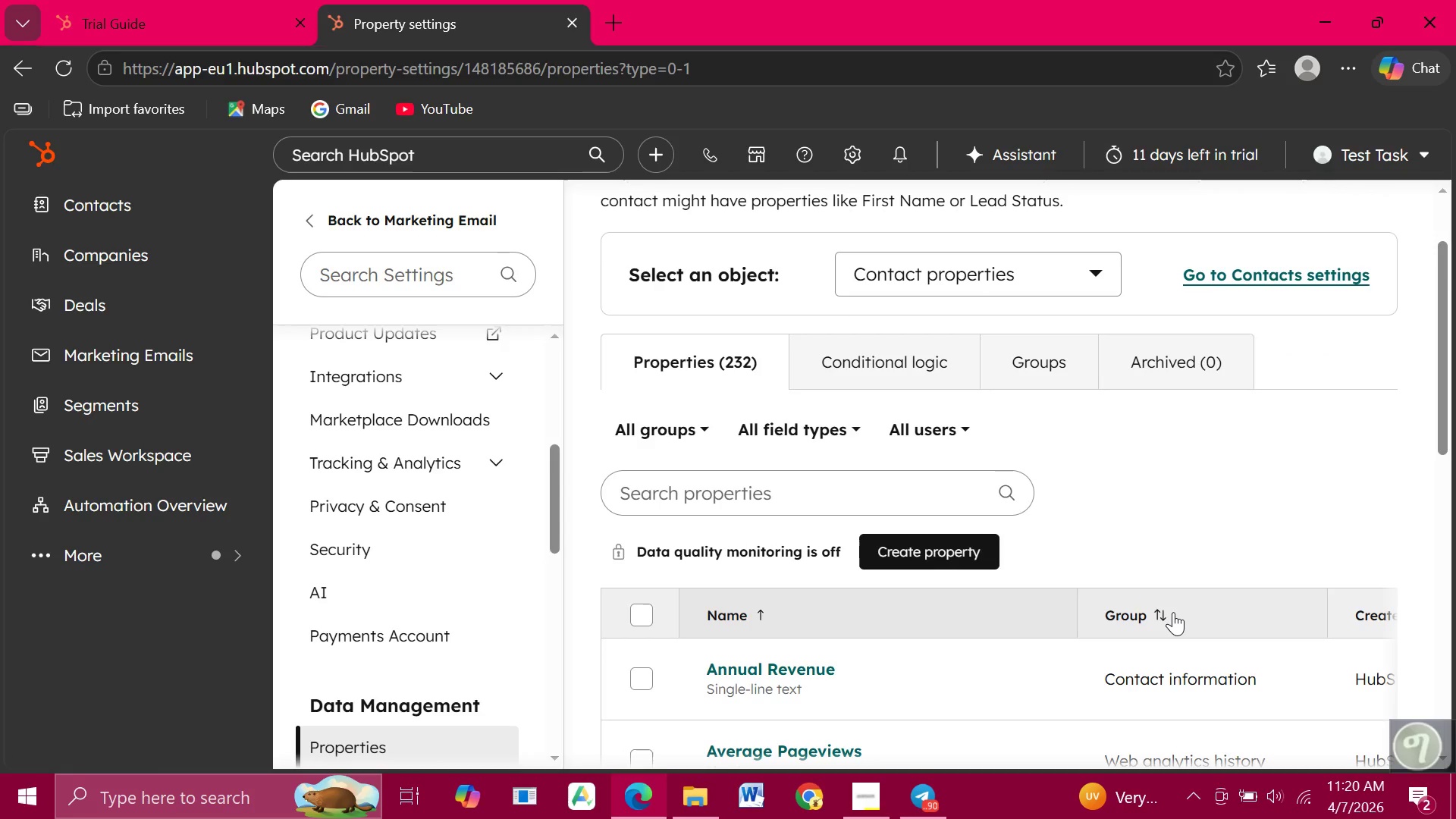 
wait(10.0)
 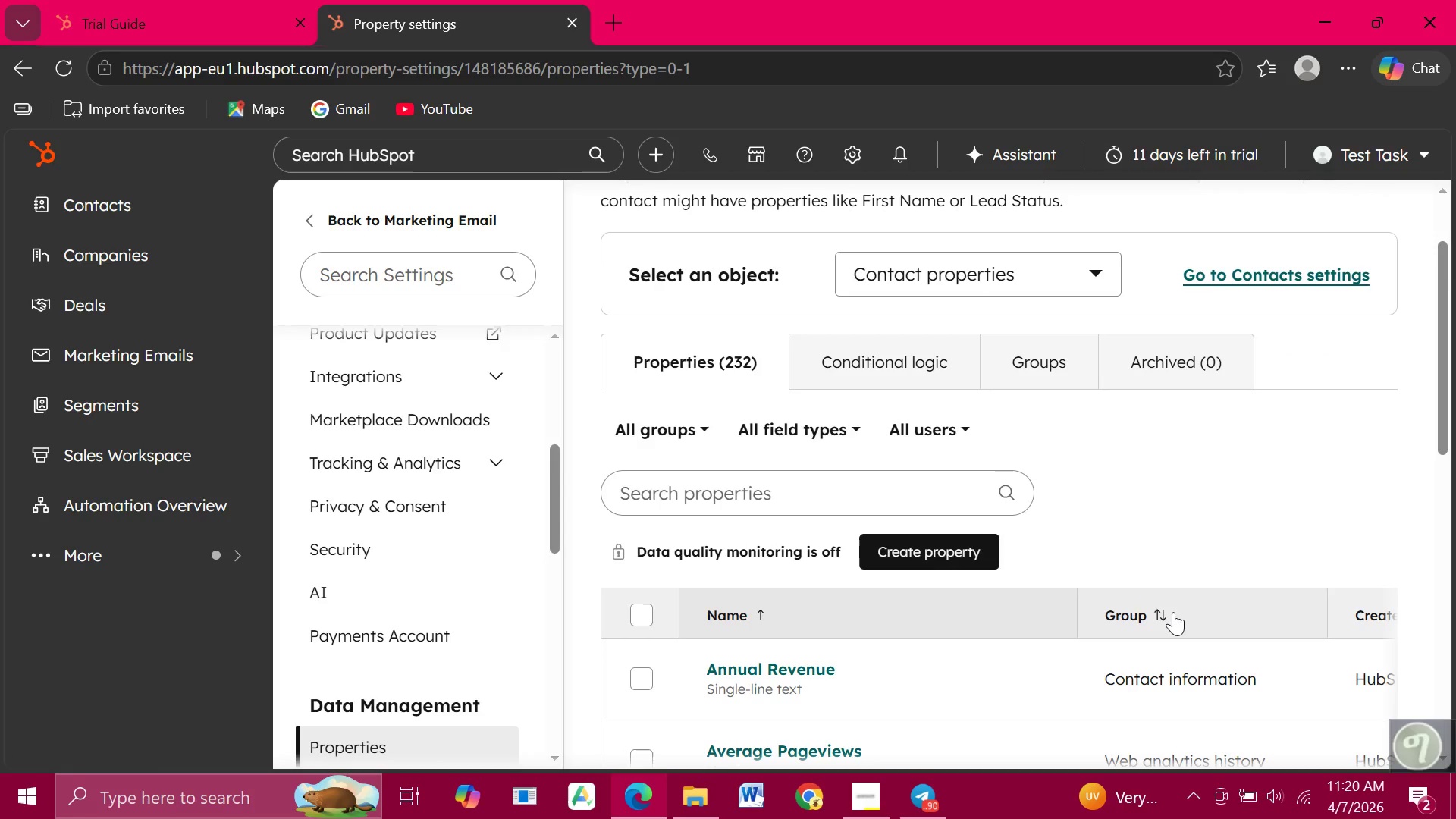 
scroll: coordinate [1125, 522], scroll_direction: down, amount: 1.0
 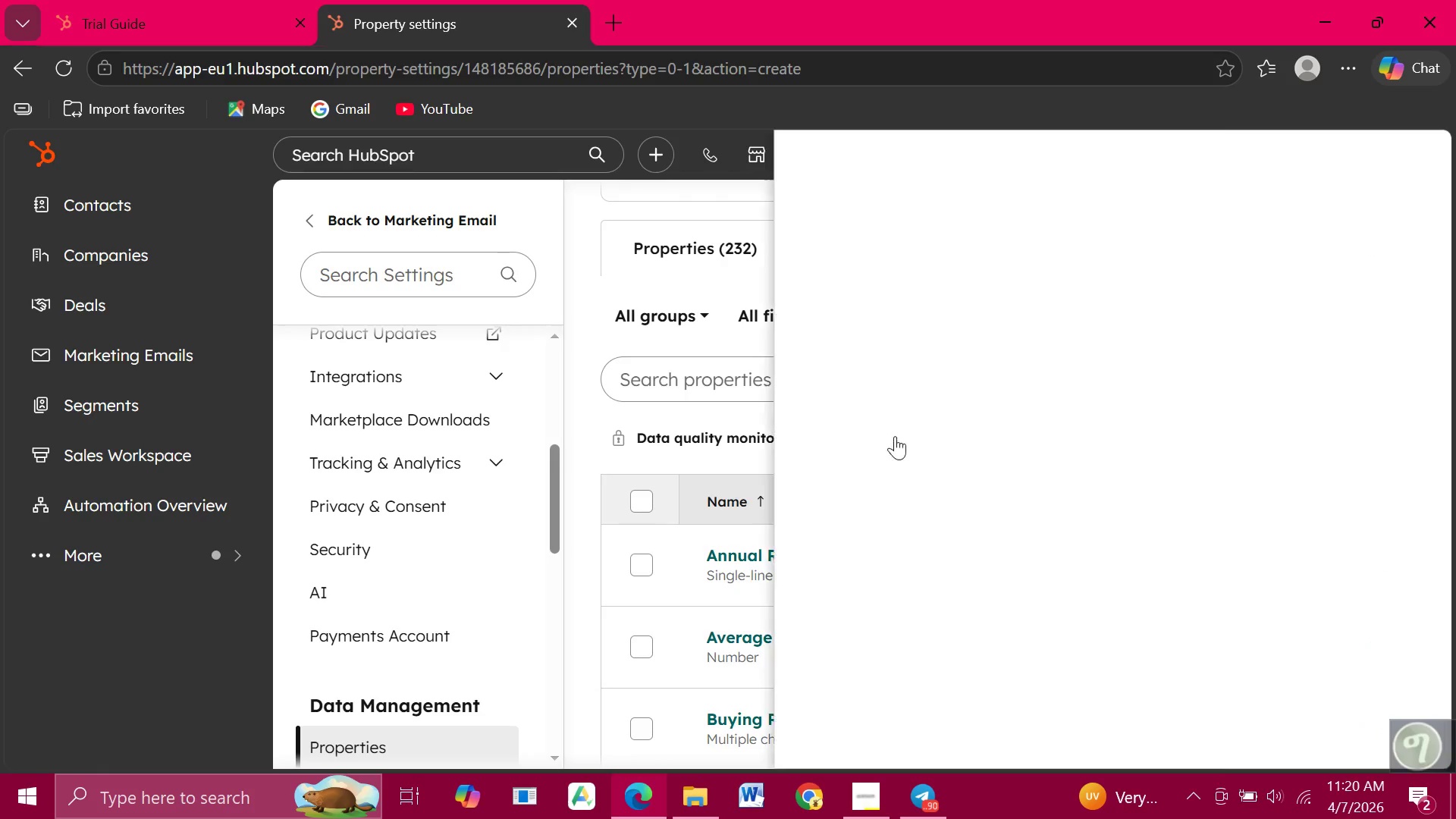 
left_click([895, 436])
 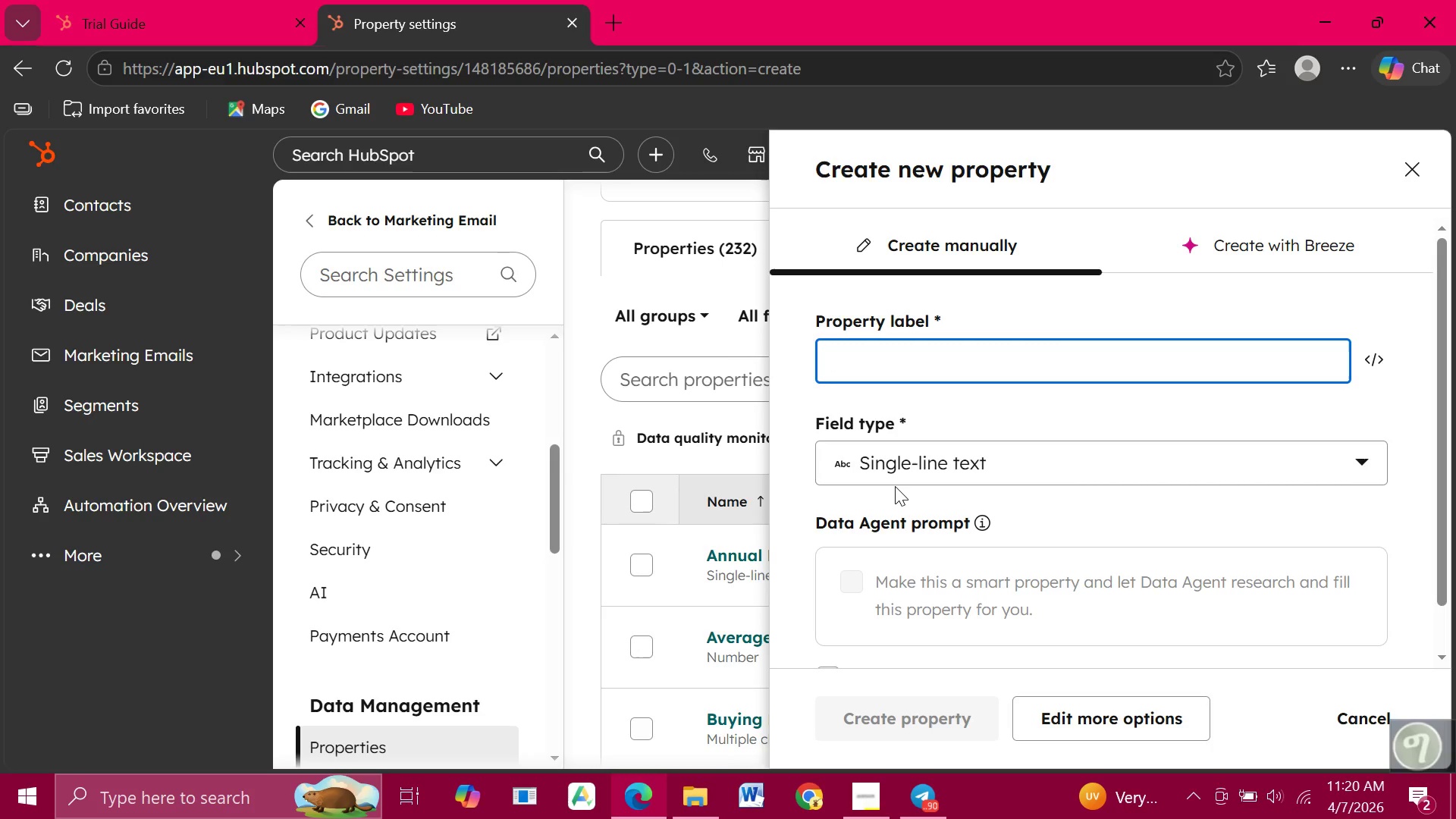 
wait(11.89)
 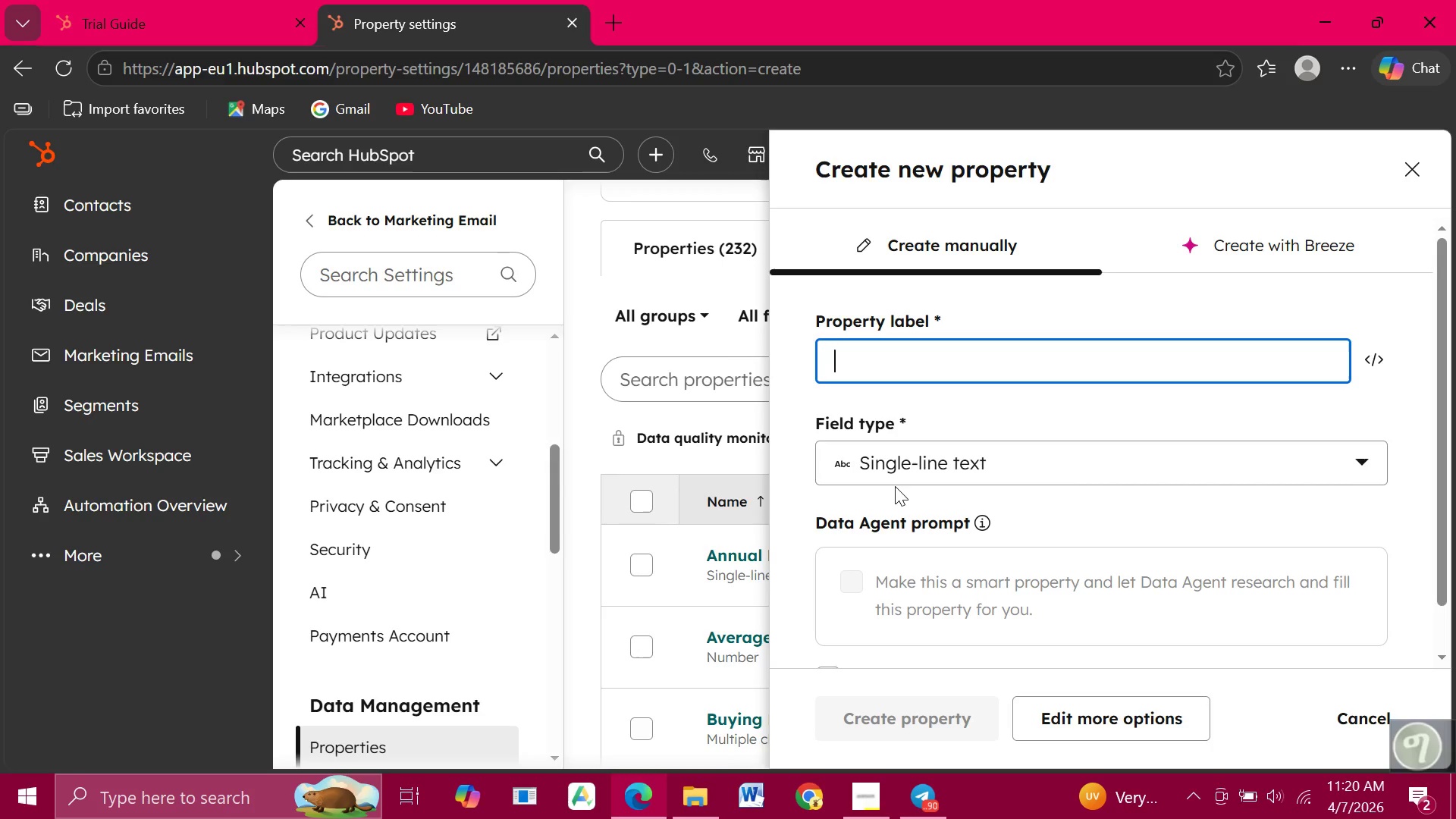 
type(Prefered)
key(Backspace)
key(Backspace)
type(red Sweetness Level)
 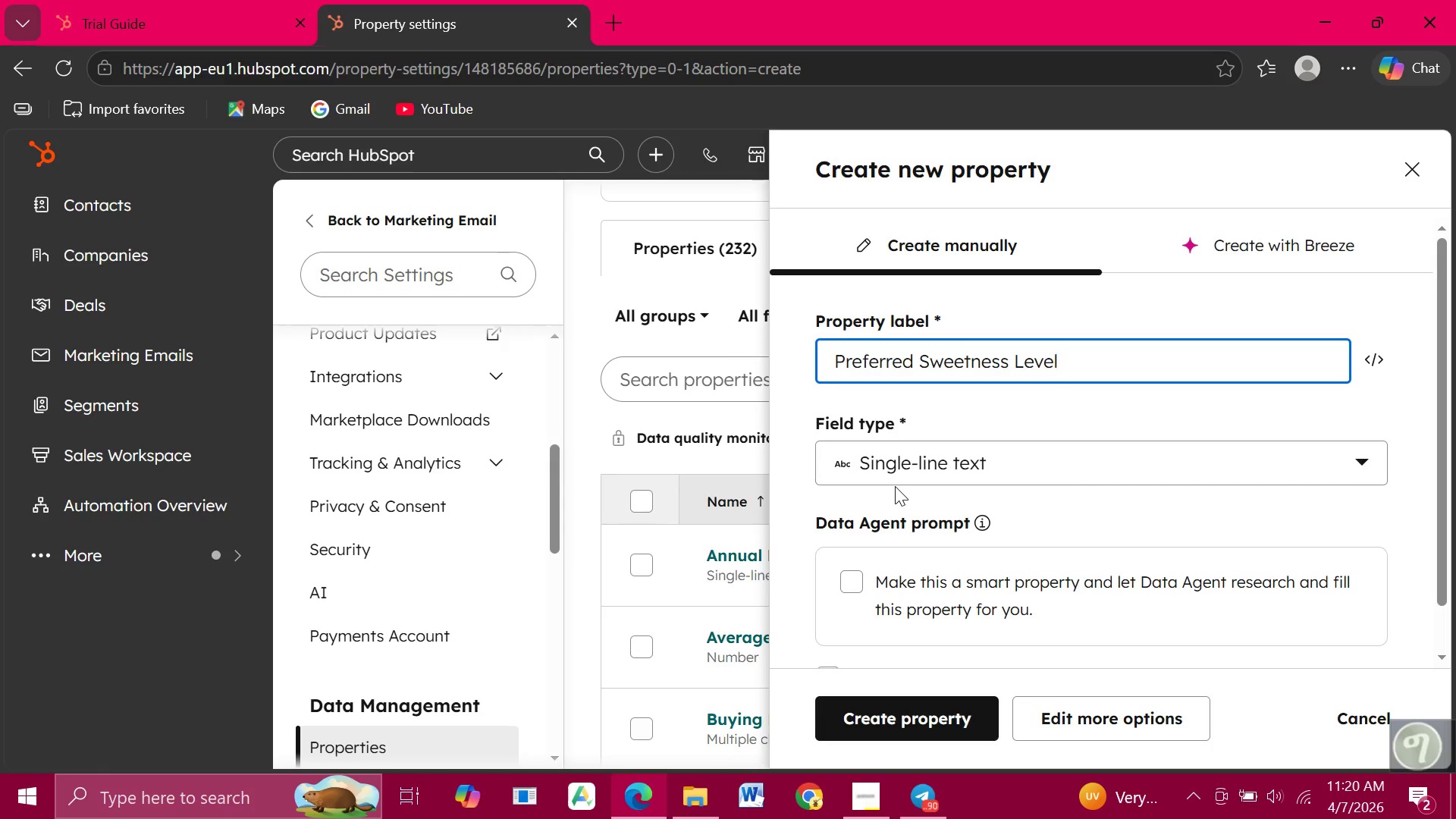 
left_click([897, 472])
 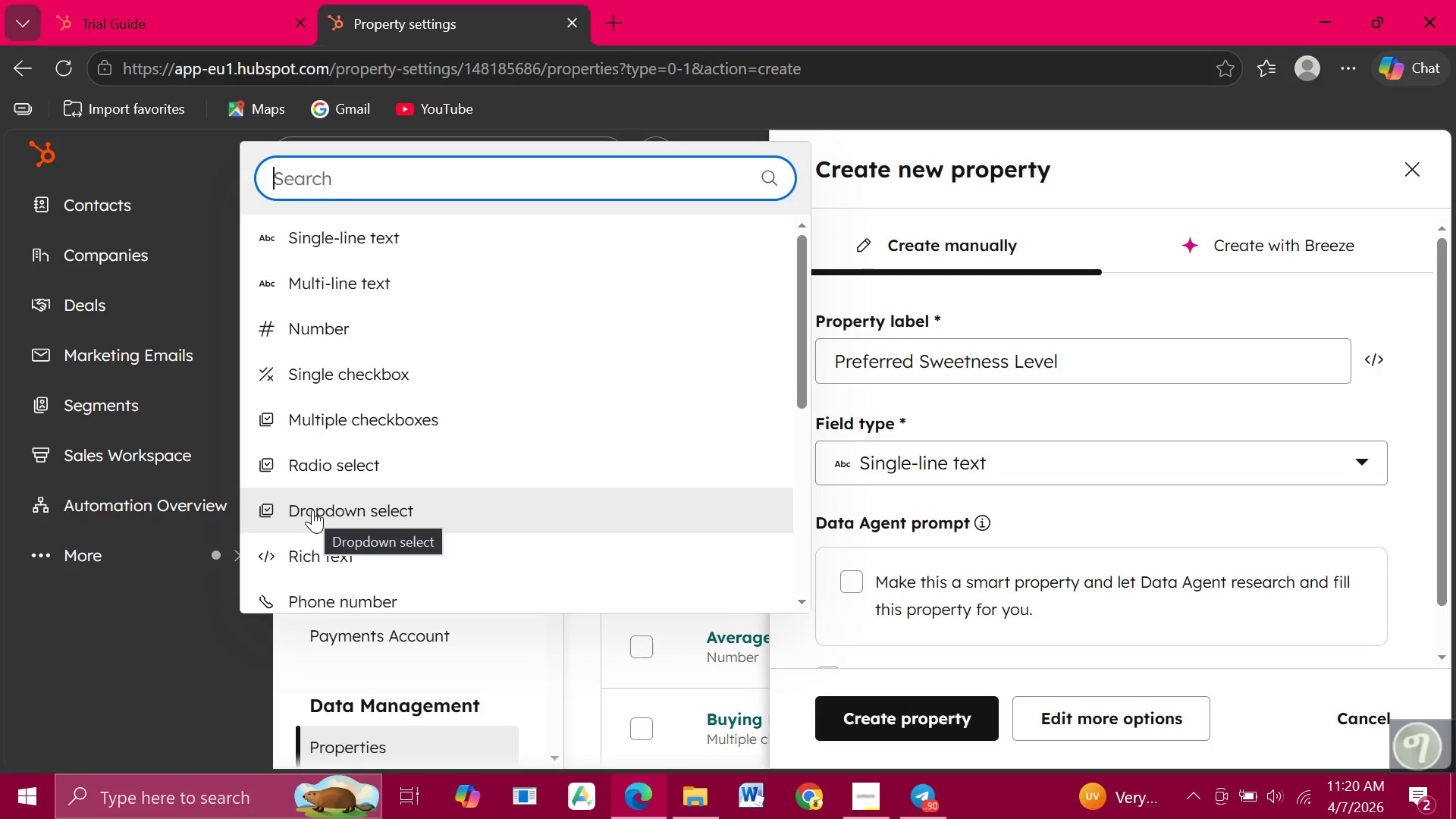 
scroll: coordinate [312, 510], scroll_direction: down, amount: 3.0
 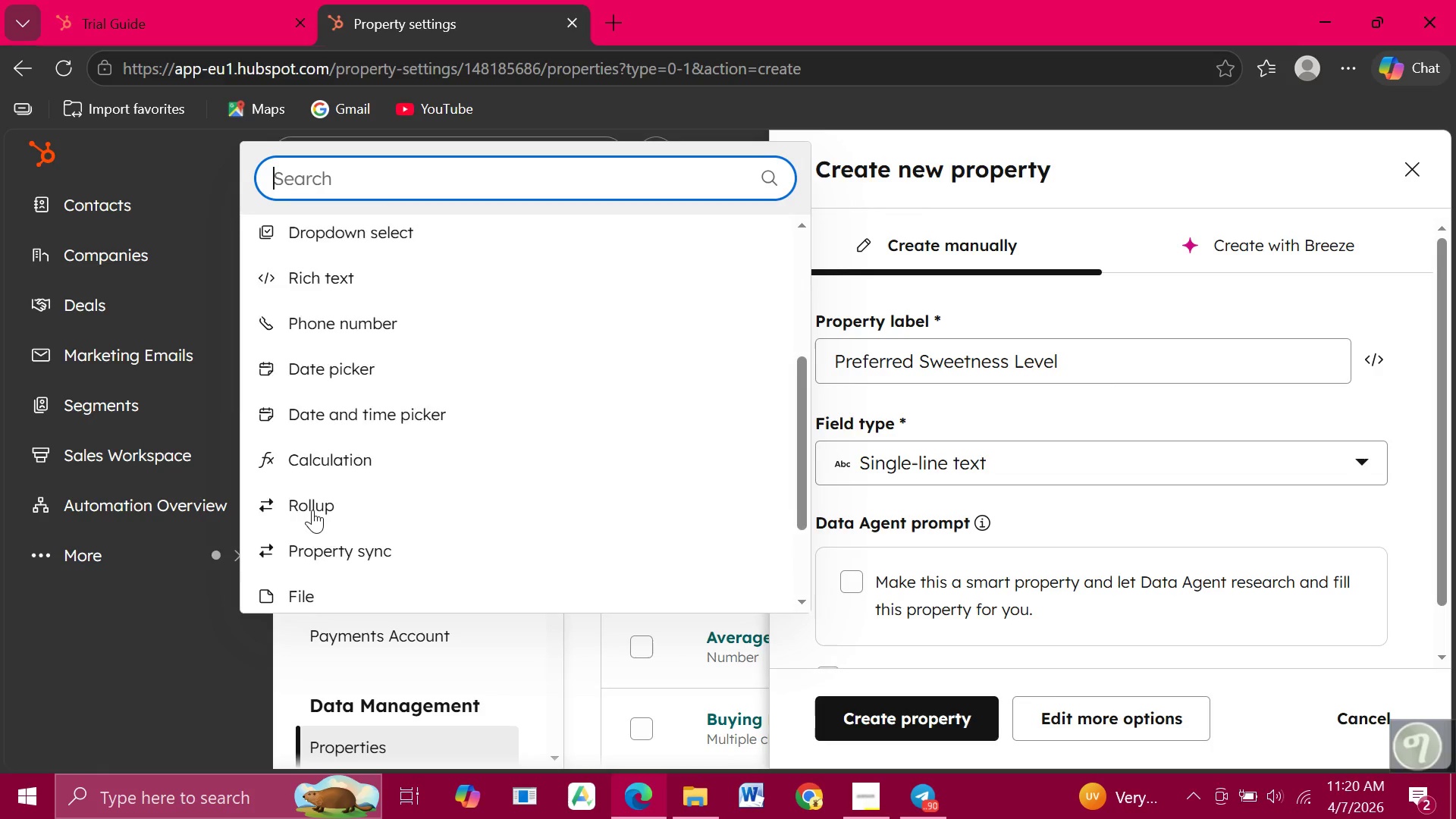 
scroll: coordinate [312, 510], scroll_direction: up, amount: 3.0
 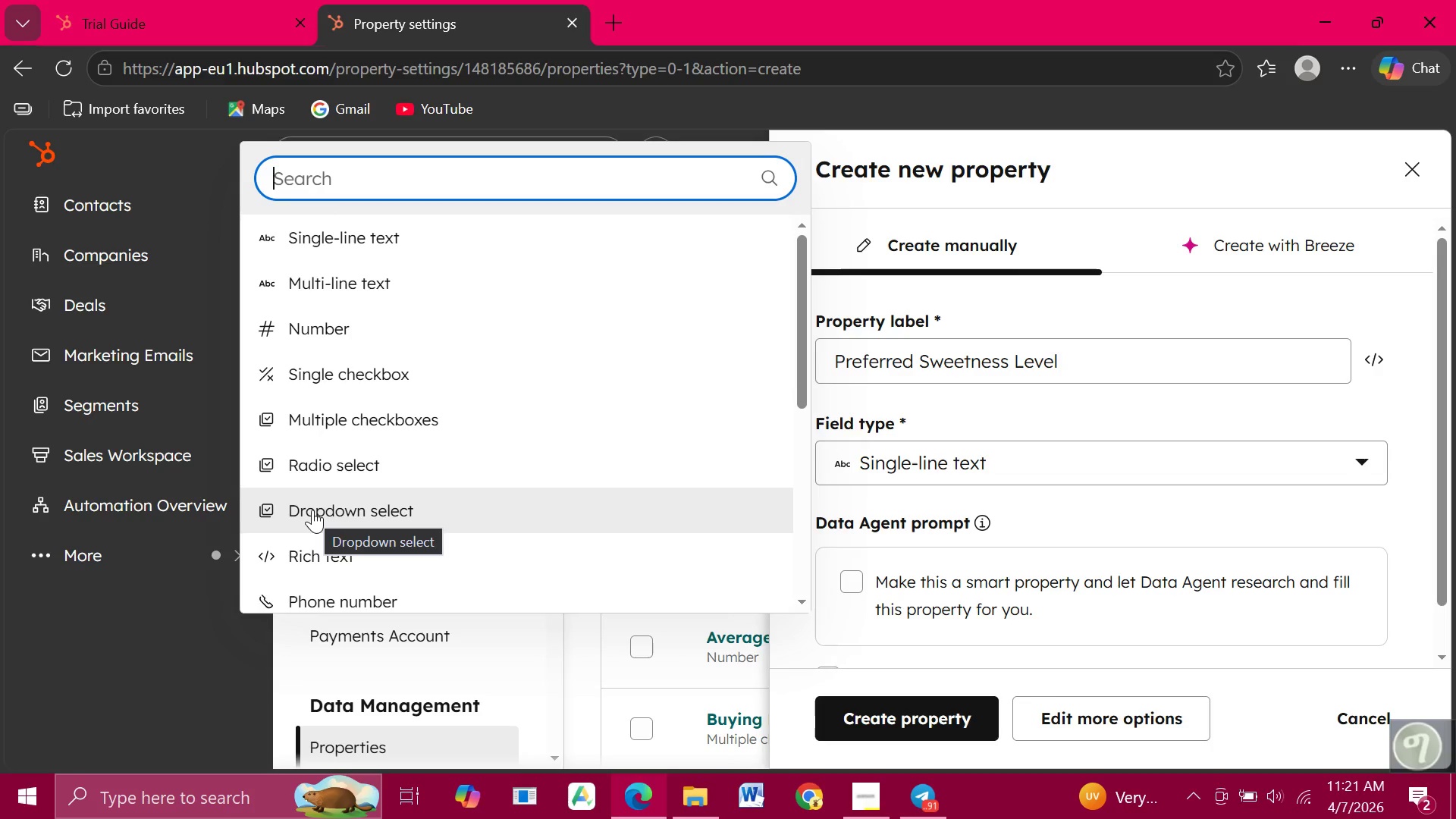 
scroll: coordinate [312, 510], scroll_direction: down, amount: 4.0
 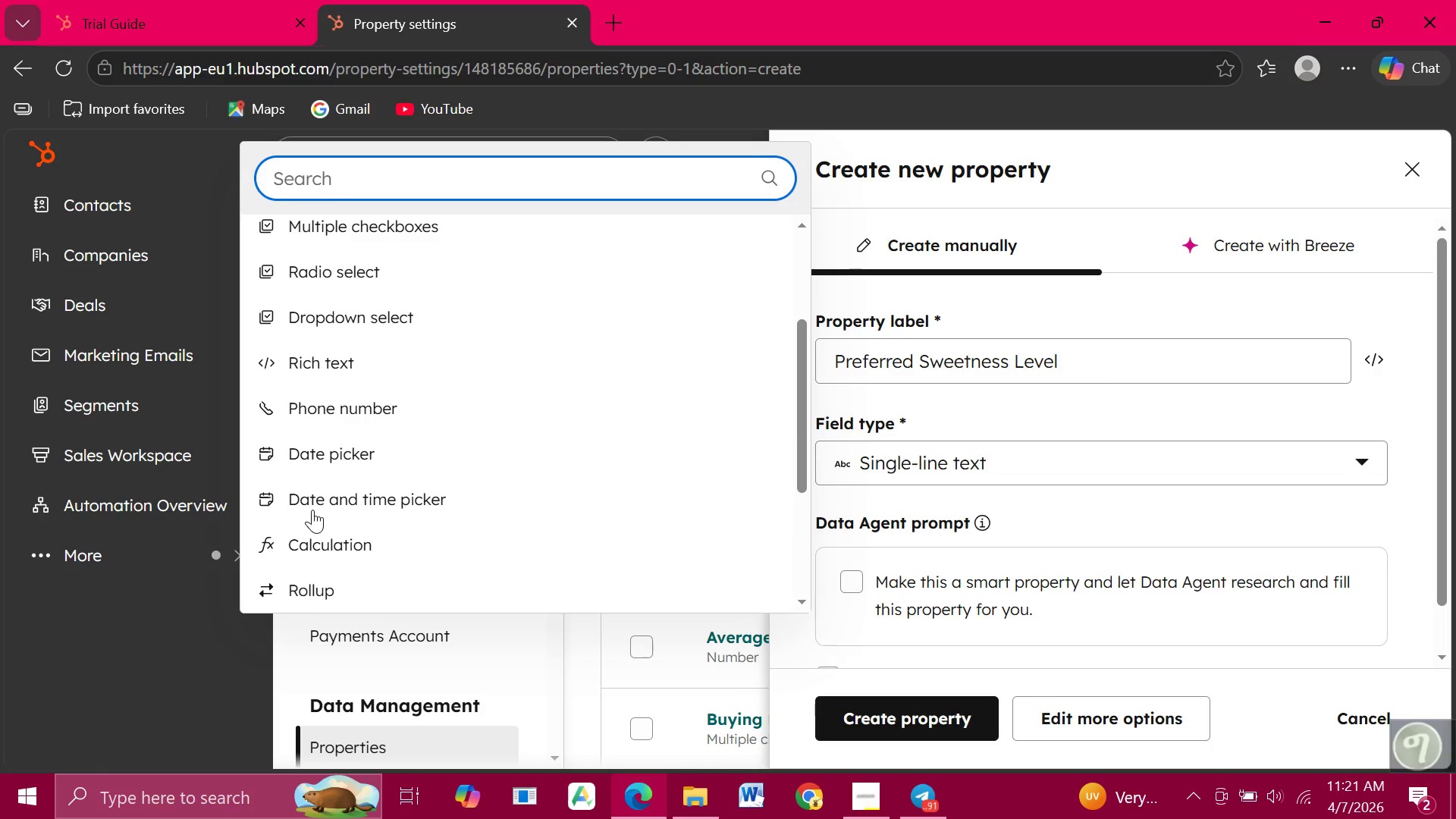 
scroll: coordinate [312, 510], scroll_direction: up, amount: 1.0
 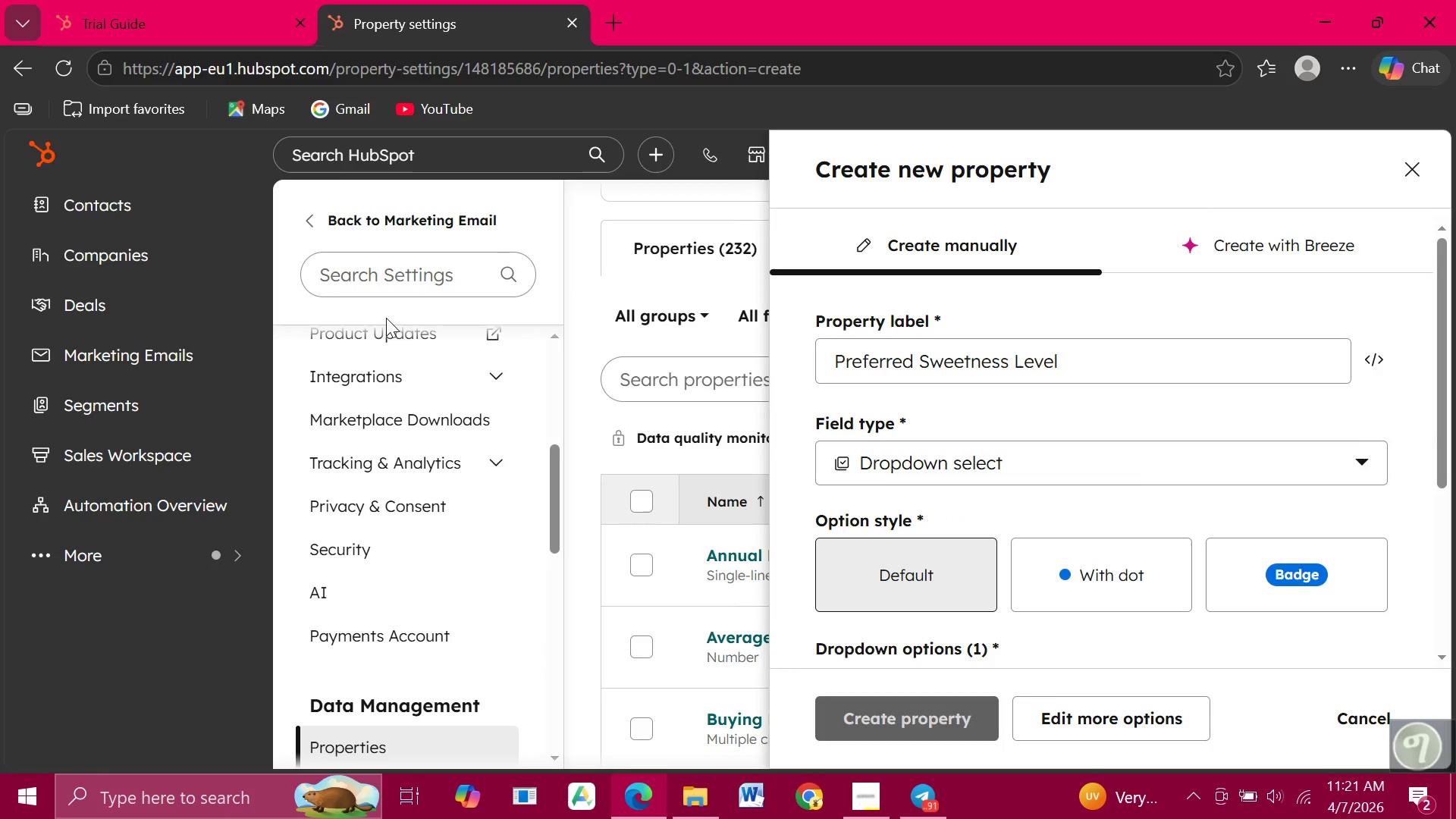 
left_click([386, 318])
 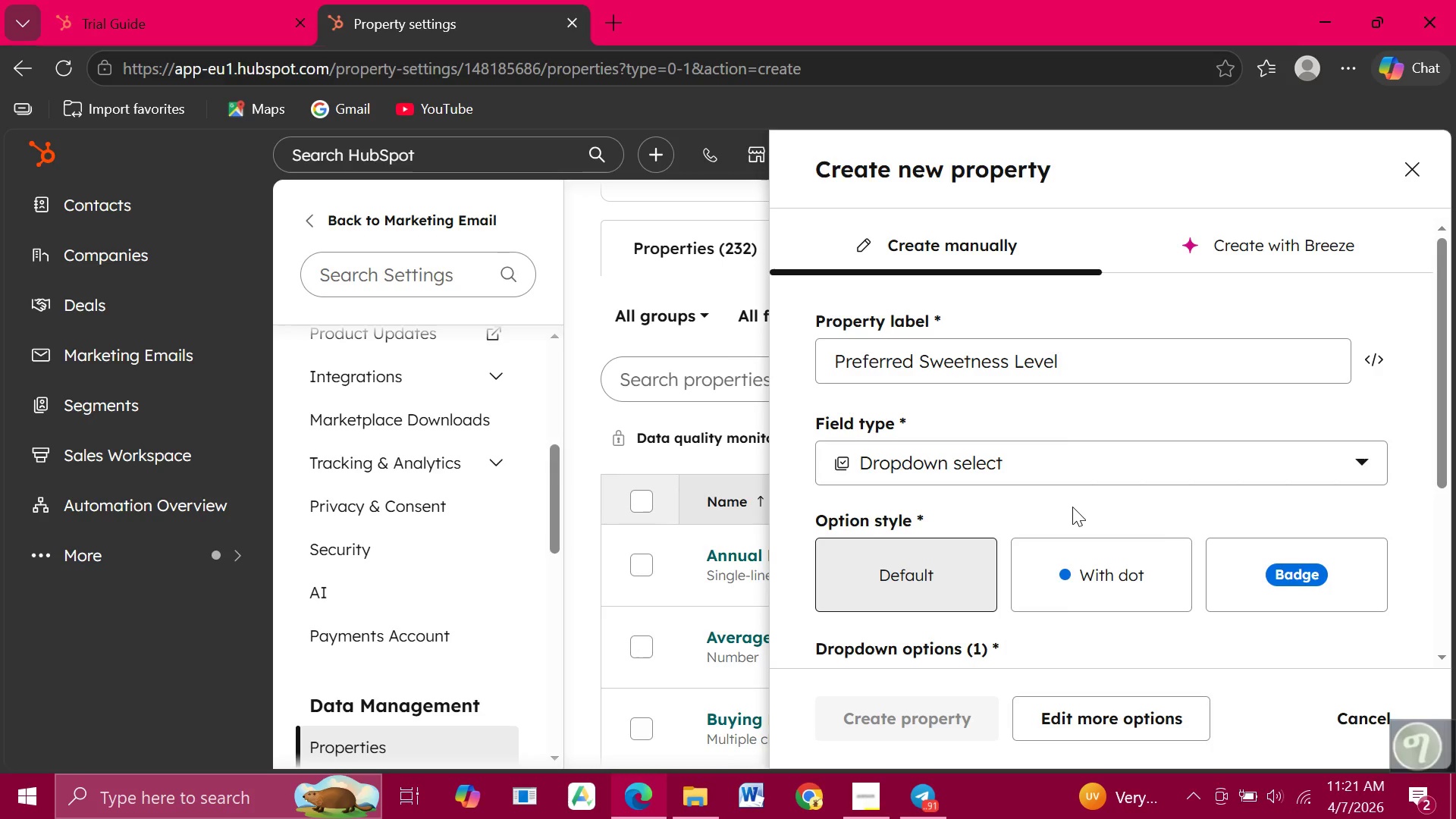 
wait(6.73)
 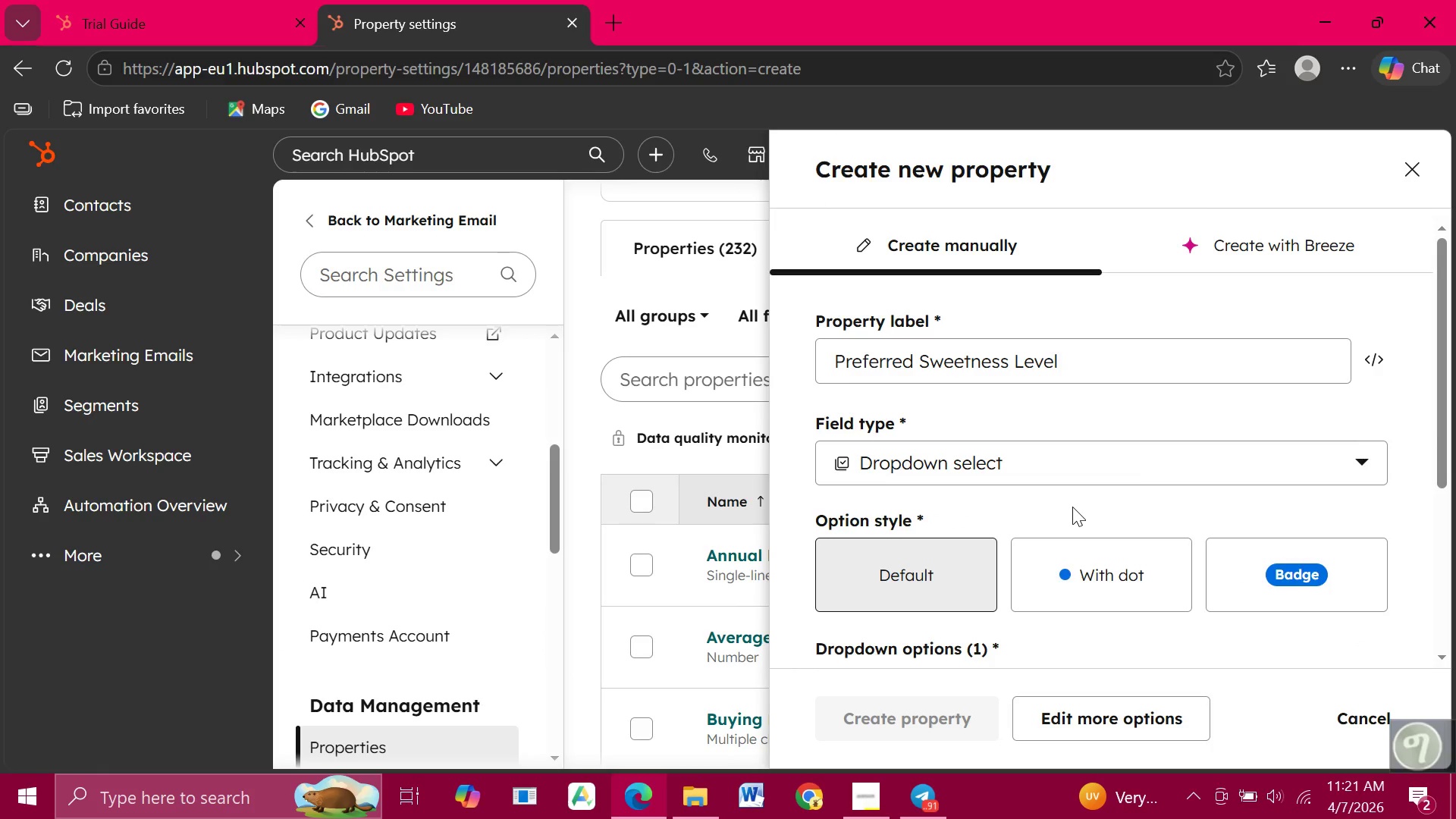 
scroll: coordinate [1072, 507], scroll_direction: none, amount: 0.0
 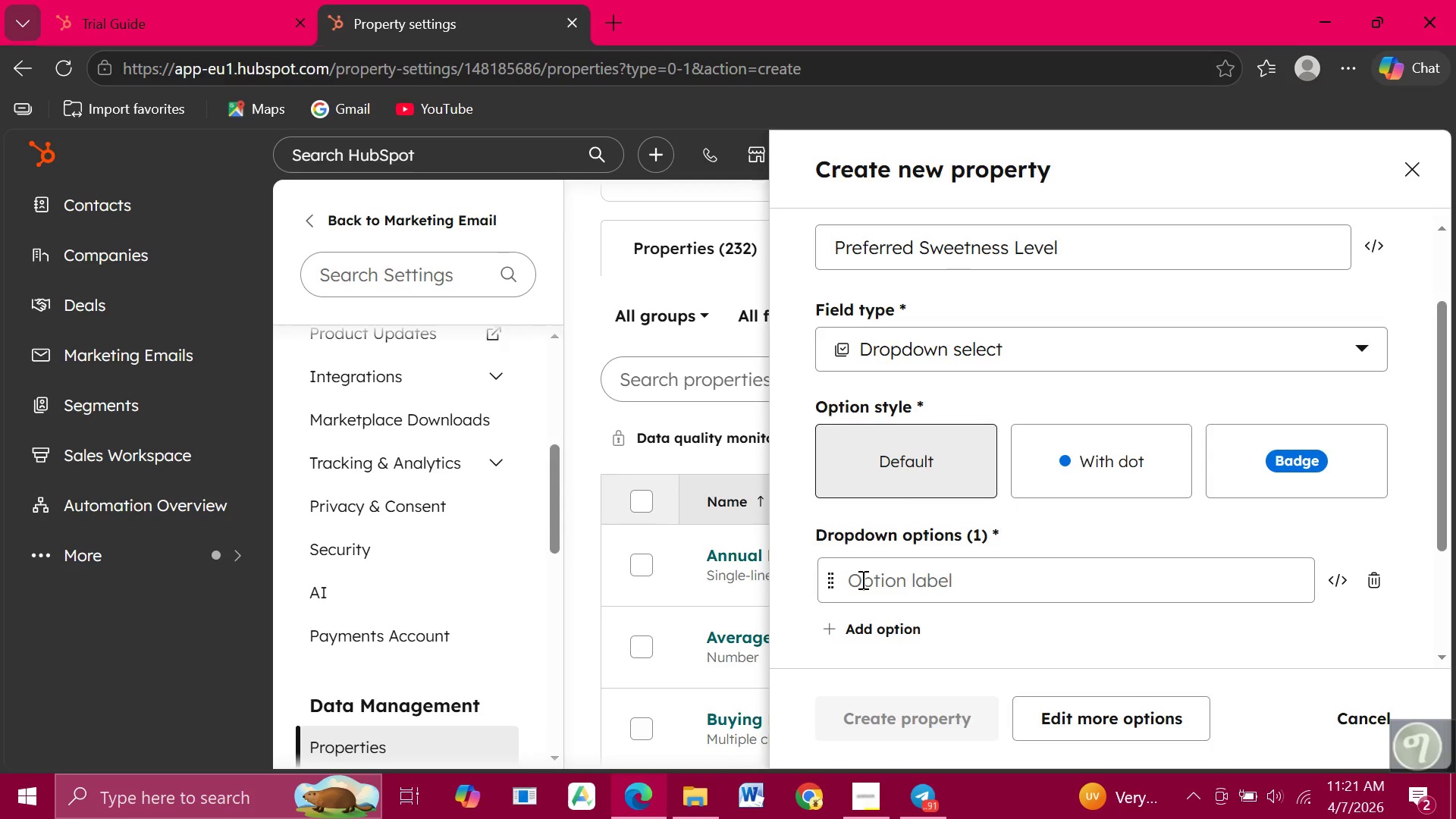 
left_click([861, 579])
 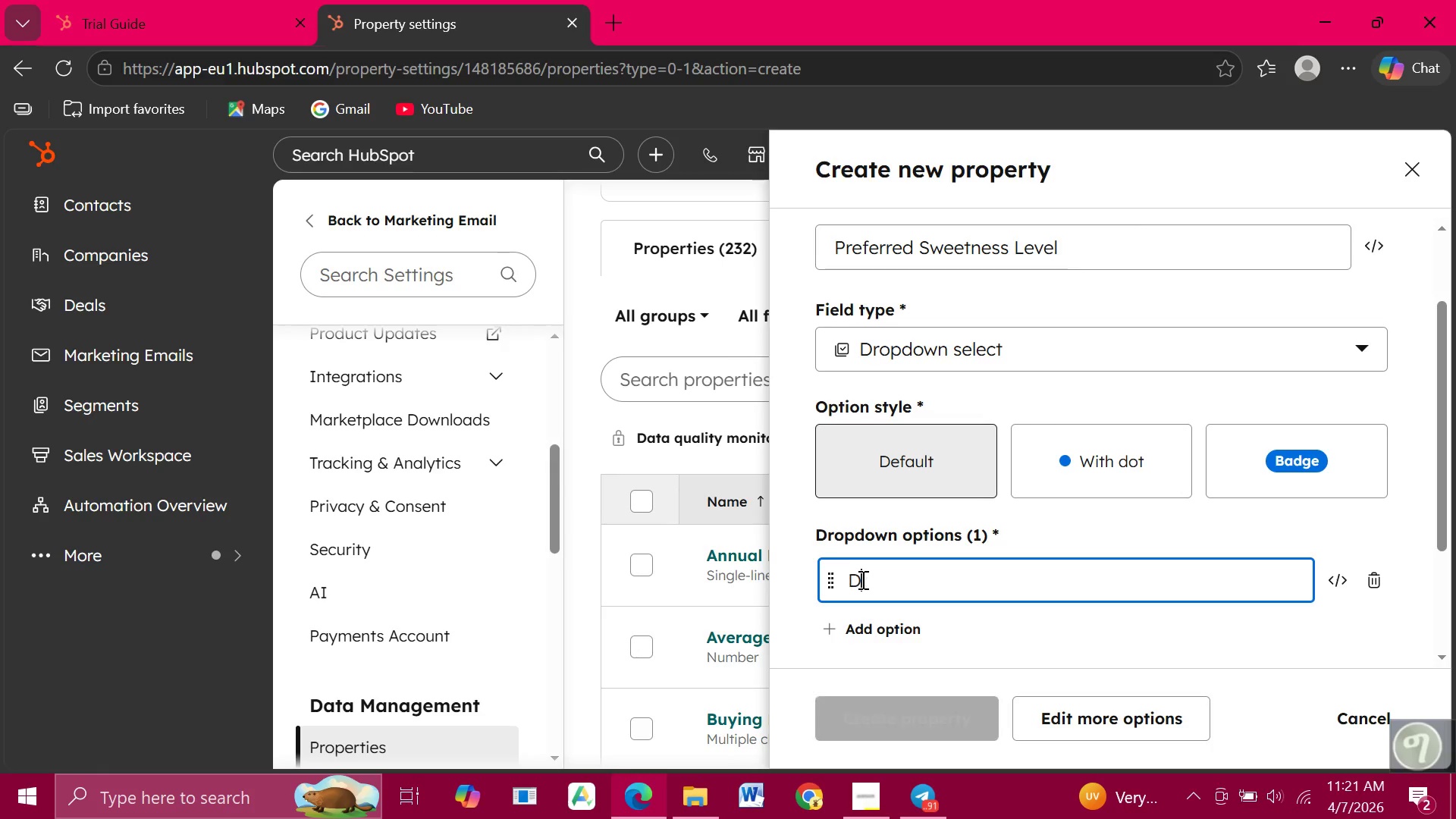 
type(Dry)
 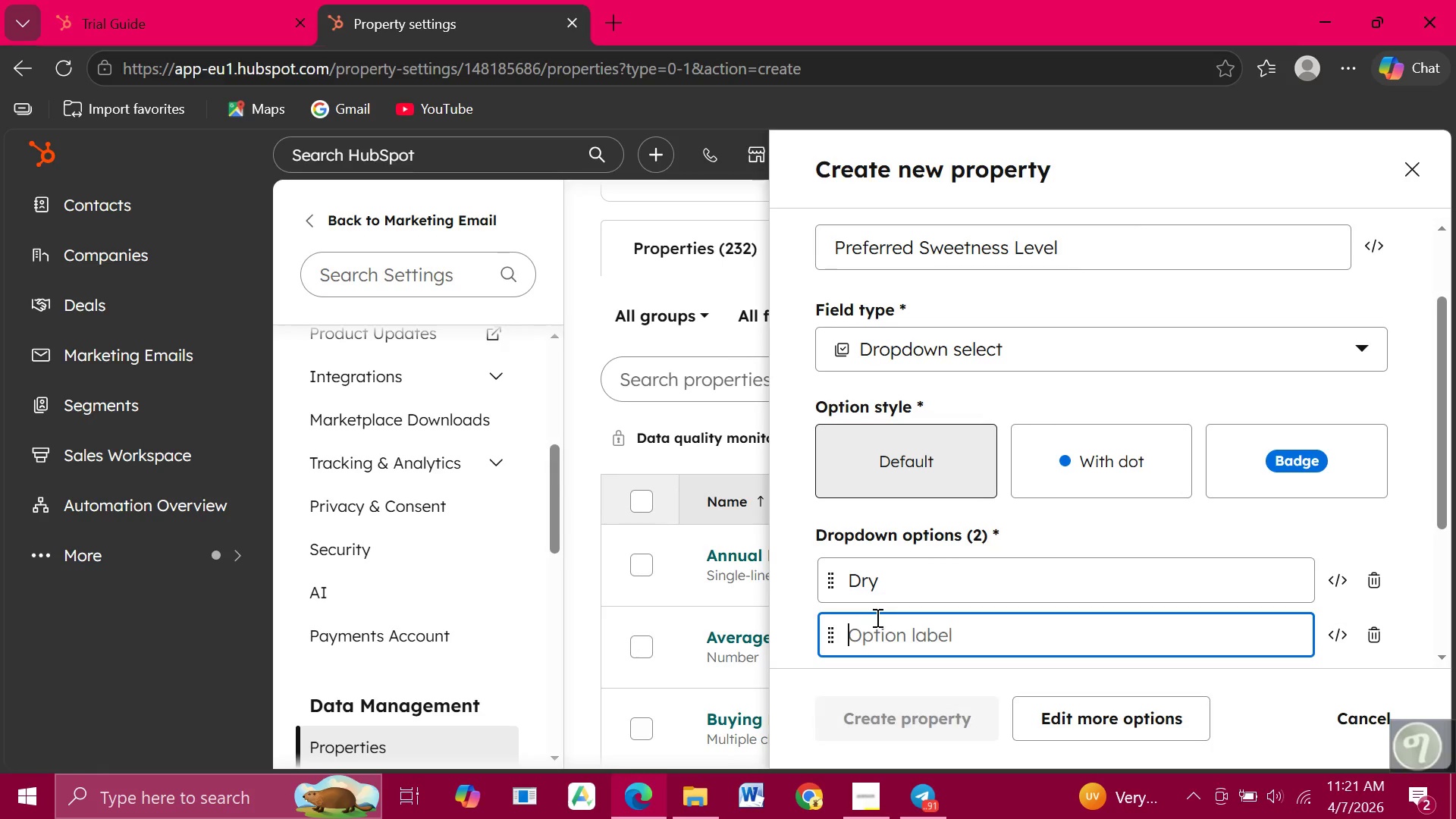 
left_click([876, 617])
 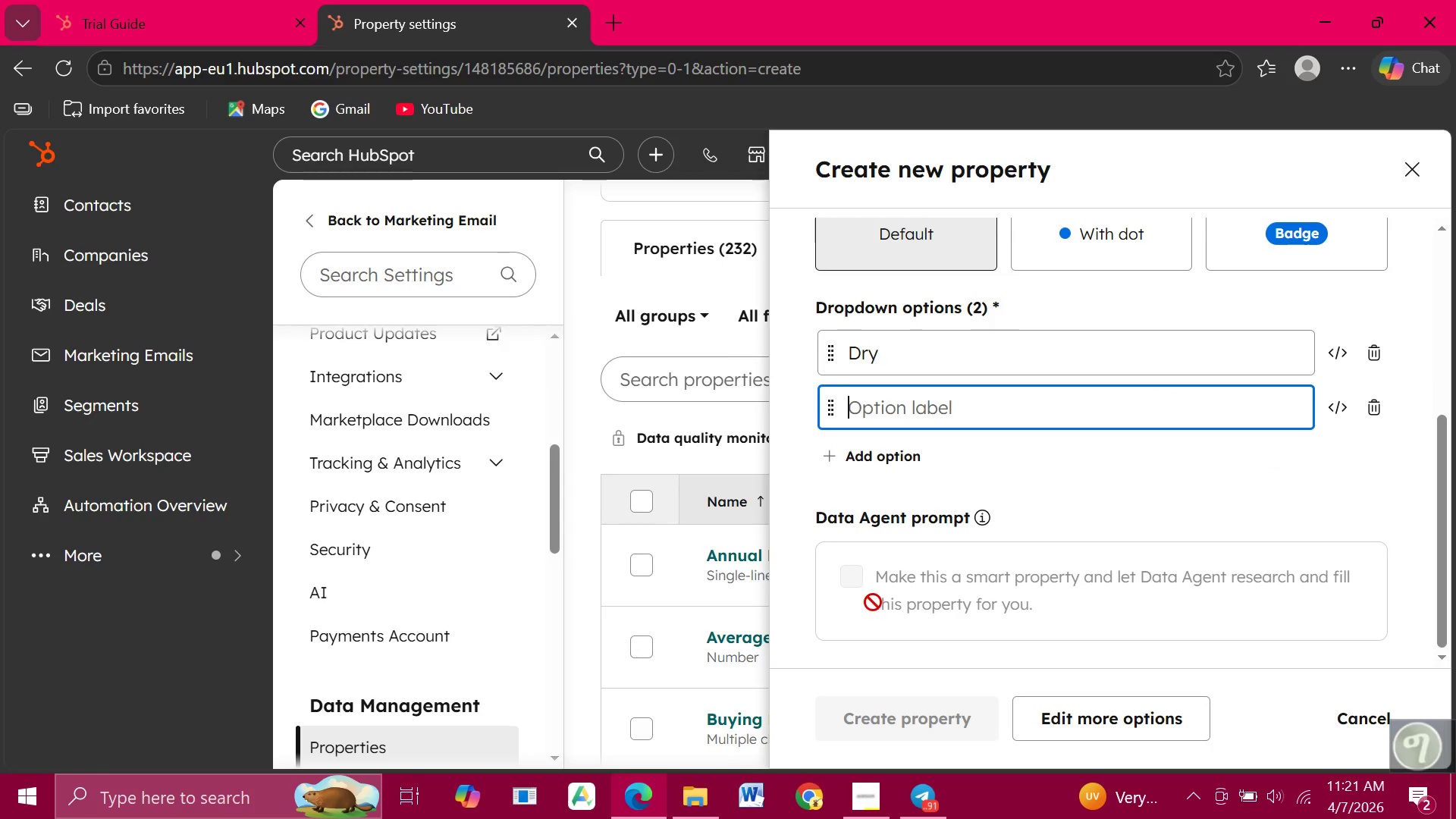 
scroll: coordinate [876, 617], scroll_direction: down, amount: 2.0
 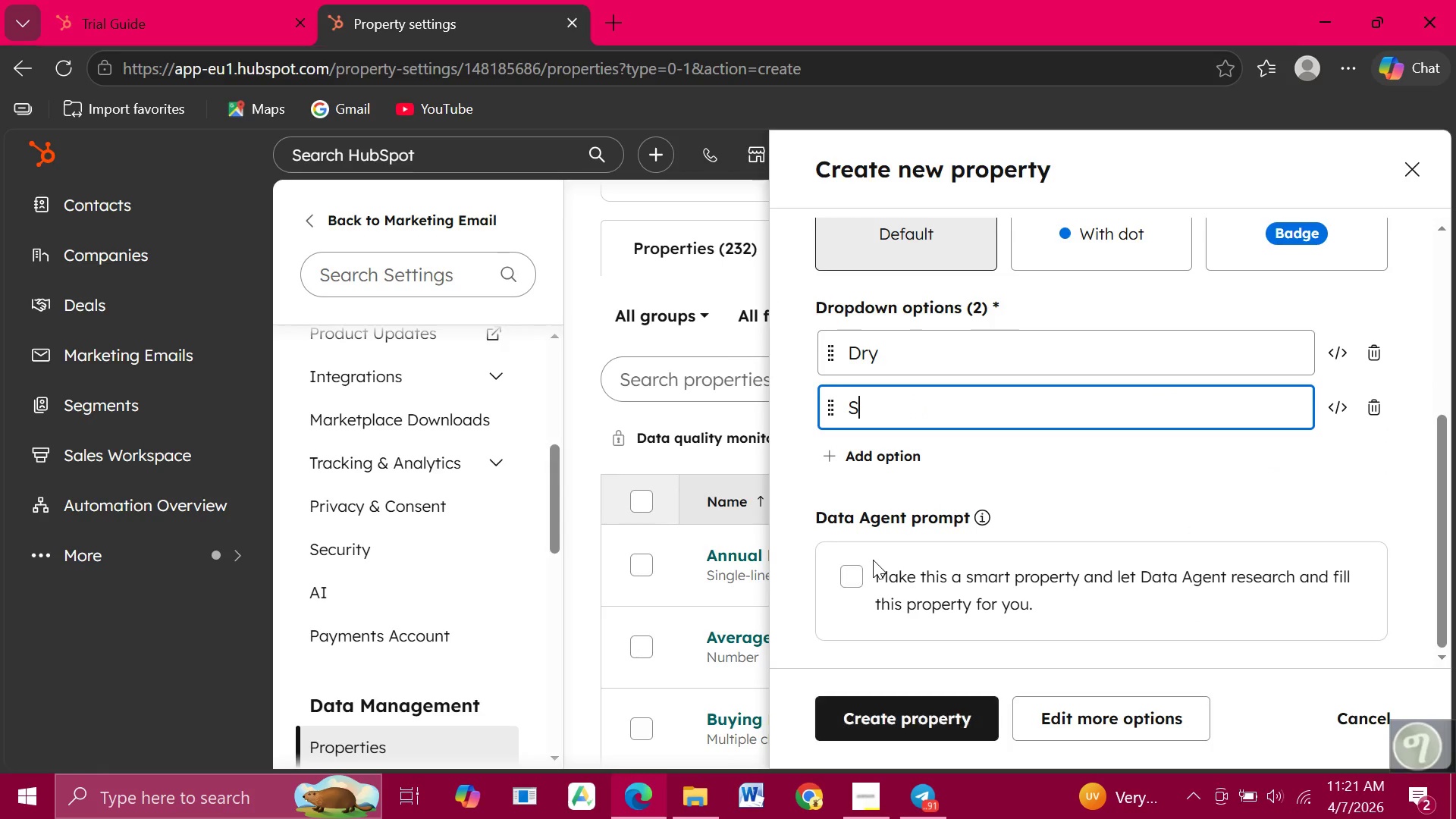 
type(Semi-Sweet)
 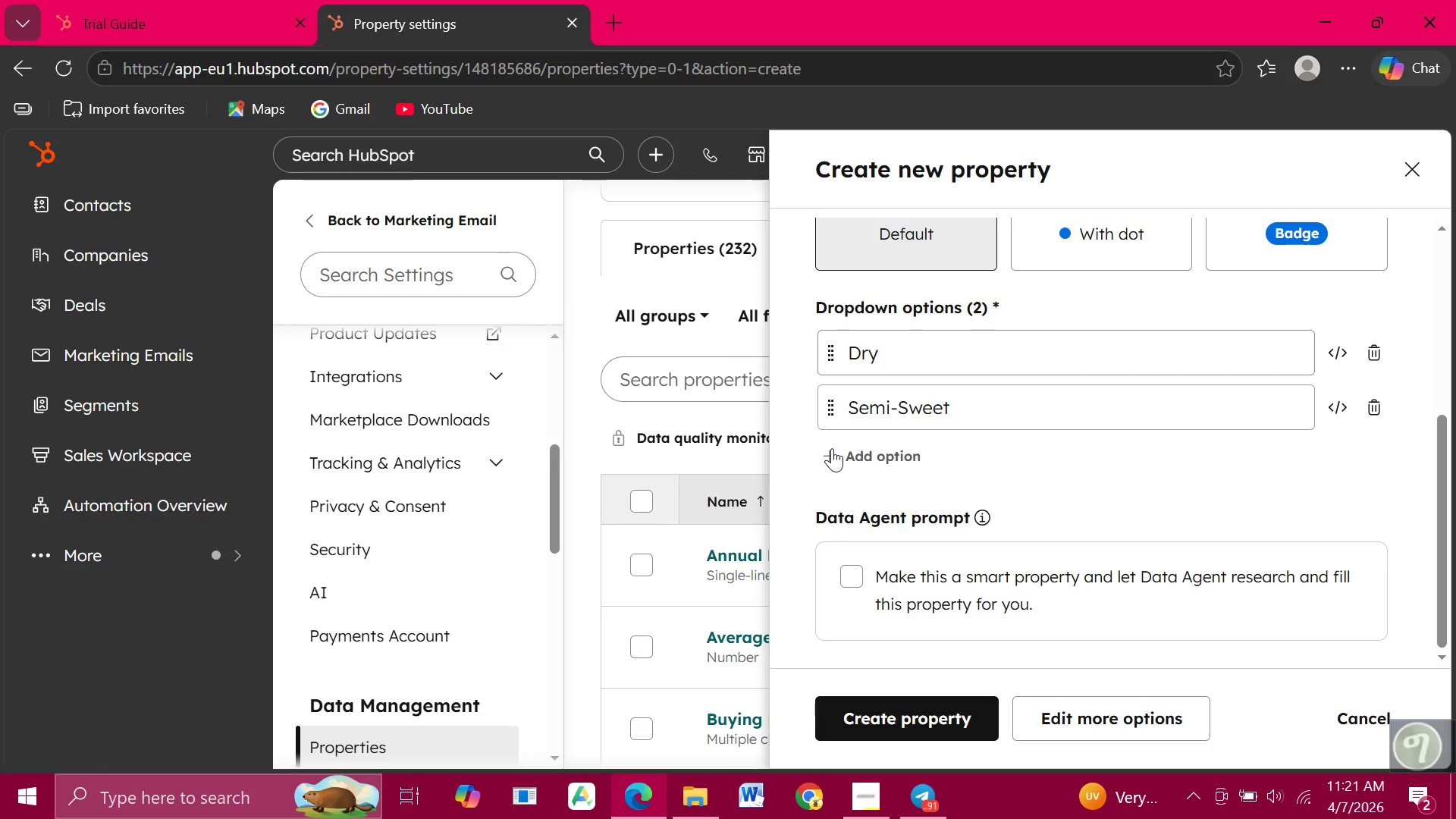 
left_click([832, 448])
 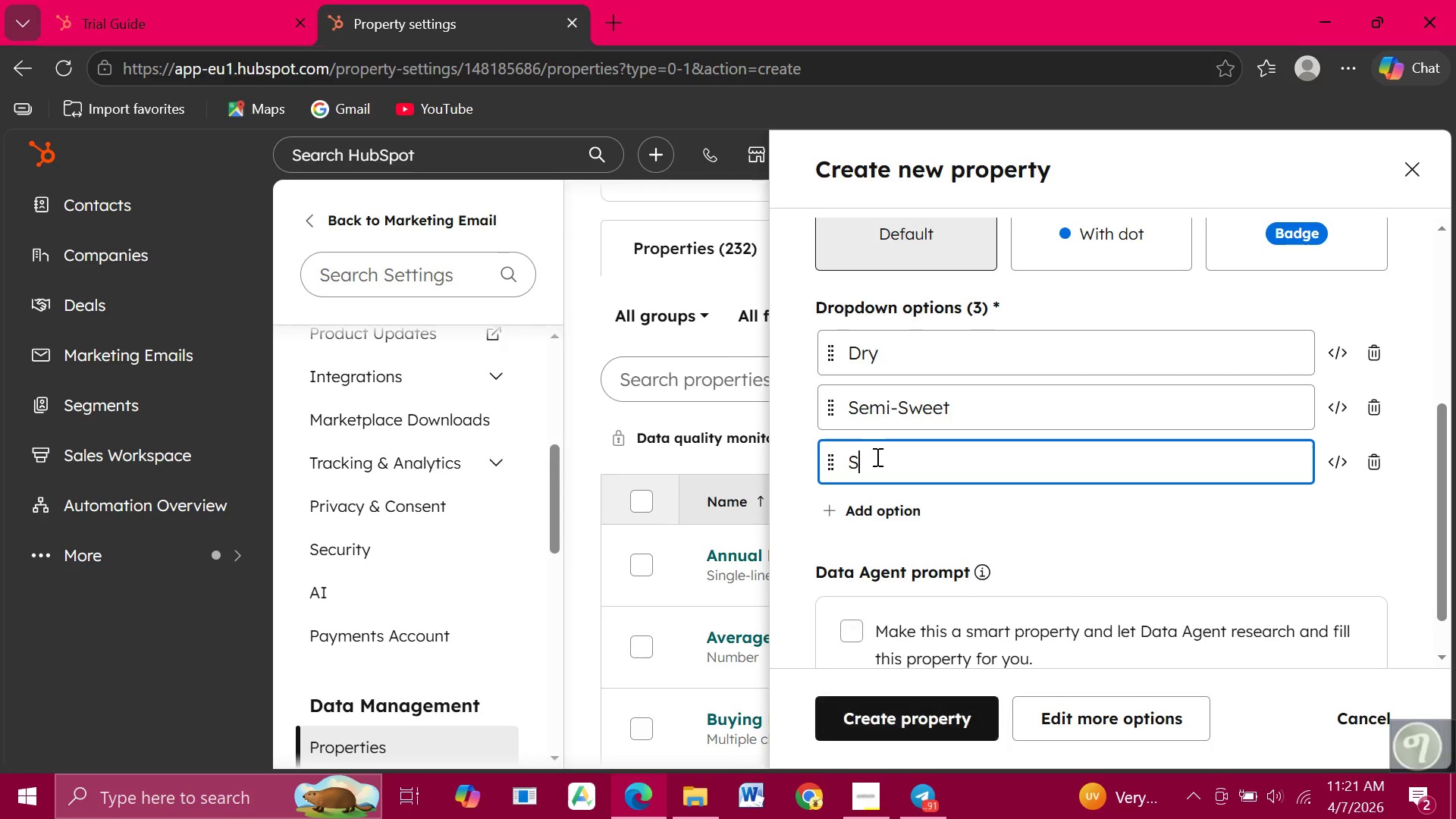 
type(Sweet)
 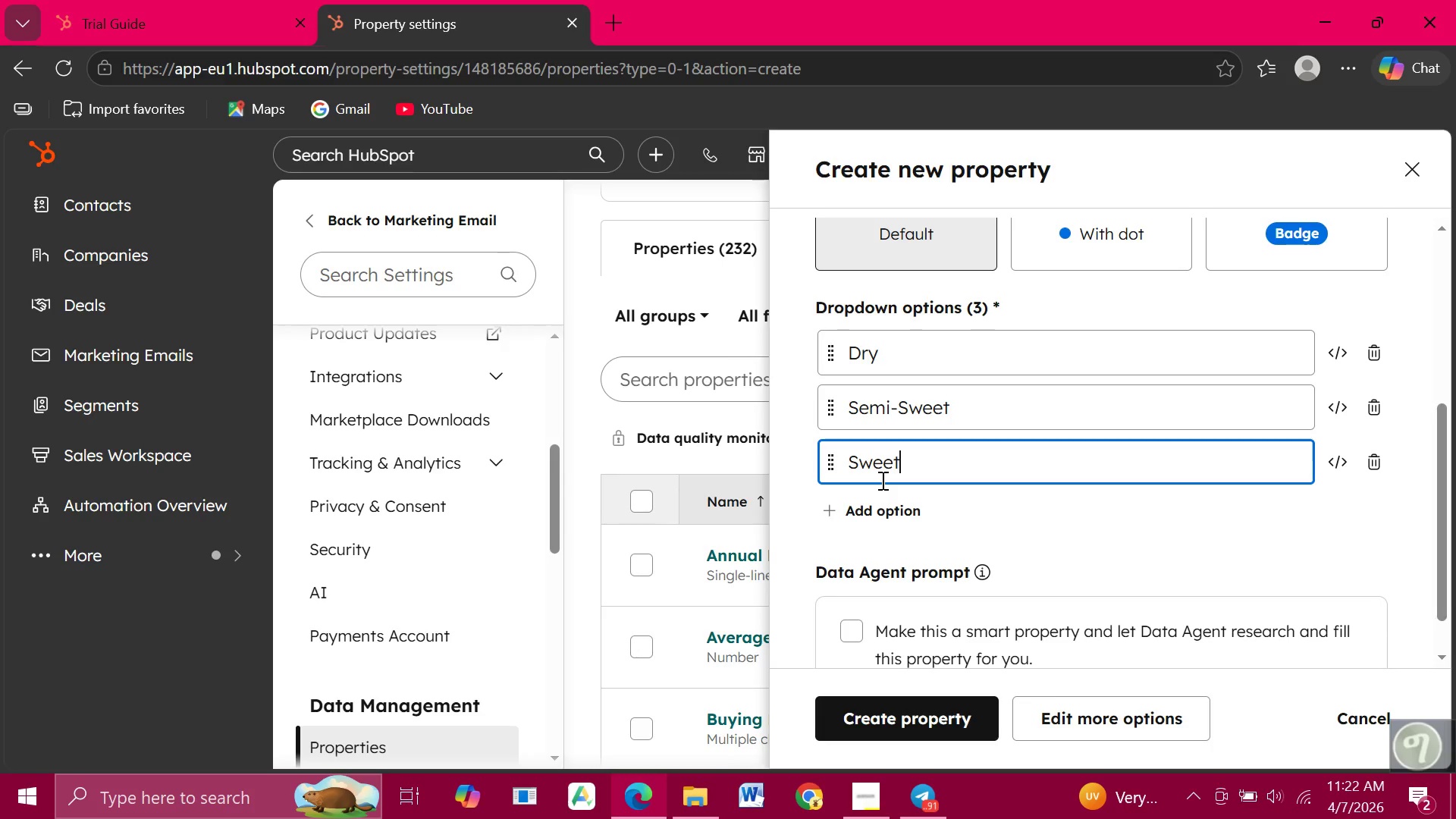 
wait(18.95)
 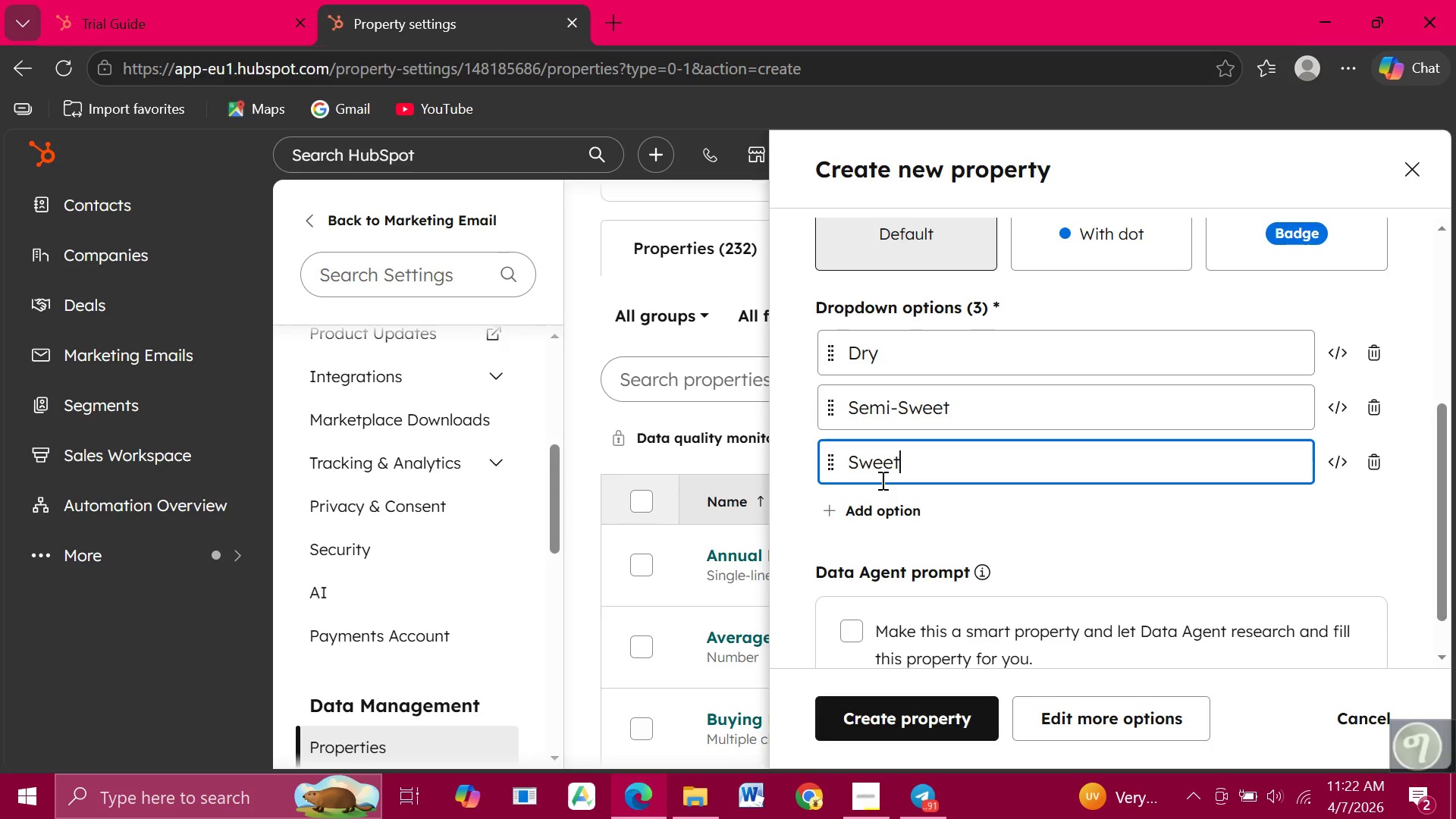 
scroll: coordinate [915, 511], scroll_direction: down, amount: 1.0
 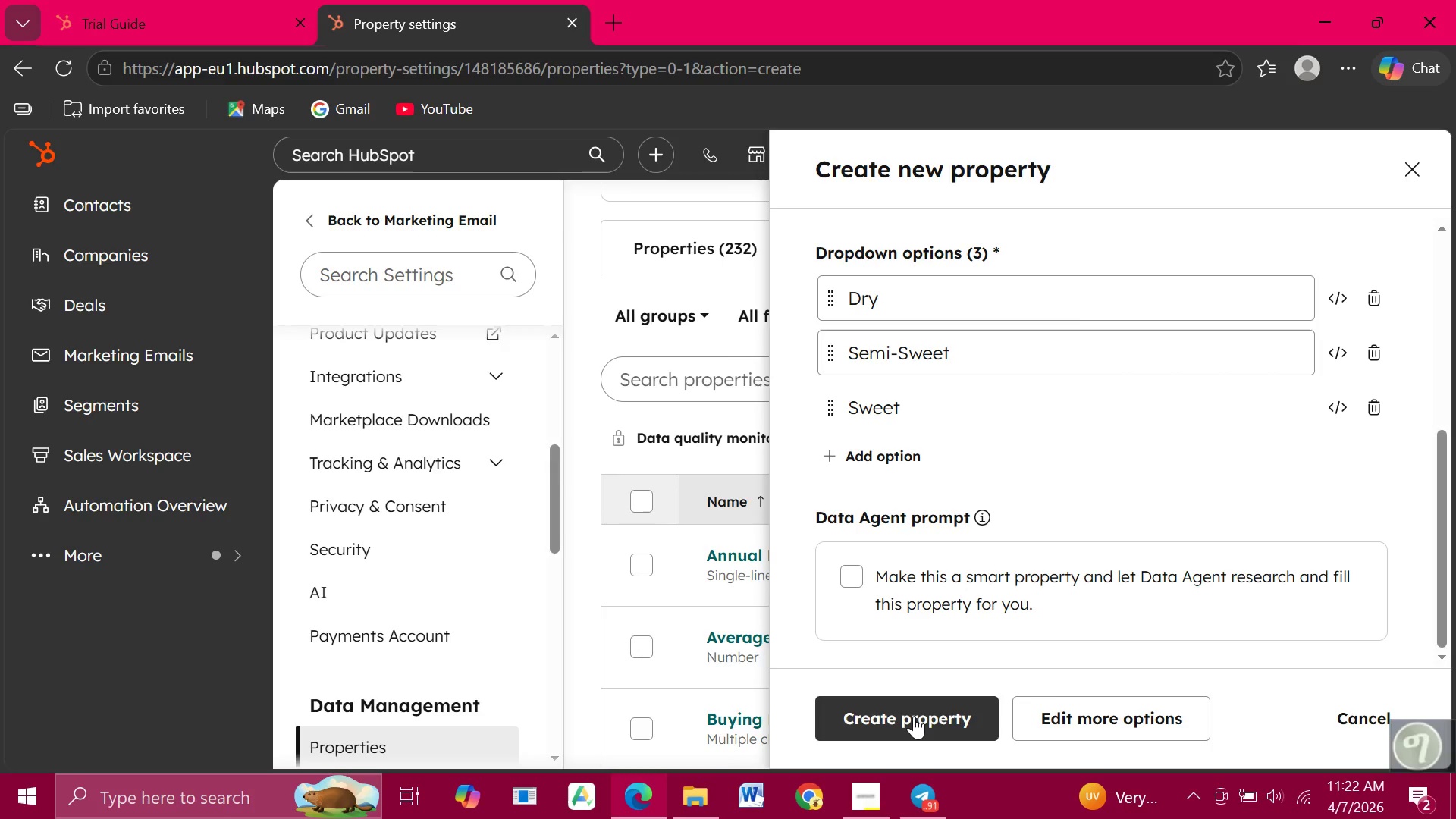 
left_click([914, 716])
 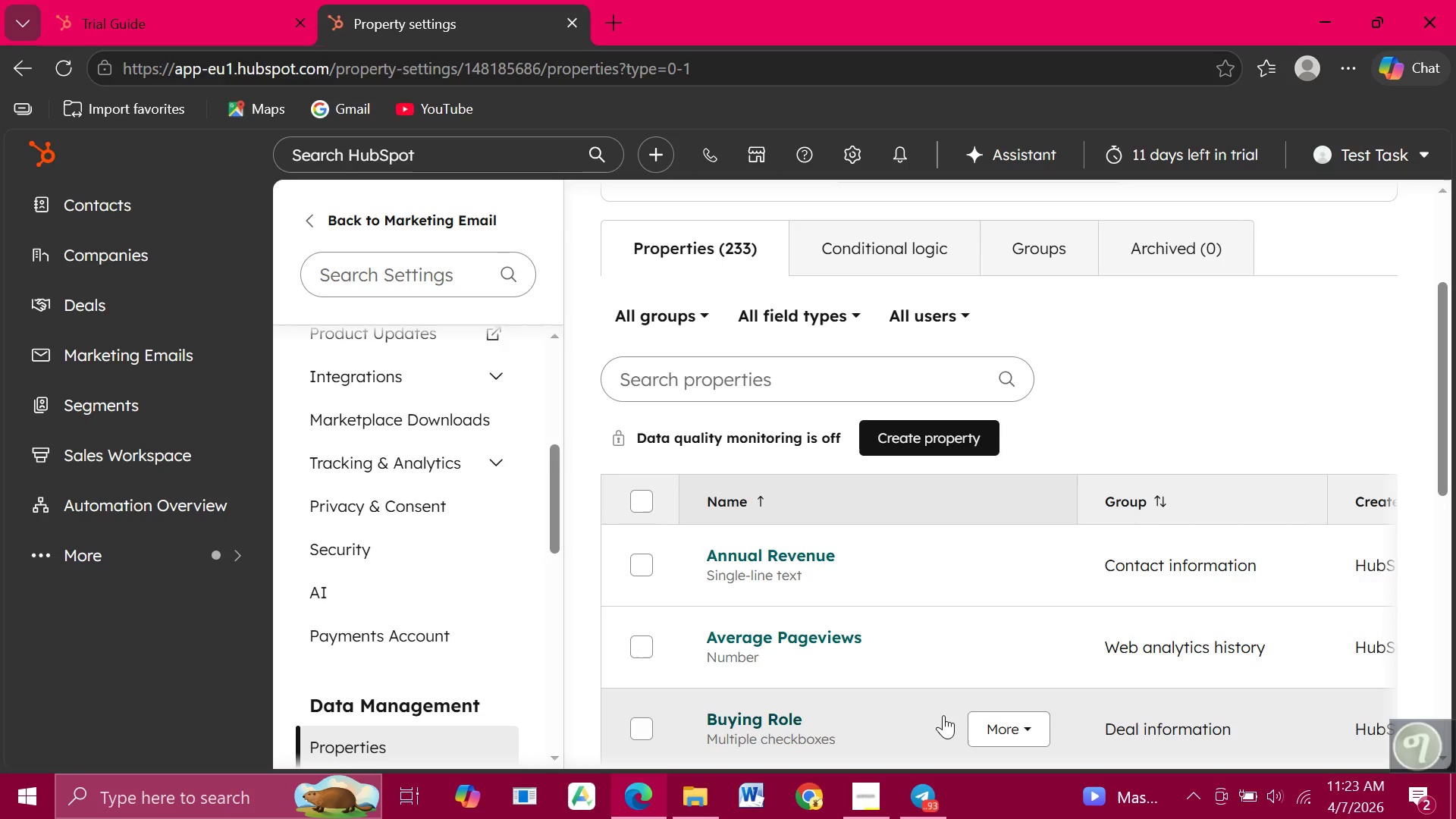 
wait(76.06)
 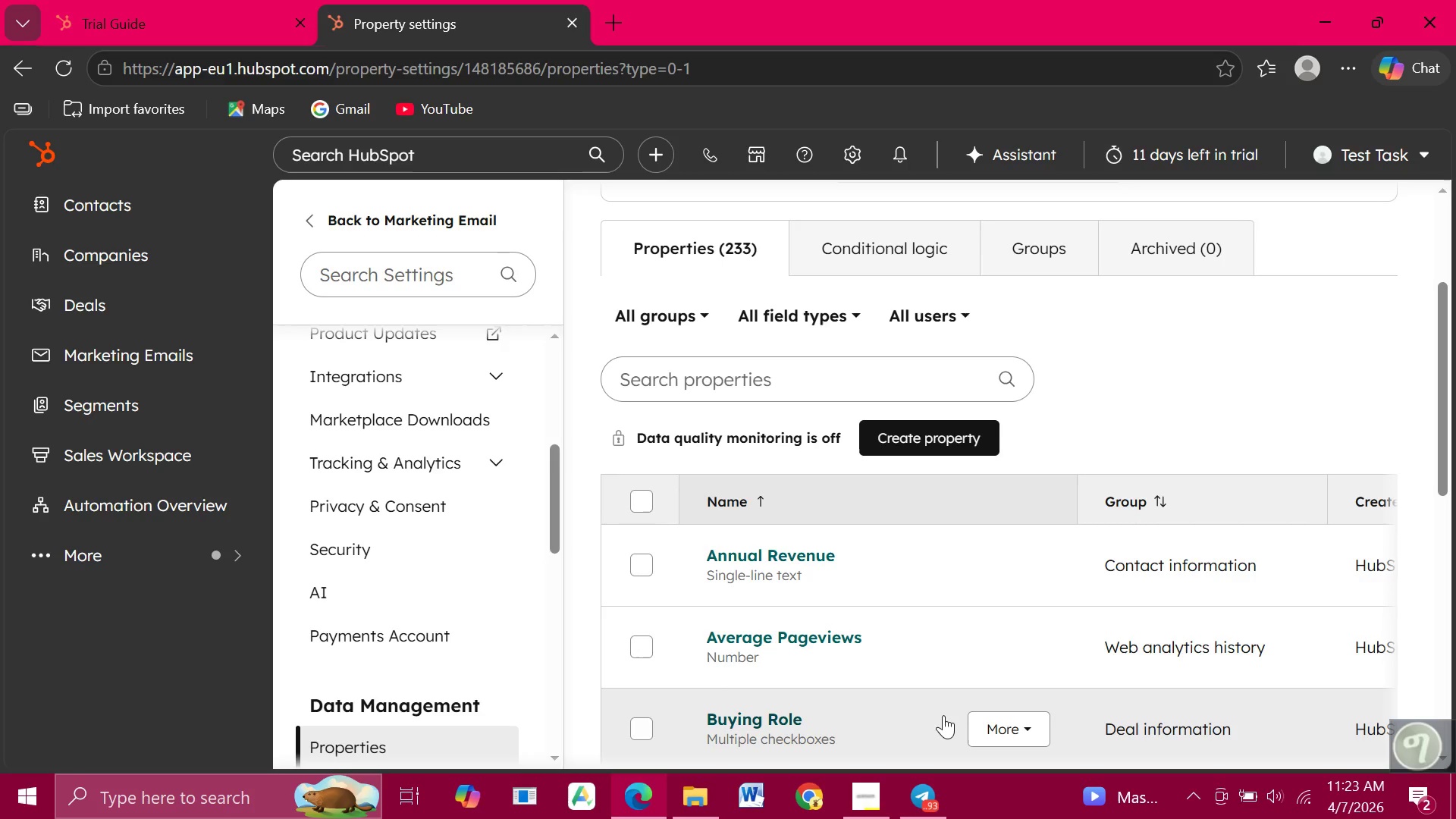 
scroll: coordinate [913, 602], scroll_direction: up, amount: 1.0
 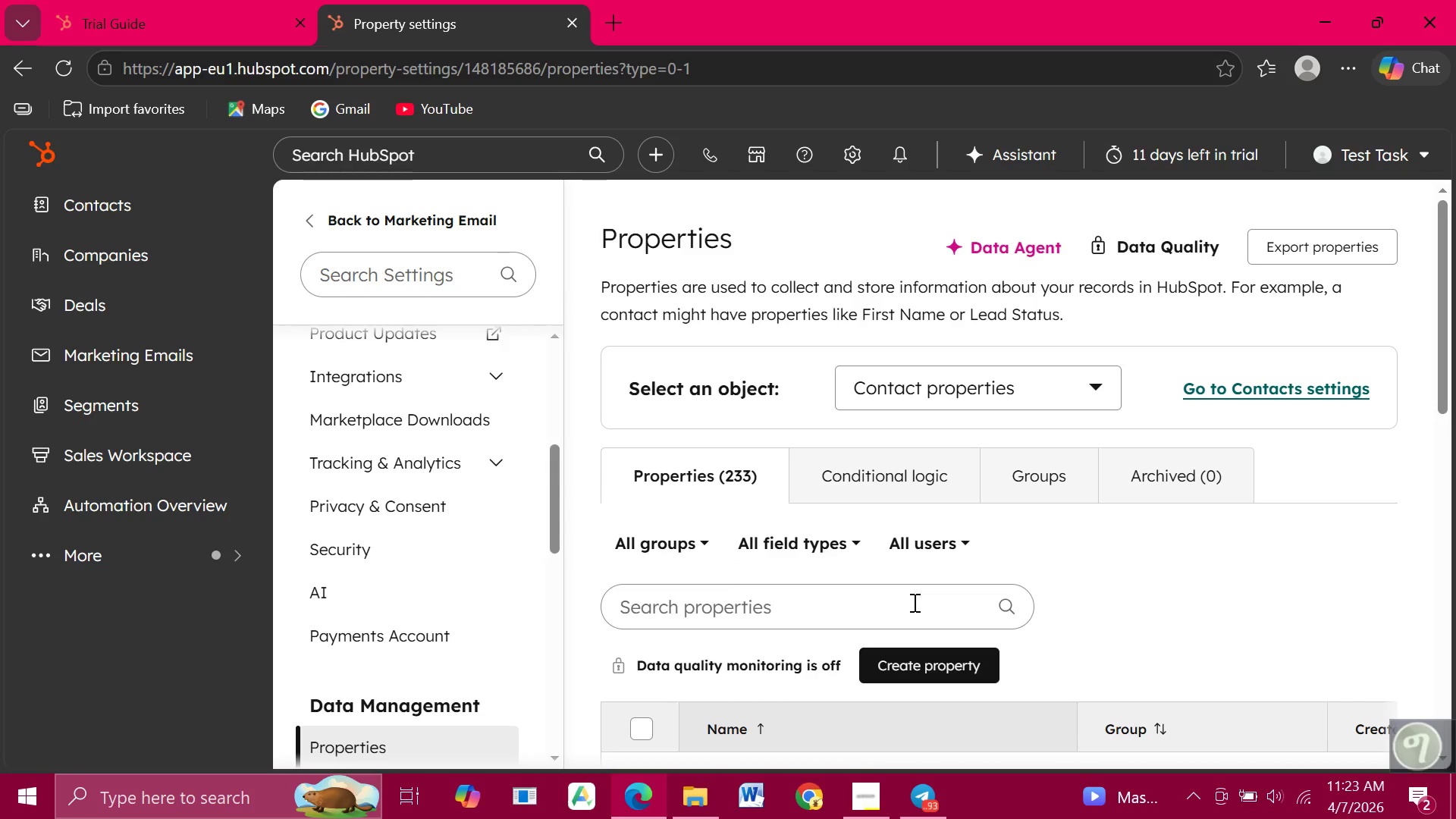 
wait(11.63)
 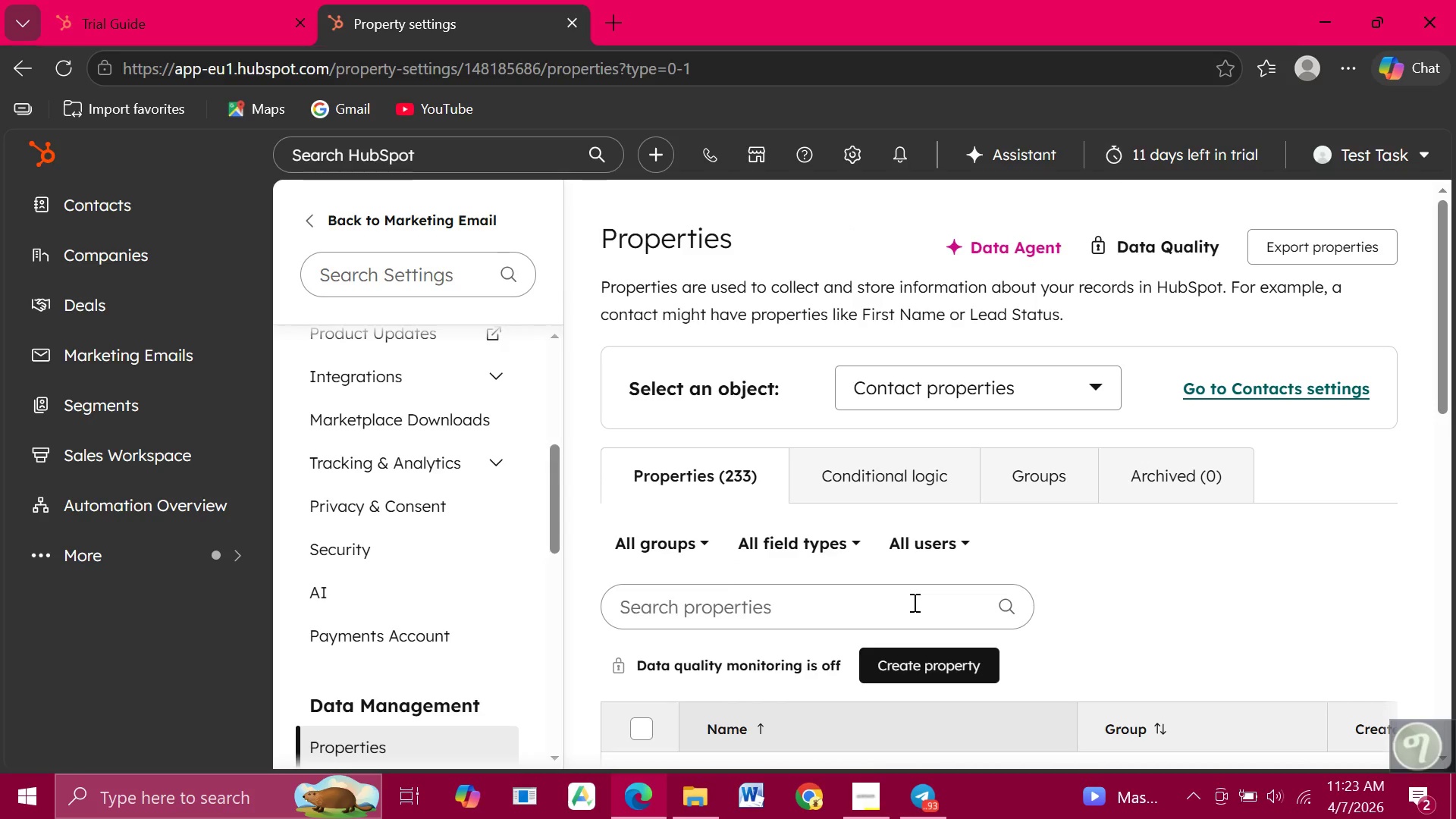 
scroll: coordinate [745, 546], scroll_direction: up, amount: 2.0
 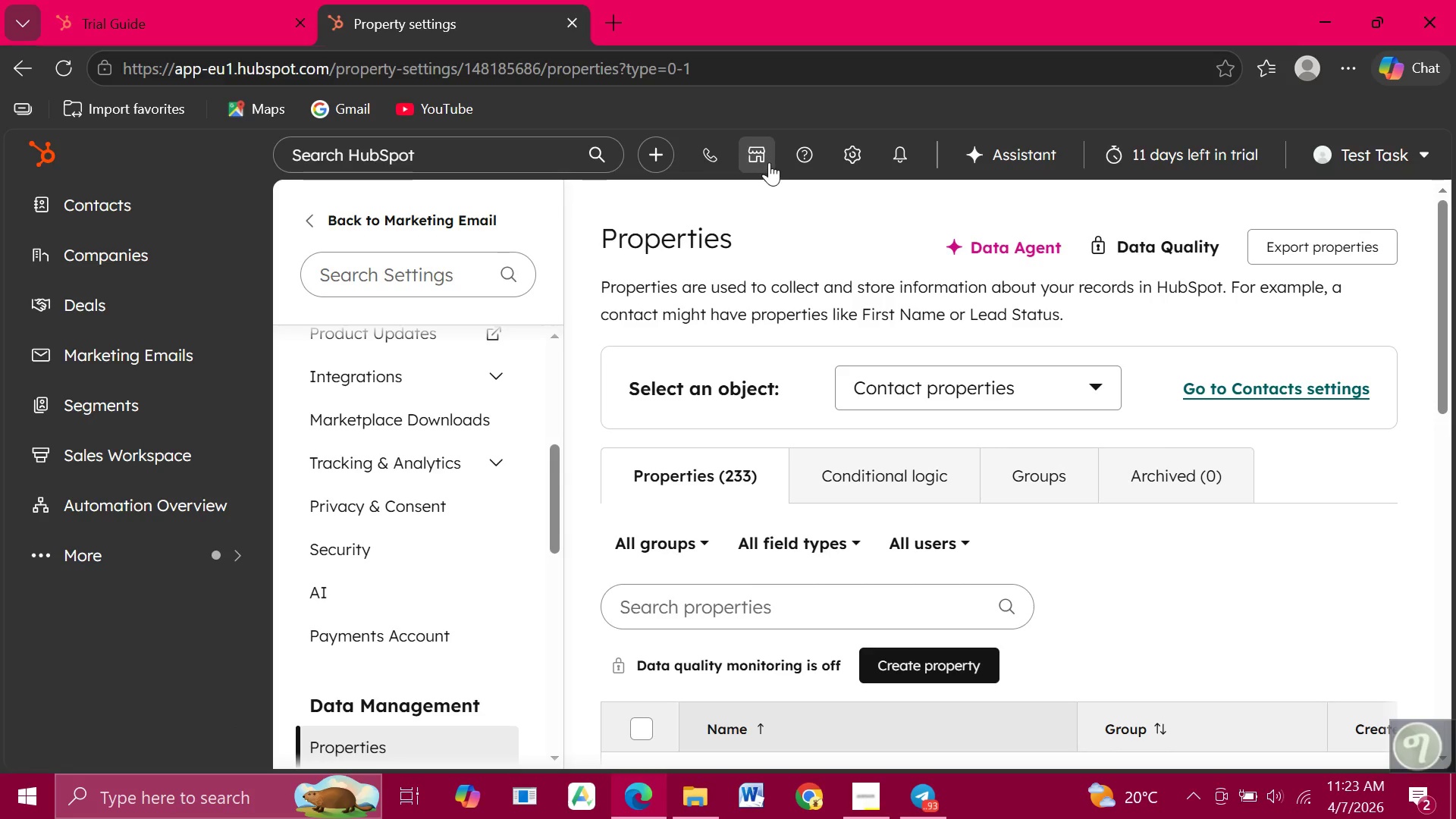 
wait(12.59)
 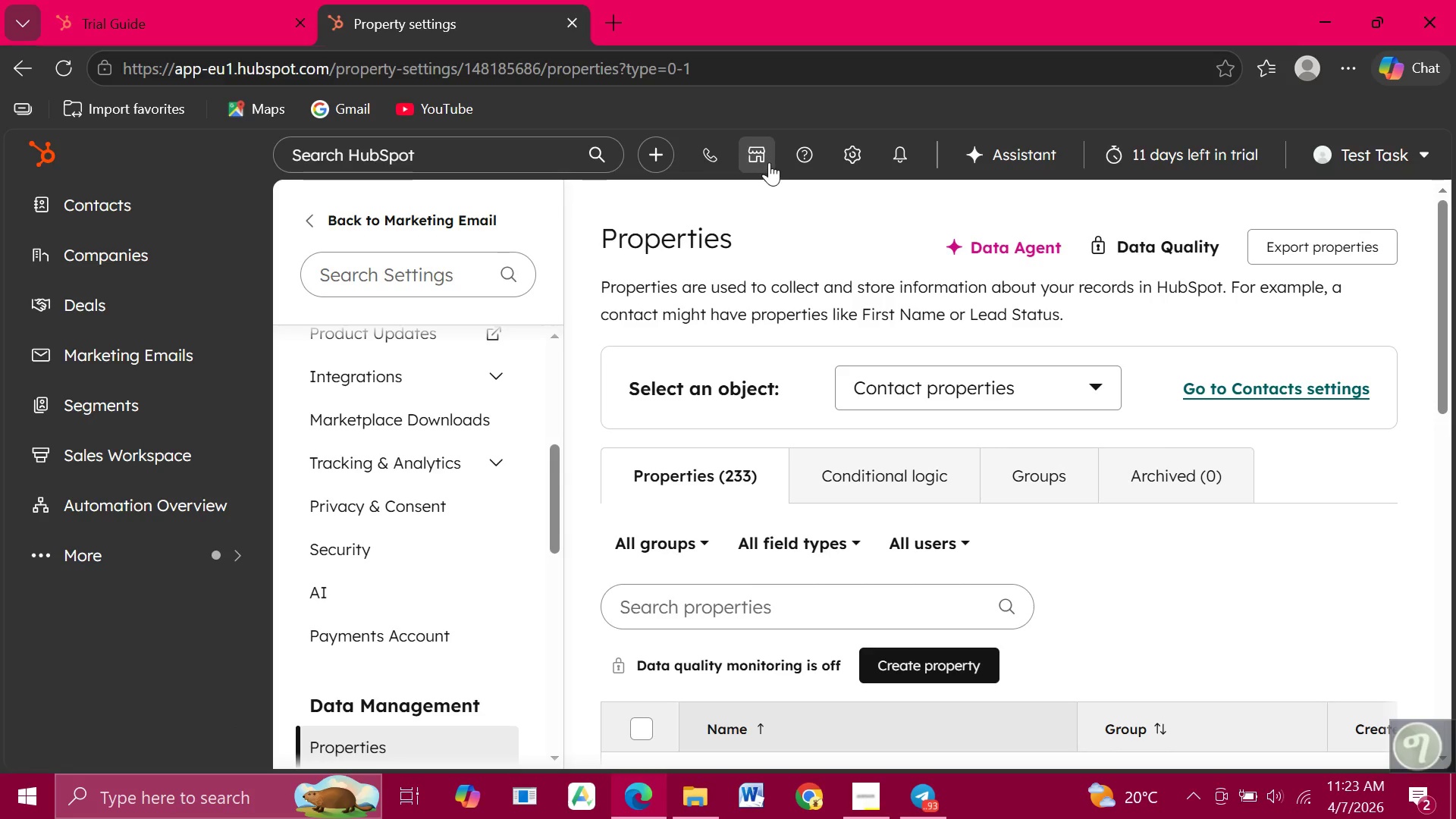 
left_click([122, 211])
 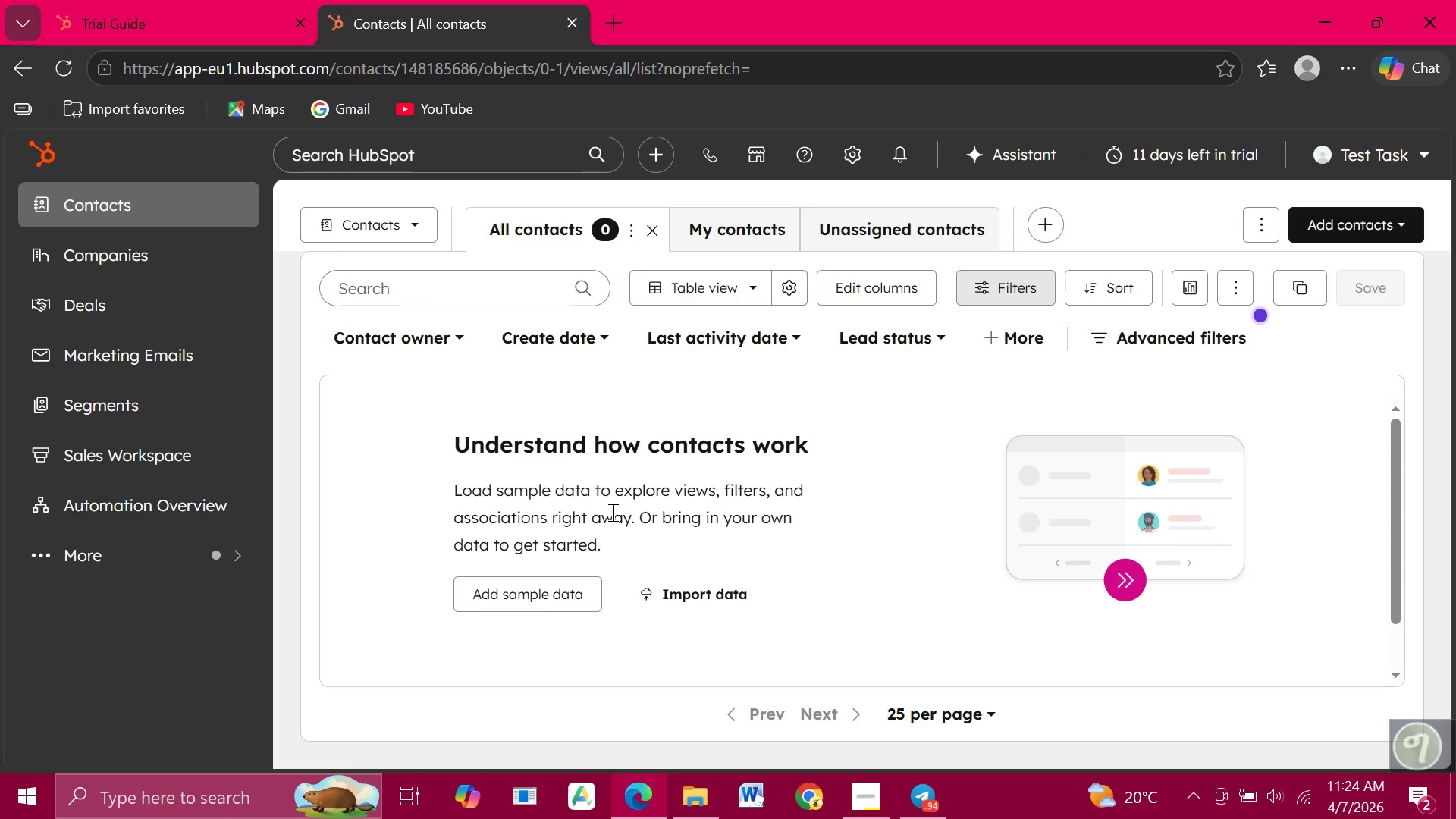 
wait(43.27)
 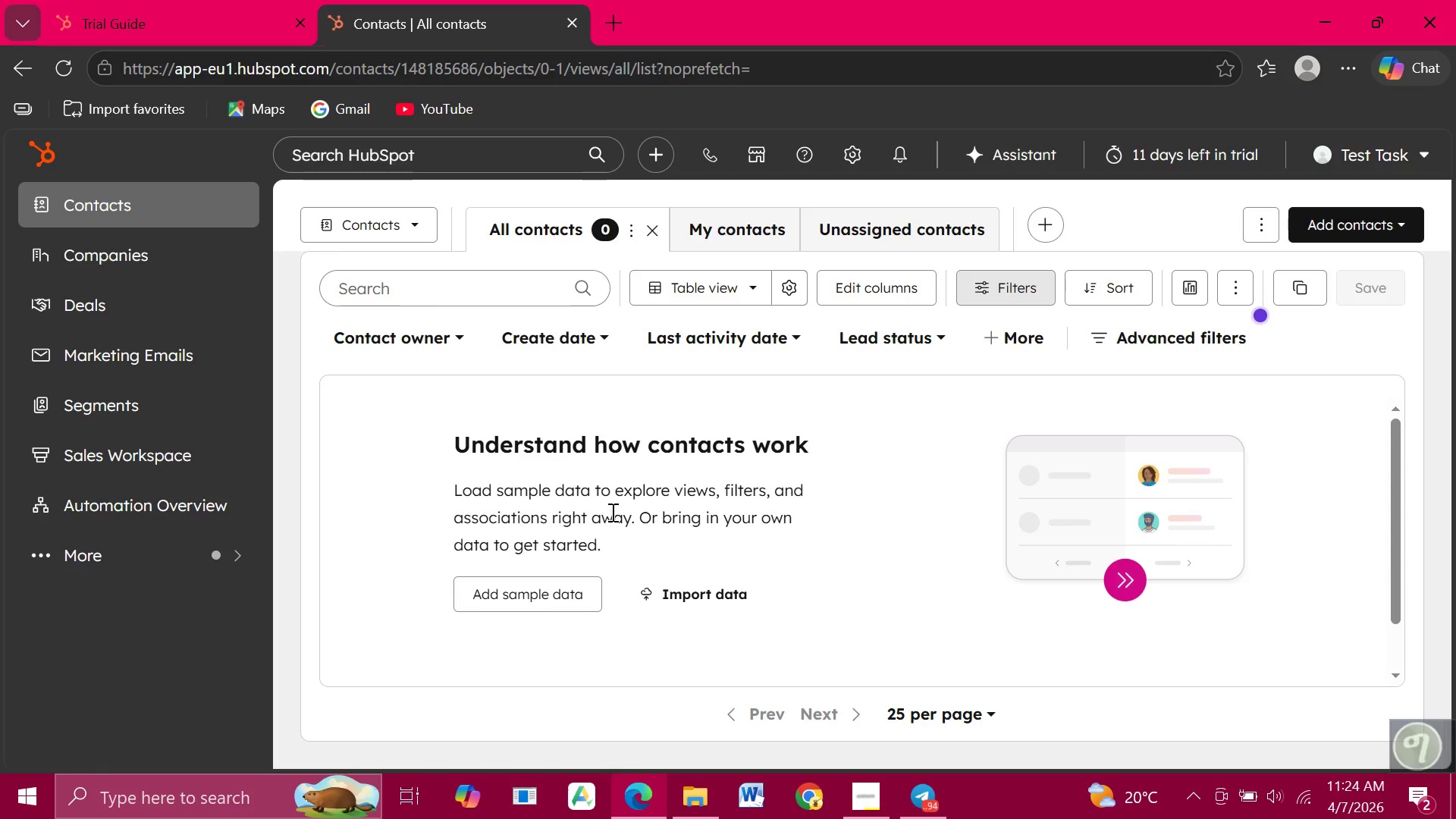 
scroll: coordinate [611, 651], scroll_direction: up, amount: 3.0
 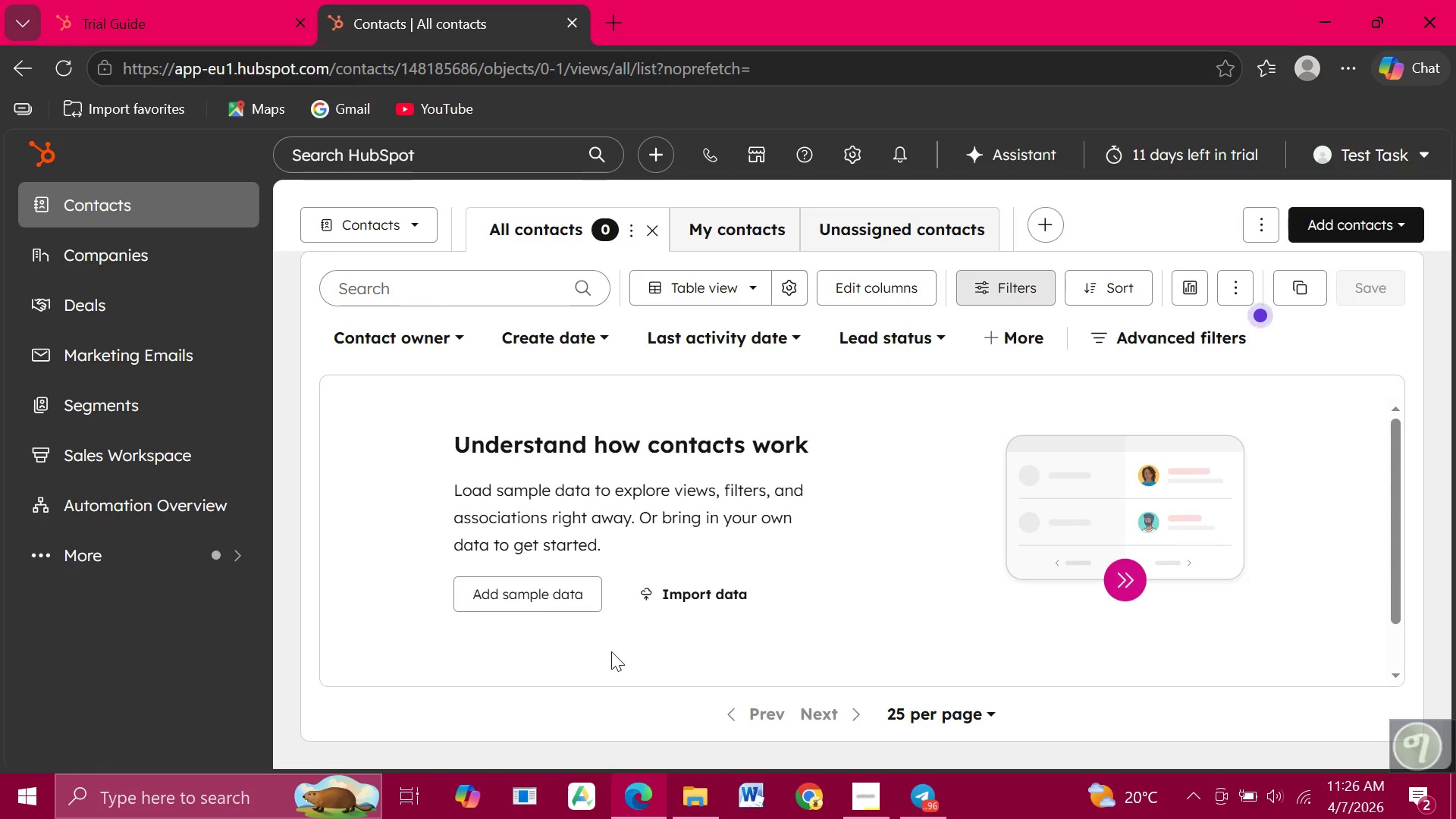 
wait(97.77)
 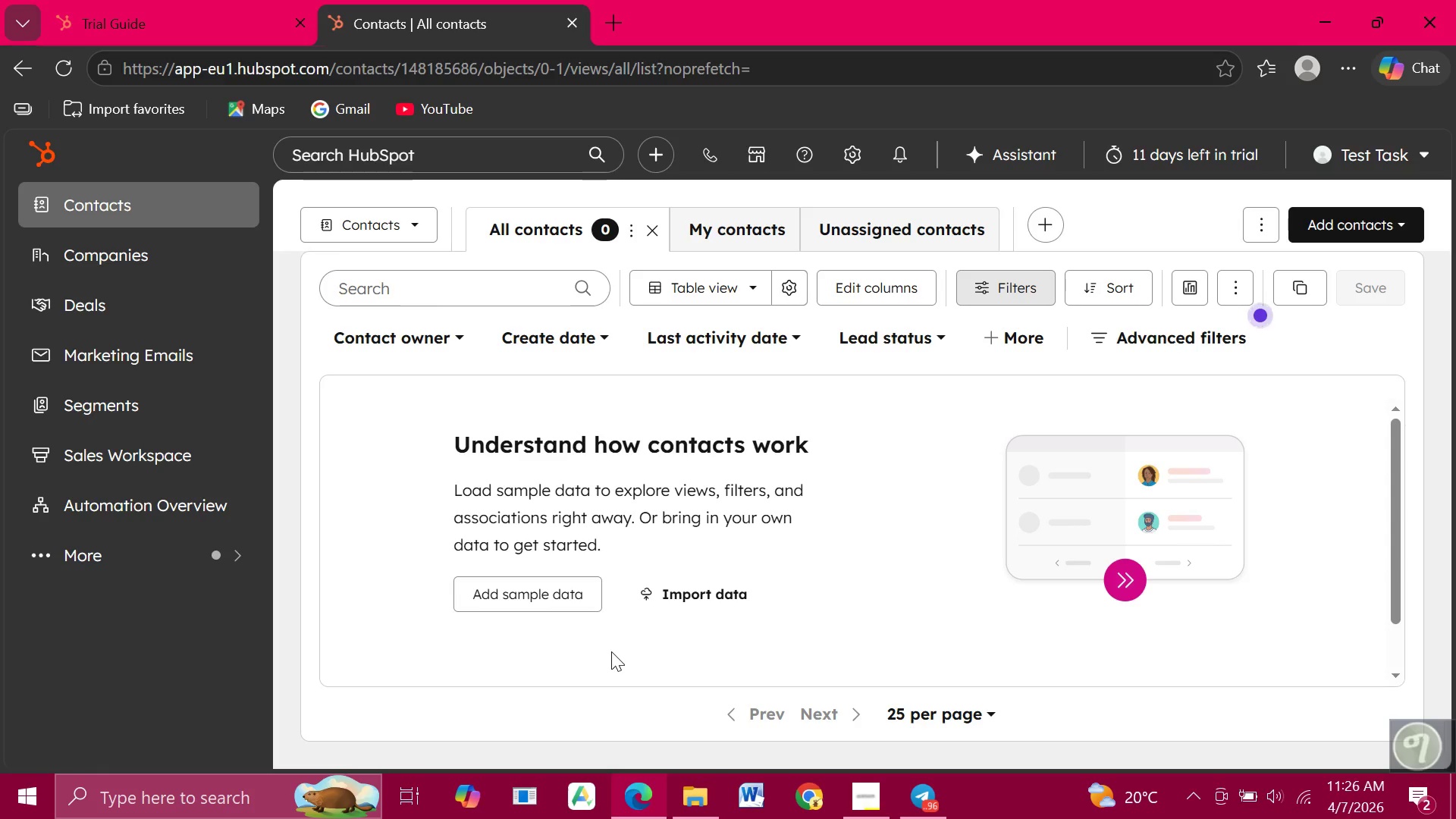 
scroll: coordinate [539, 467], scroll_direction: up, amount: 3.0
 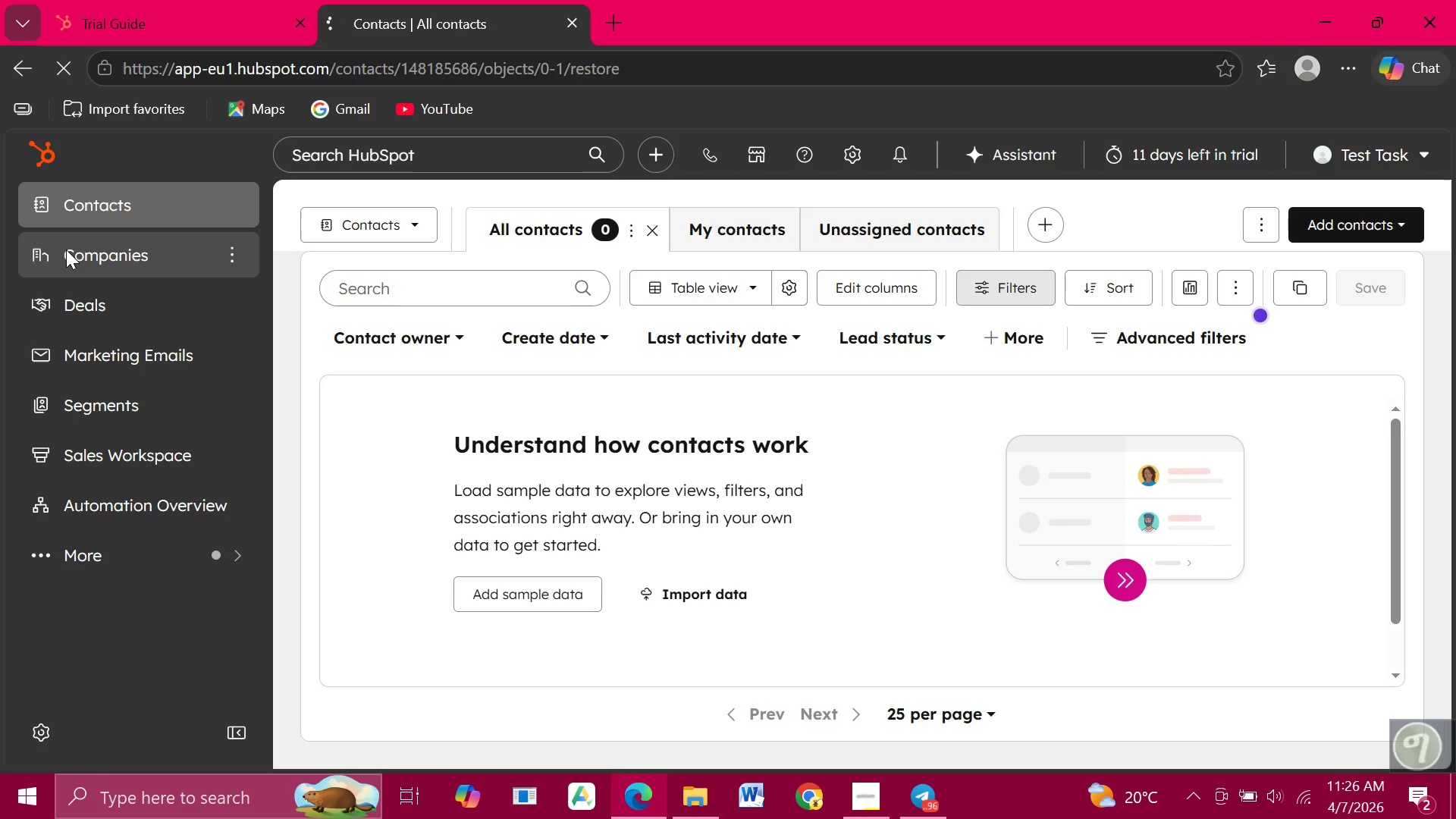 
left_click([66, 249])
 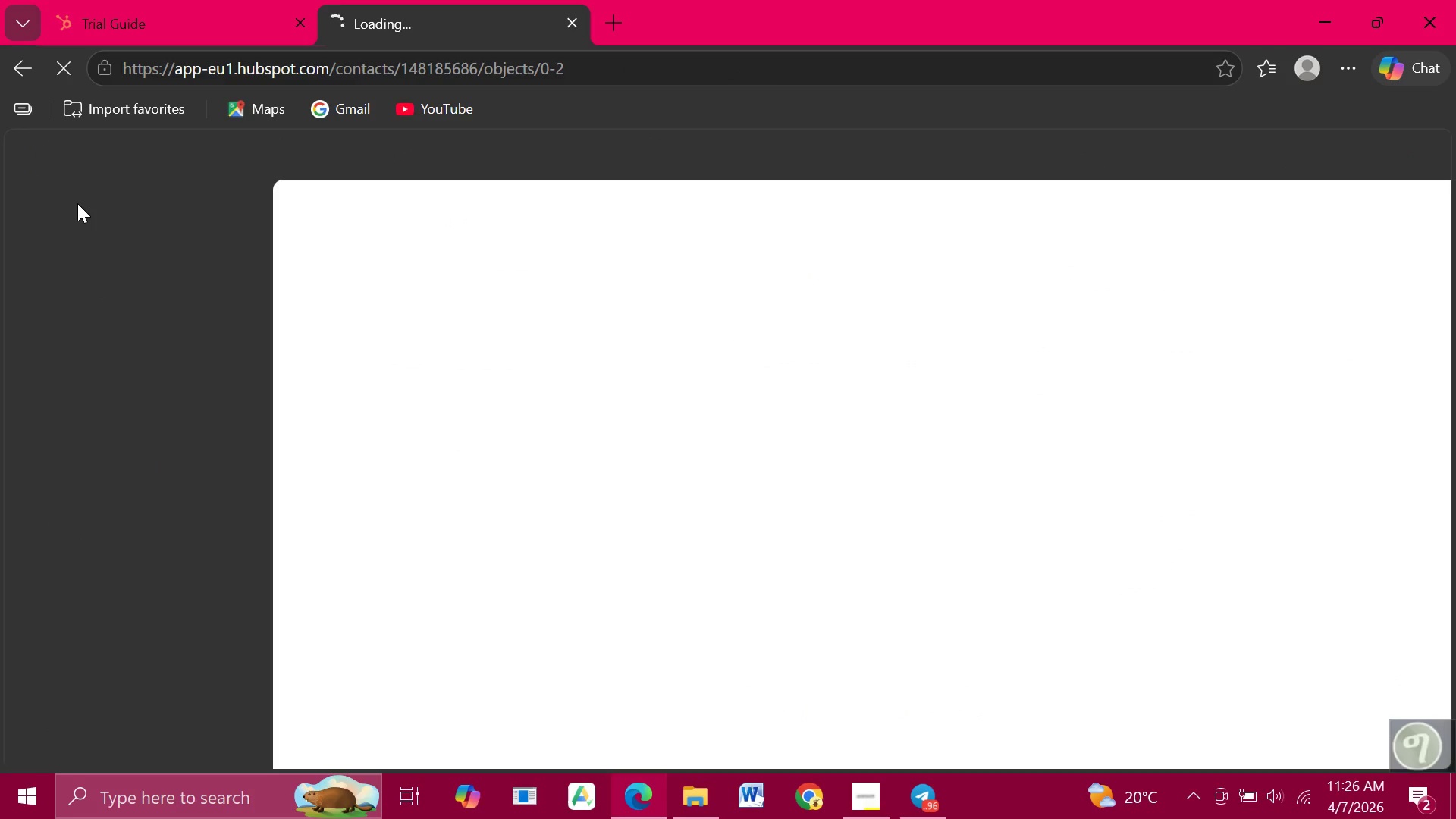 
left_click([77, 203])
 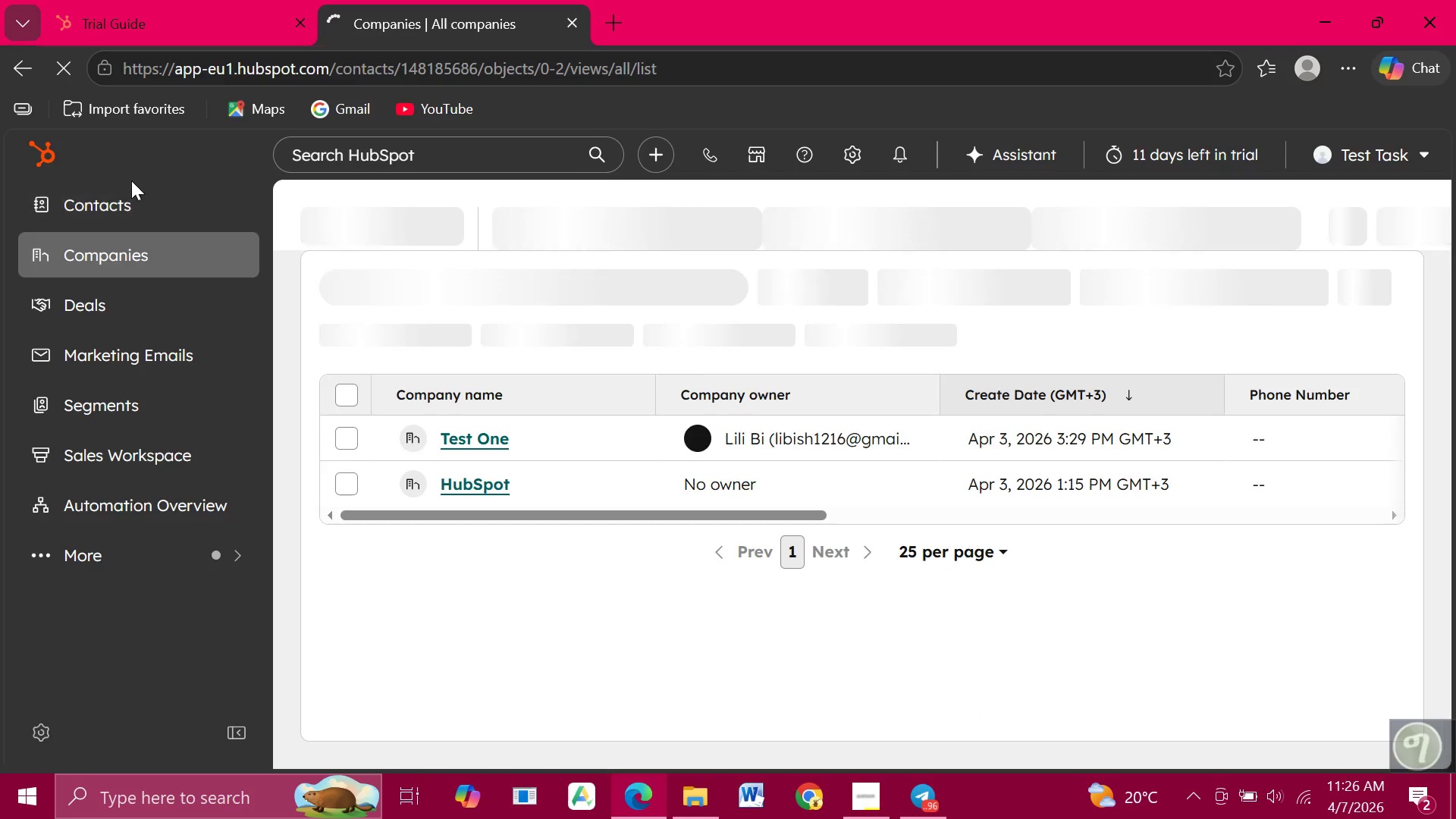 
left_click([93, 197])
 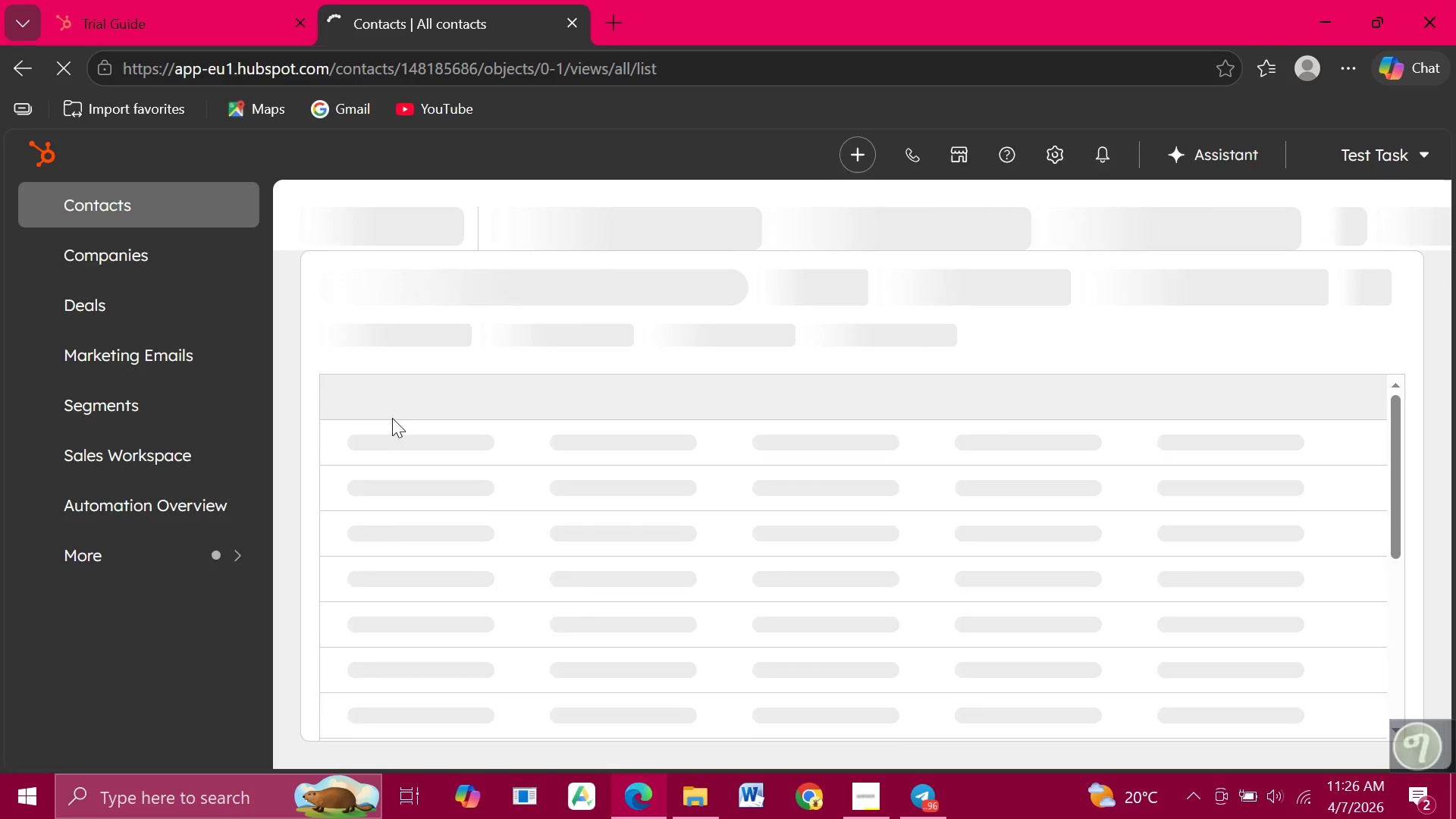 
scroll: coordinate [392, 418], scroll_direction: down, amount: 5.0
 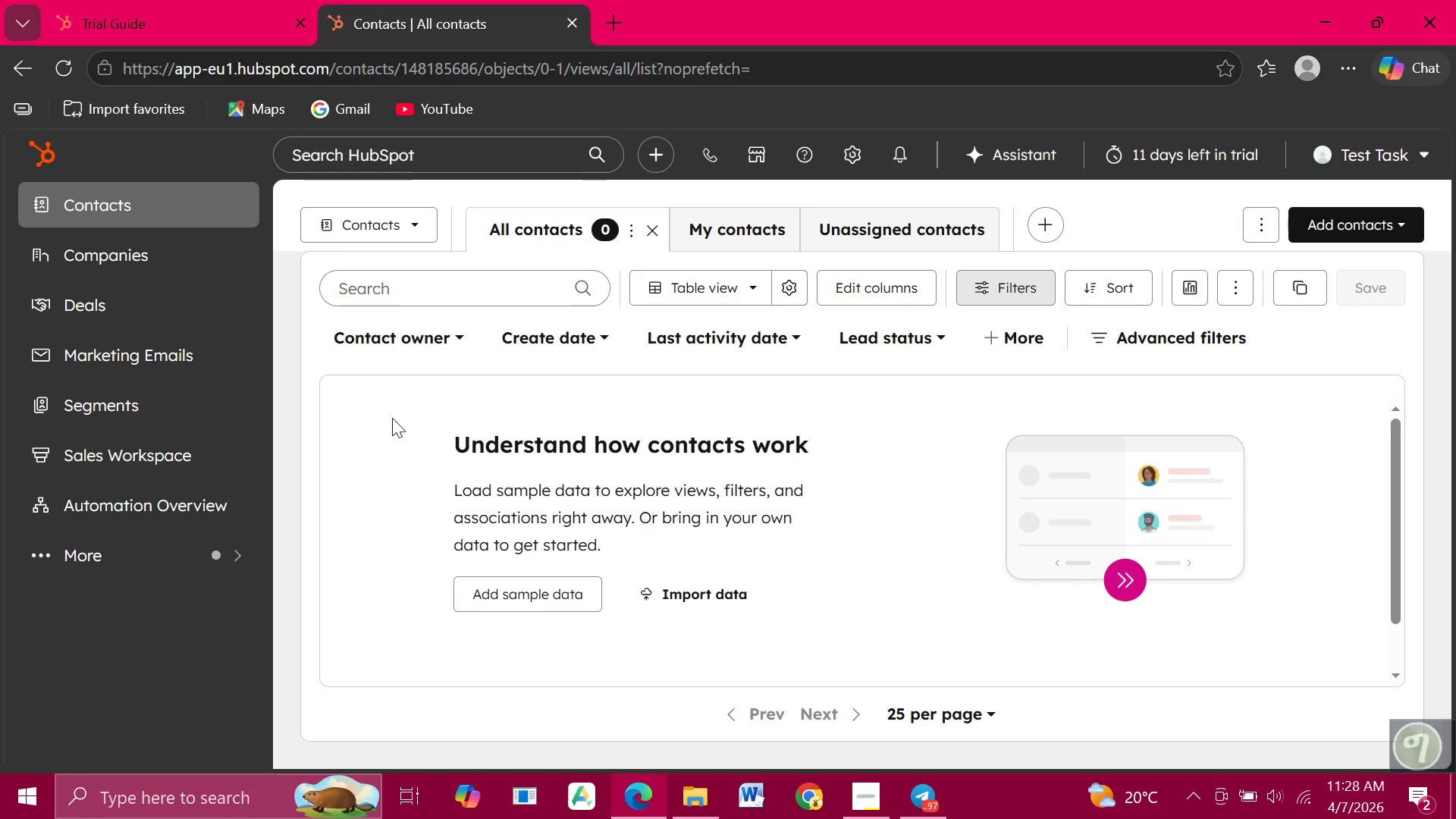 
wait(147.93)
 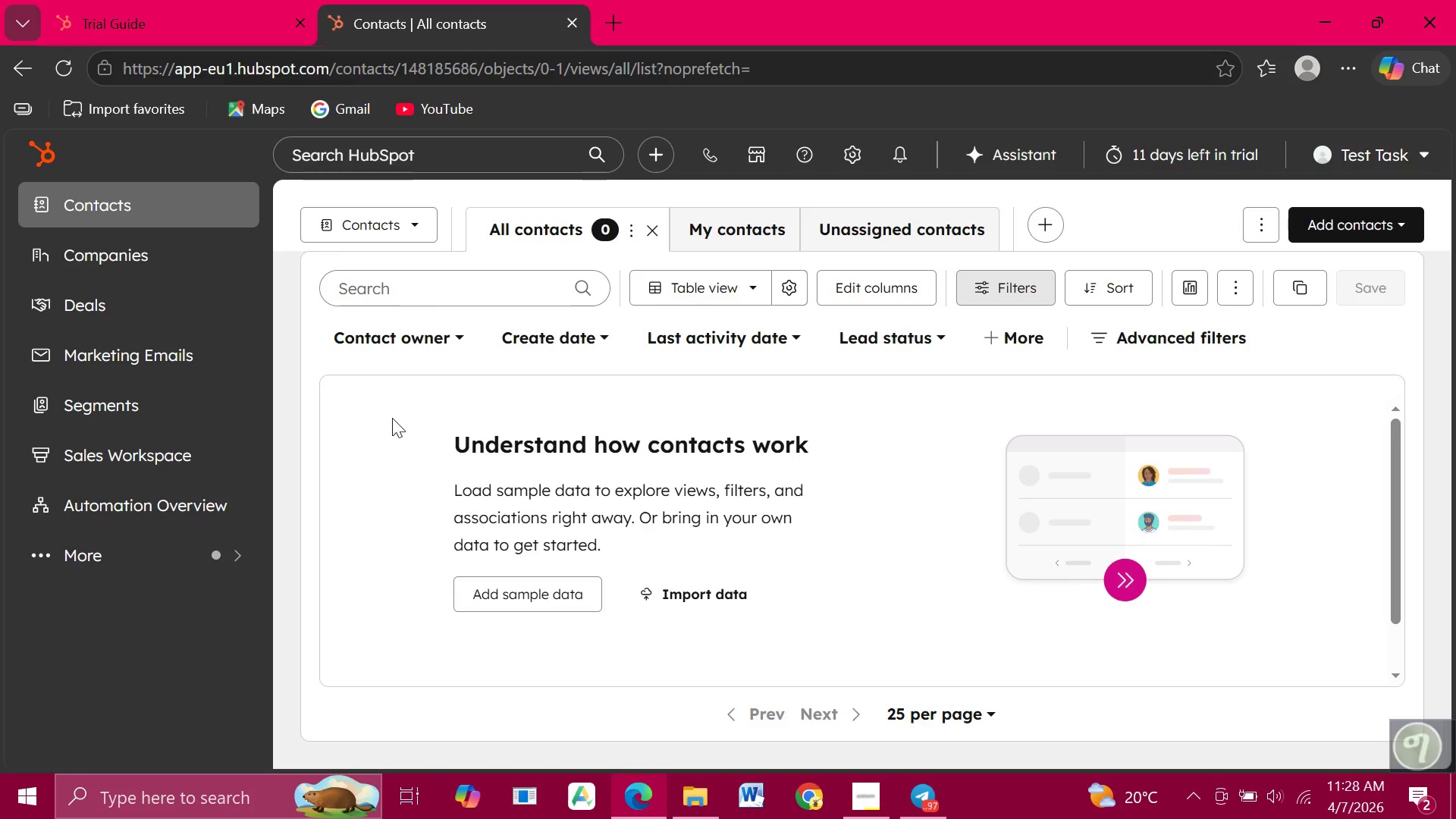 
left_click([701, 590])
 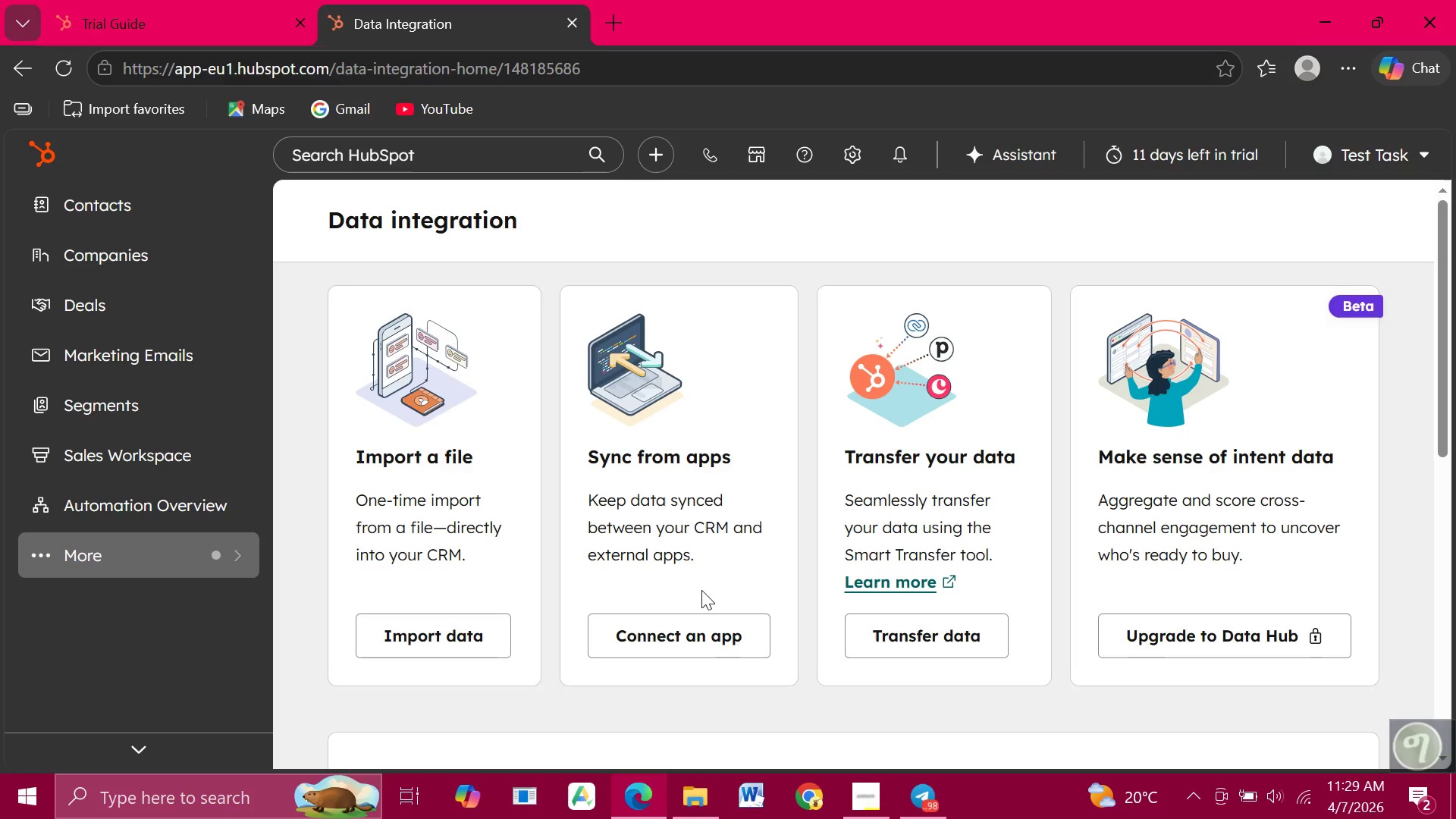 
wait(15.98)
 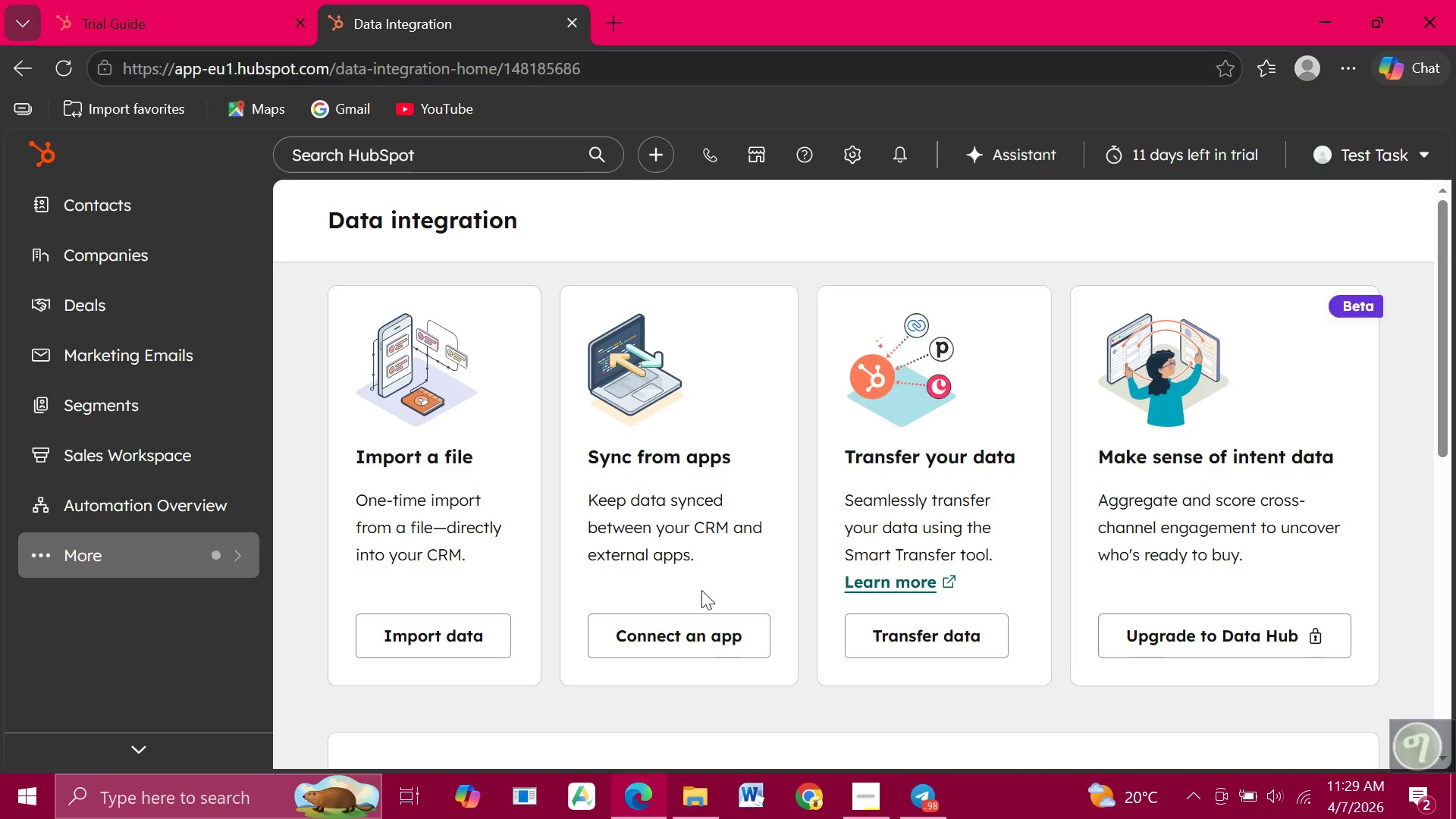 
scroll: coordinate [706, 592], scroll_direction: none, amount: 0.0
 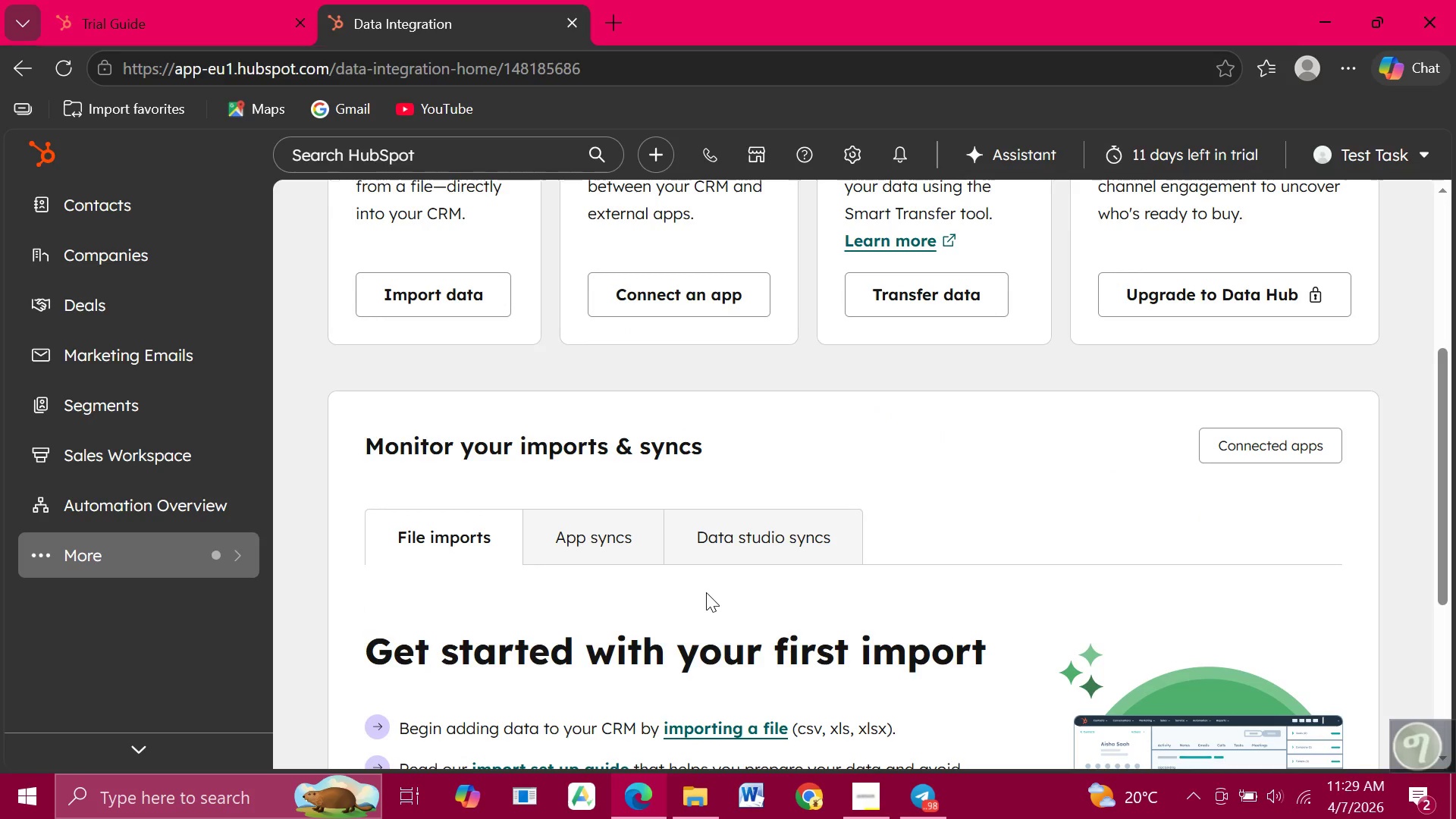 
scroll: coordinate [706, 592], scroll_direction: down, amount: 2.0
 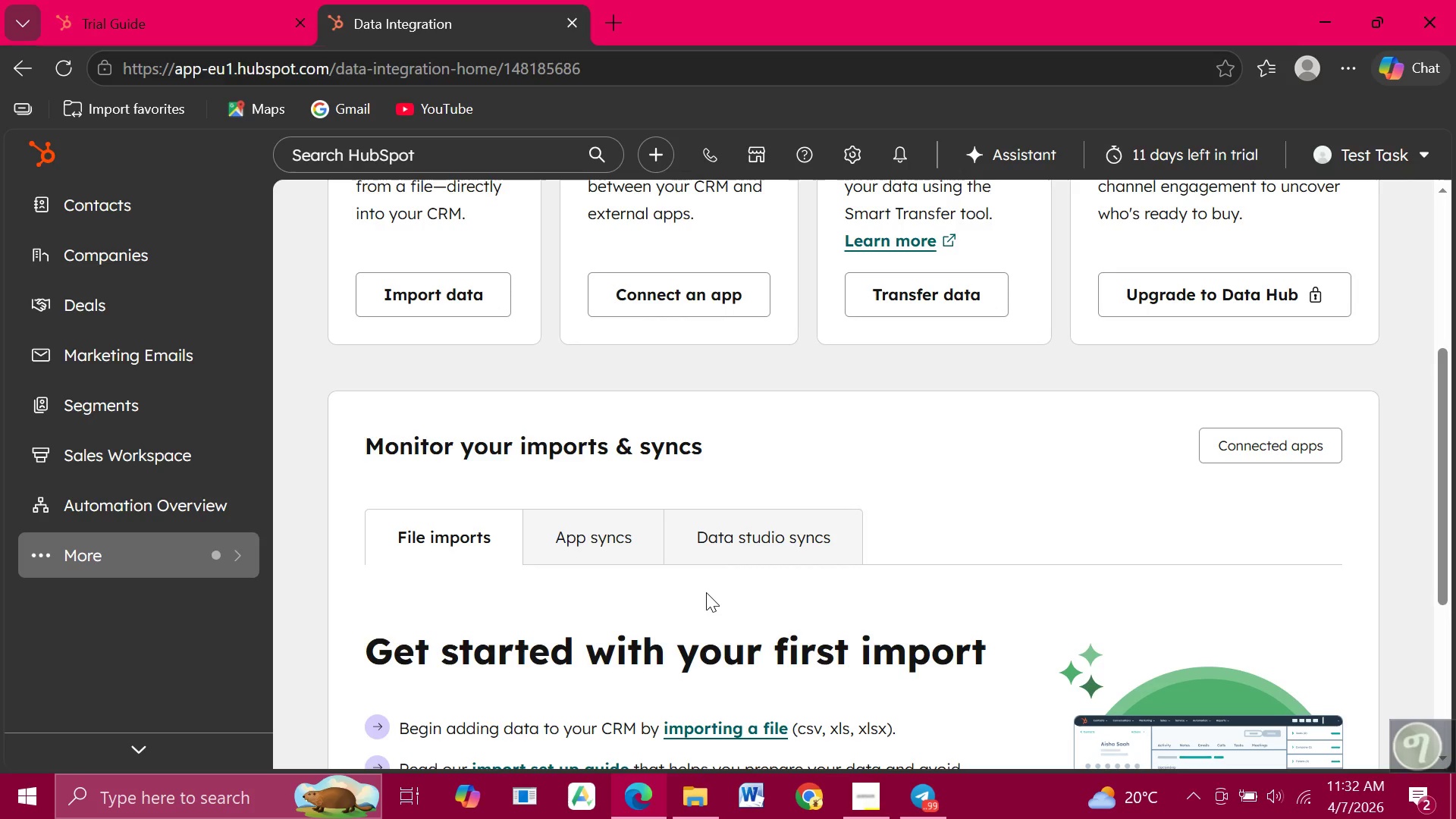 
wait(201.73)
 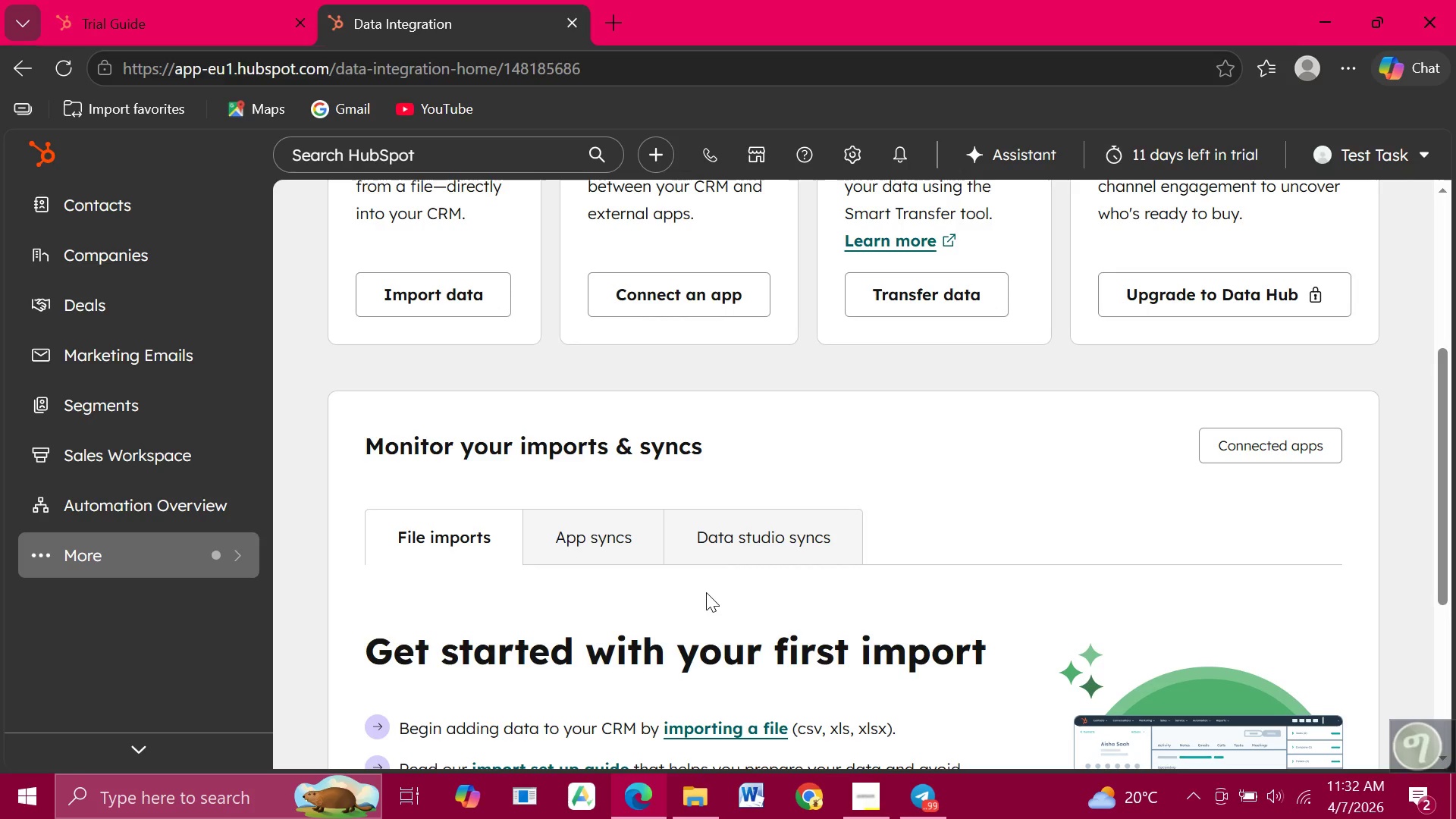 
scroll: coordinate [895, 360], scroll_direction: up, amount: 1.0
 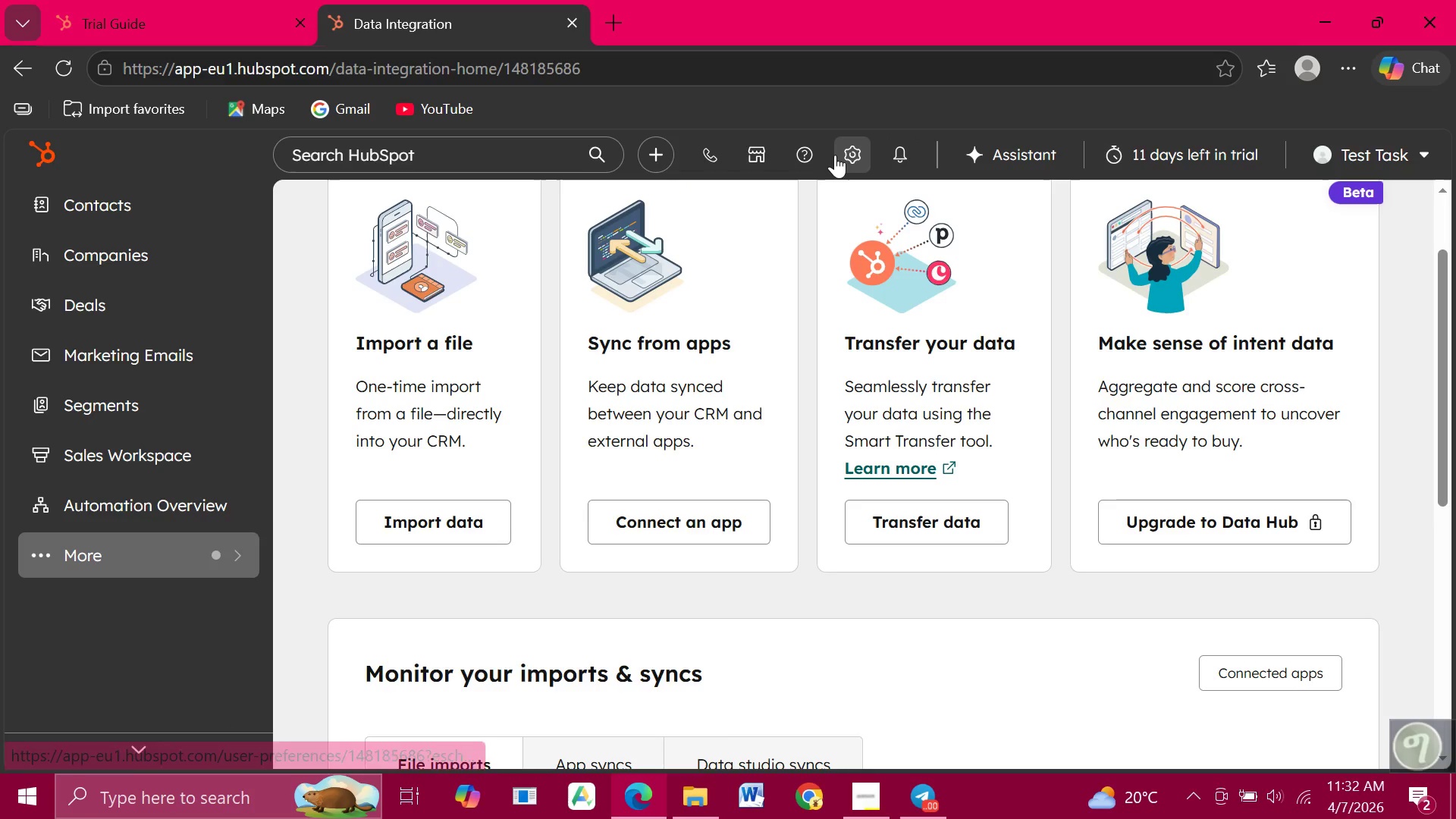 
left_click([835, 155])
 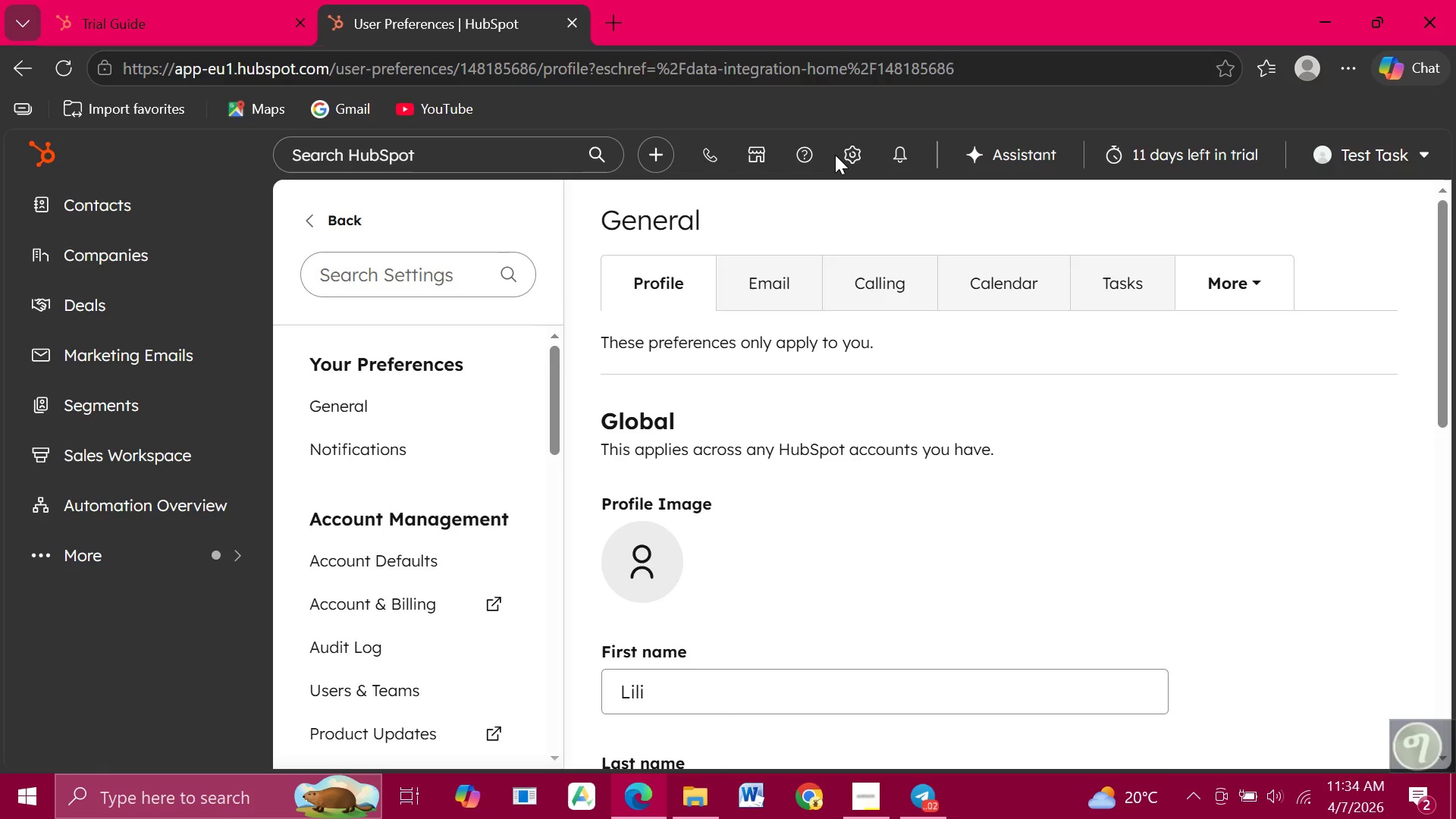 
wait(122.97)
 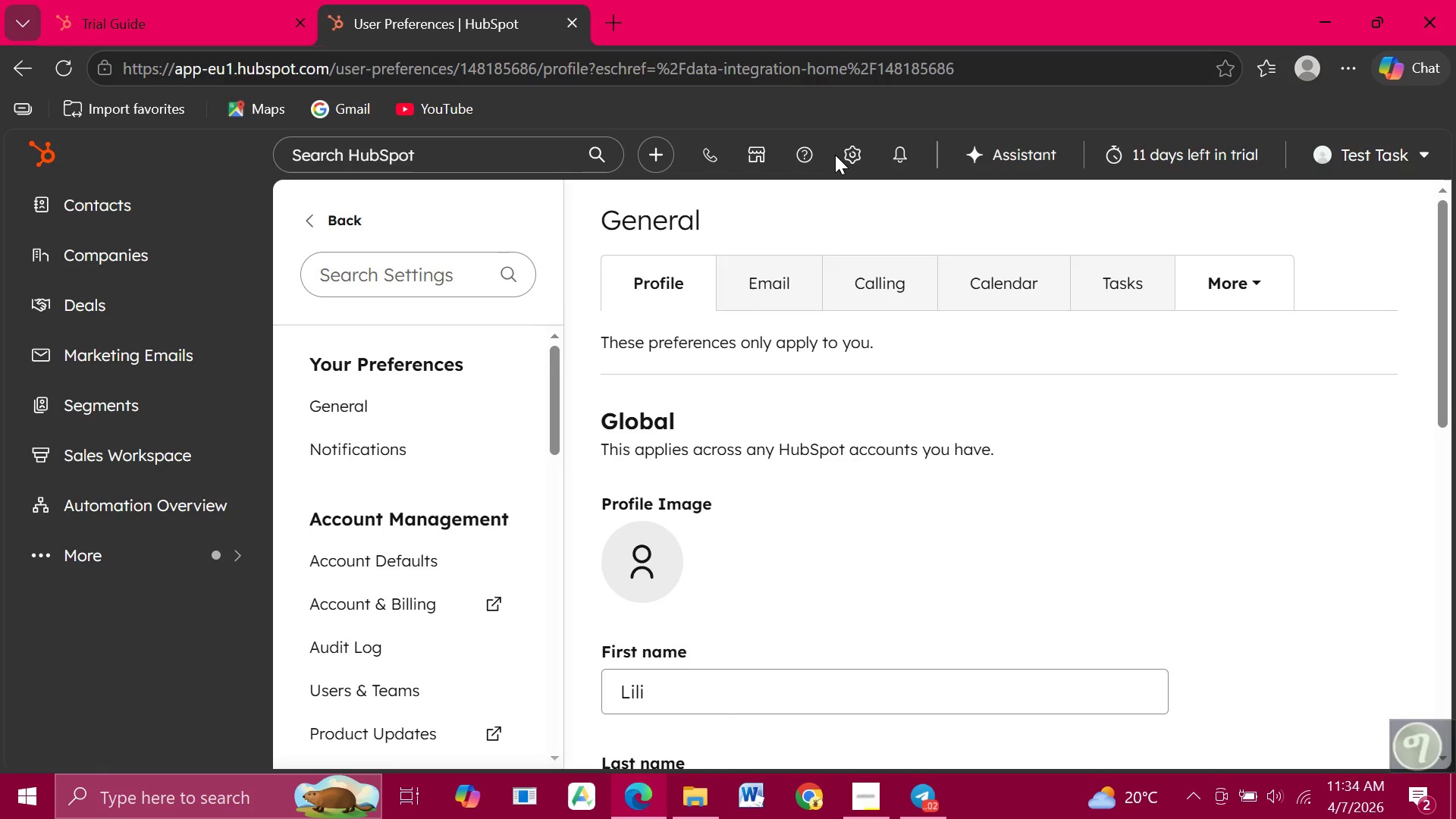 
left_click([115, 217])
 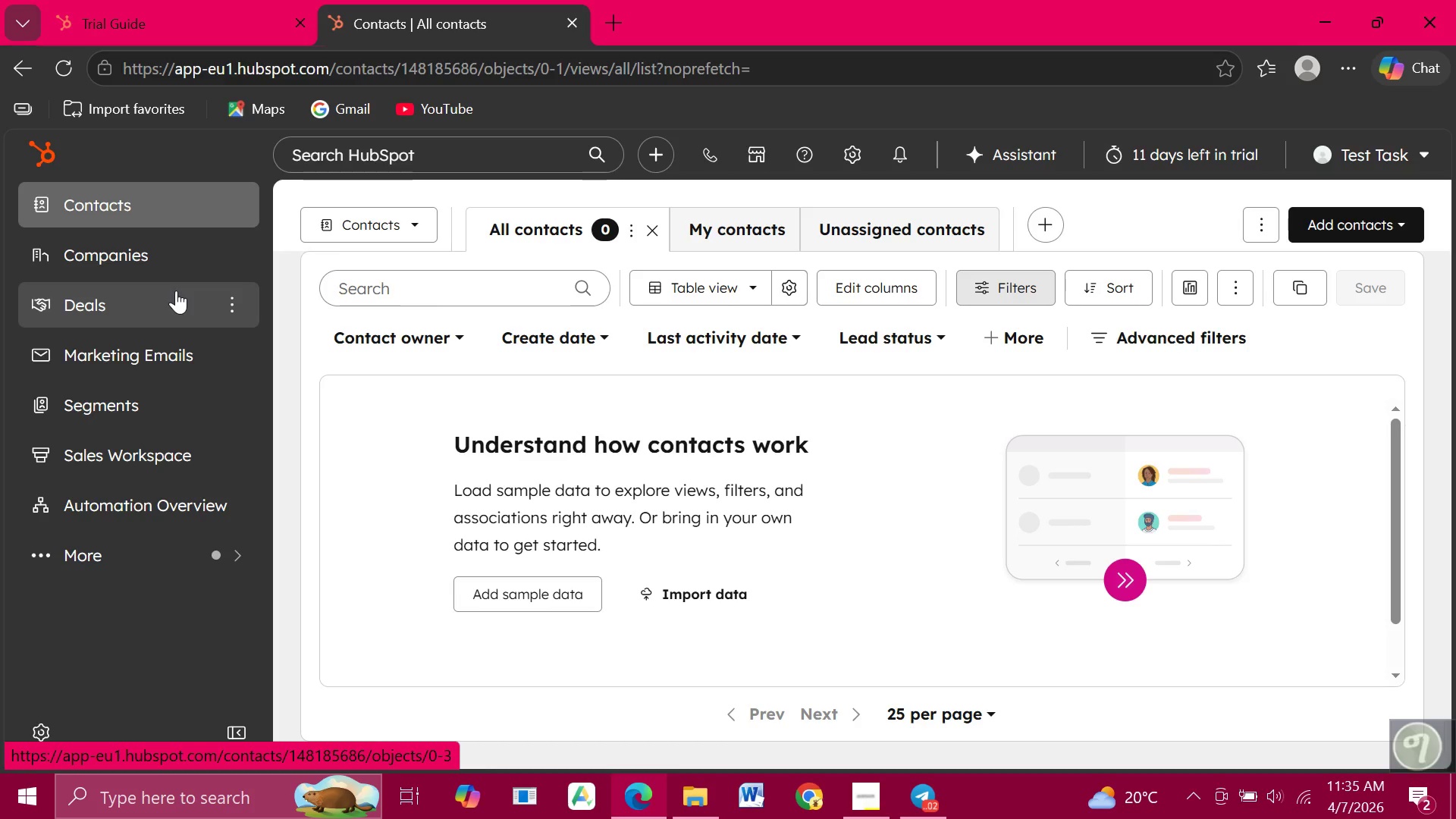 
wait(28.14)
 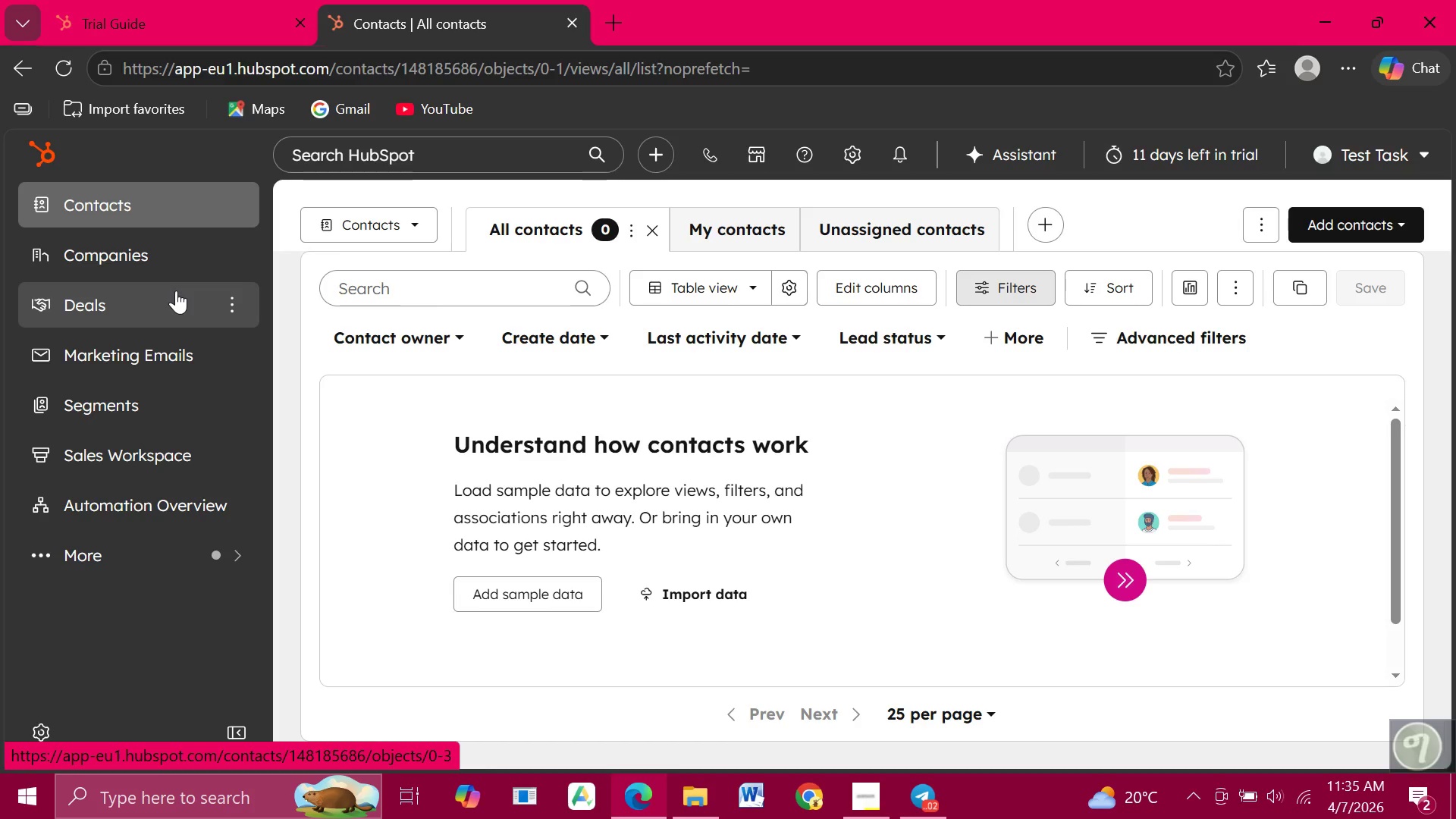 
left_click([689, 585])
 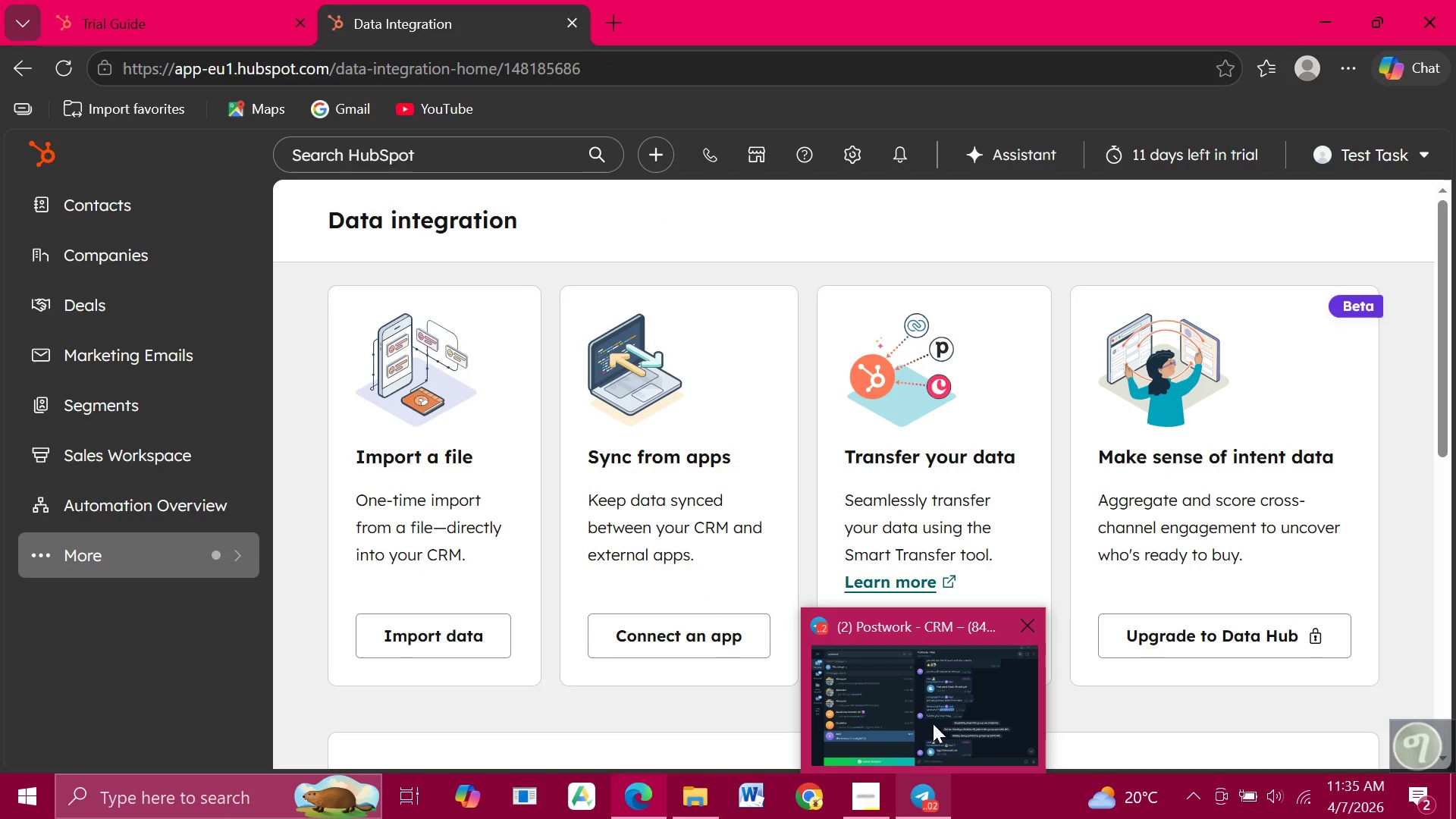 
left_click([937, 701])
 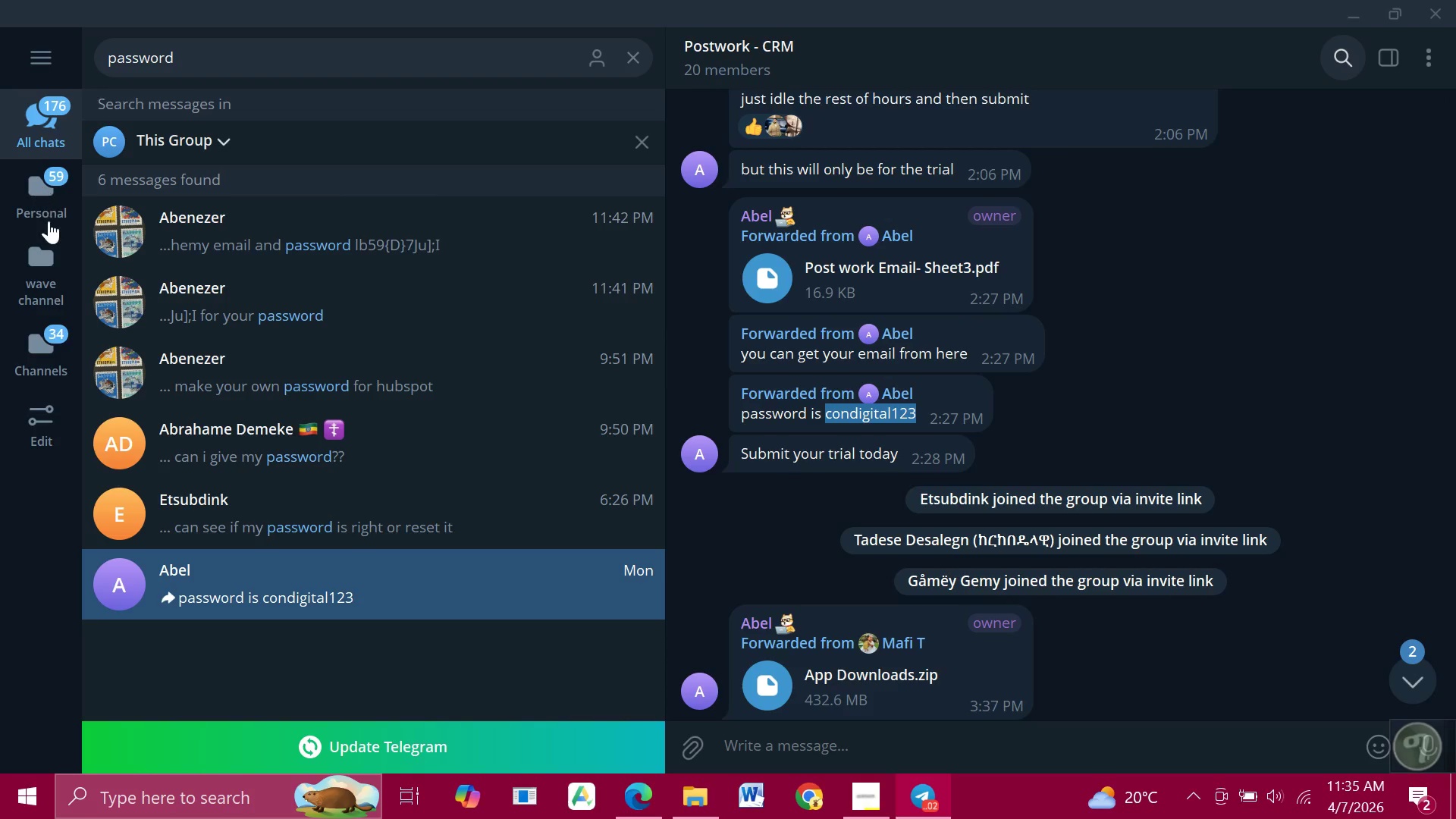 
wait(5.08)
 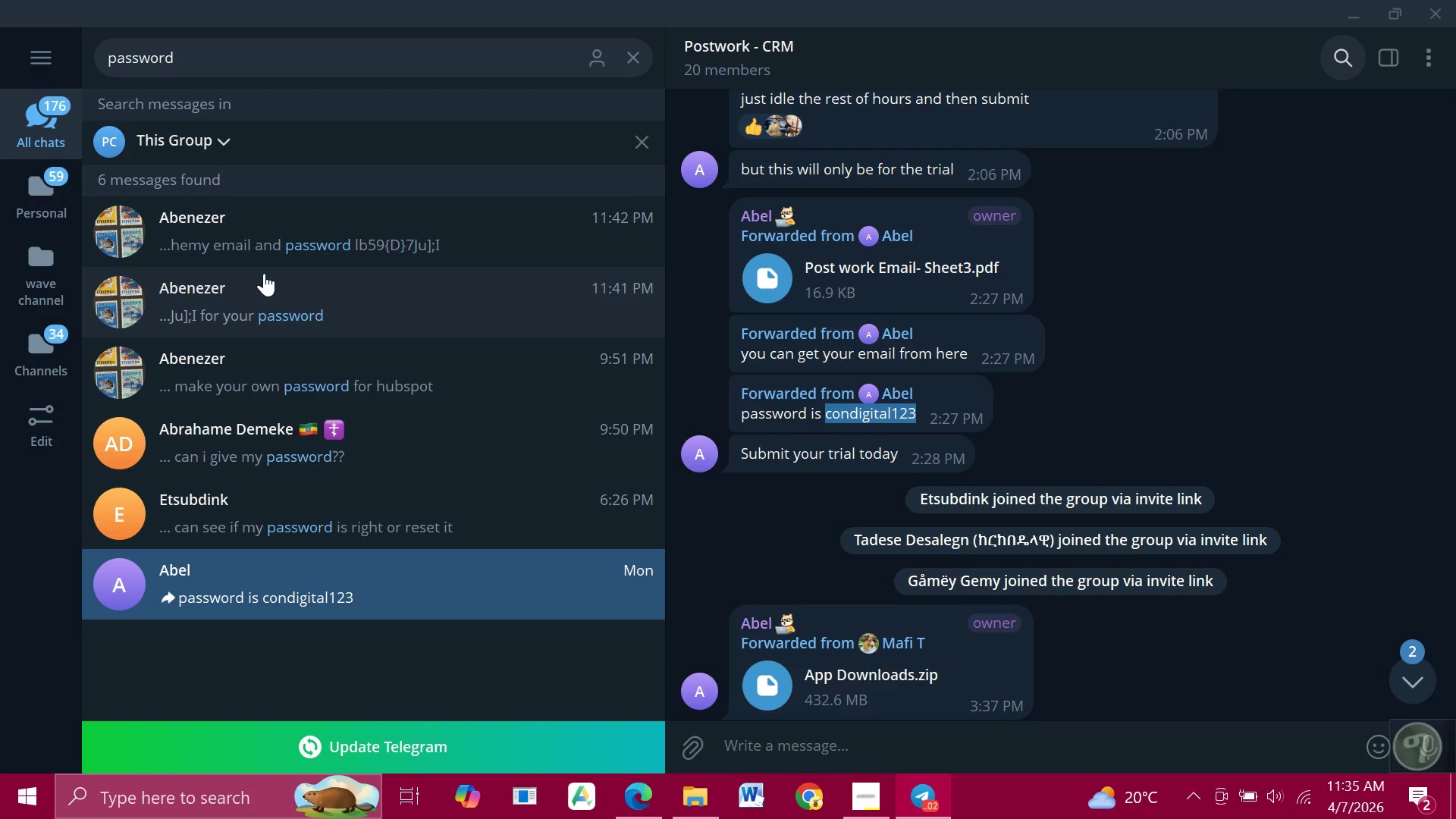 
left_click([39, 202])
 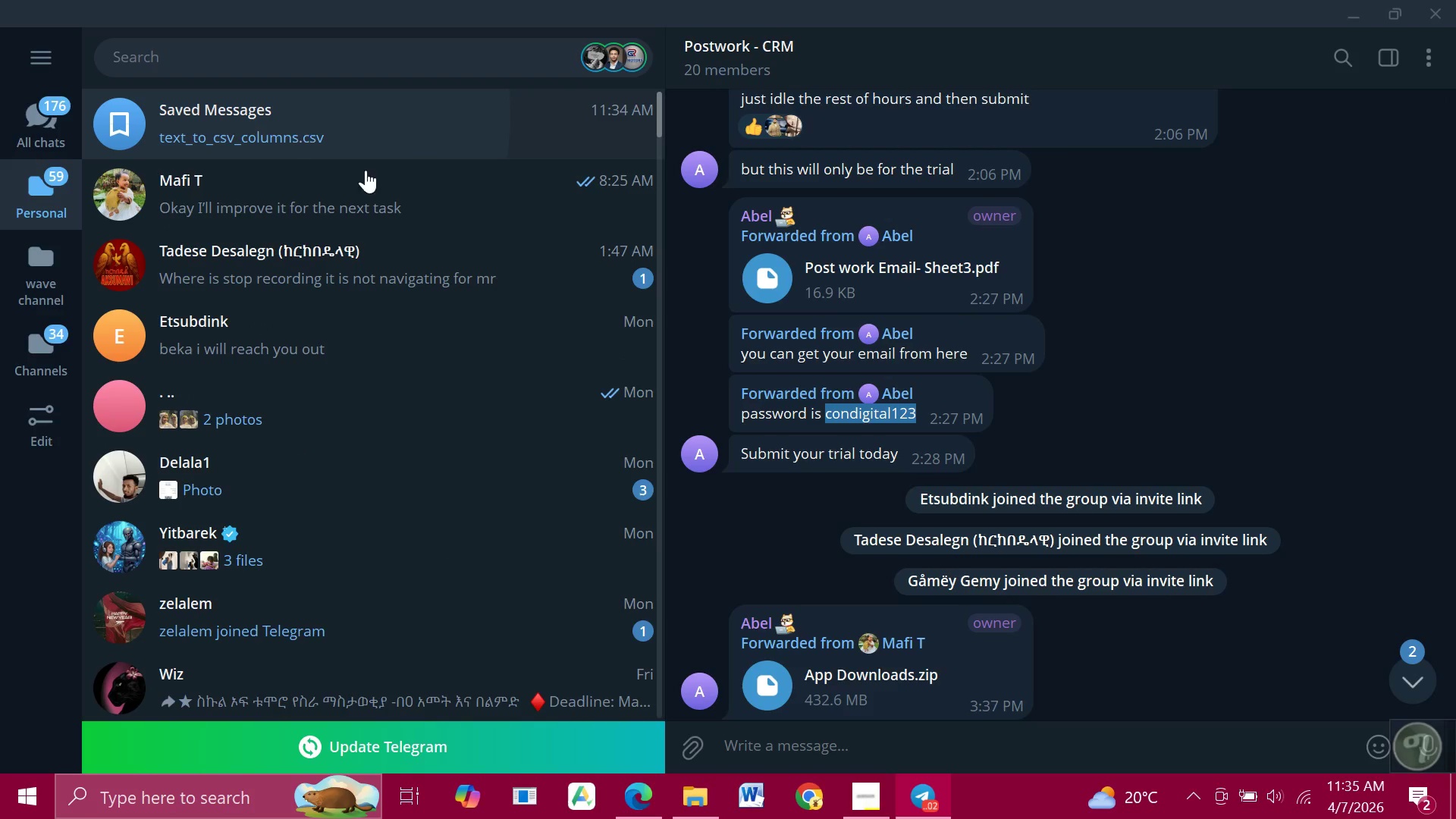 
left_click([278, 117])
 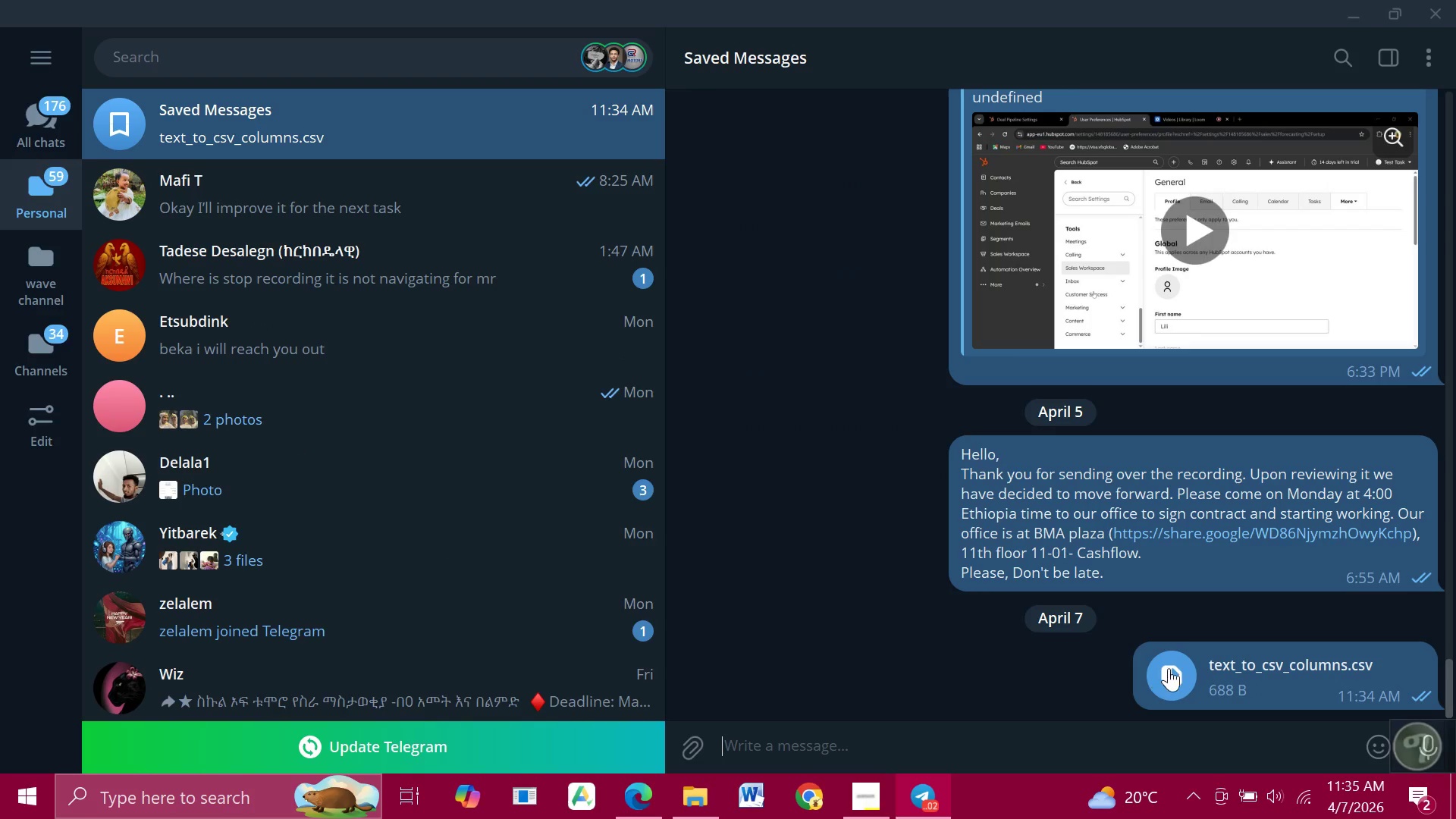 
right_click([1169, 668])
 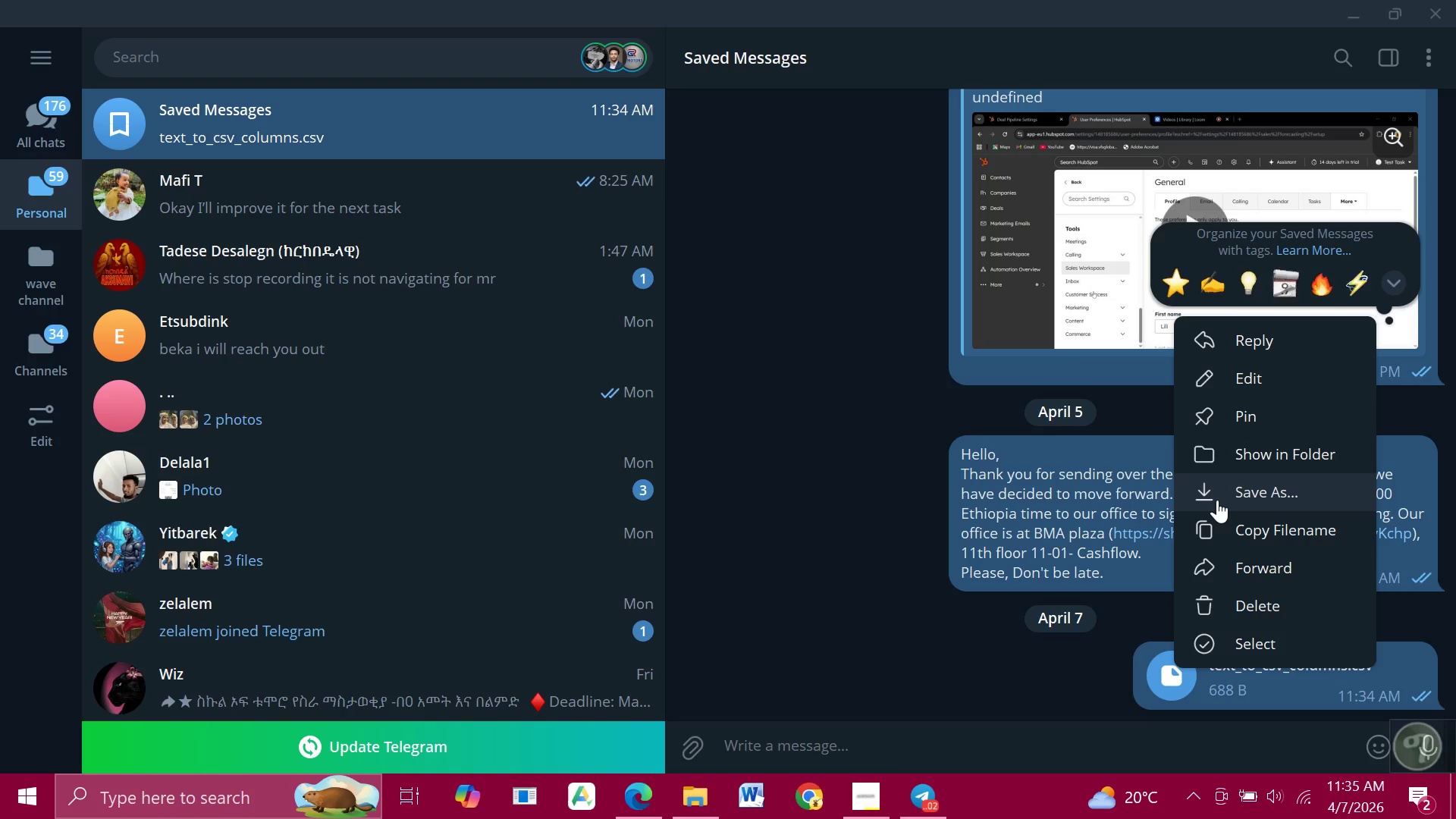 
left_click([1217, 500])
 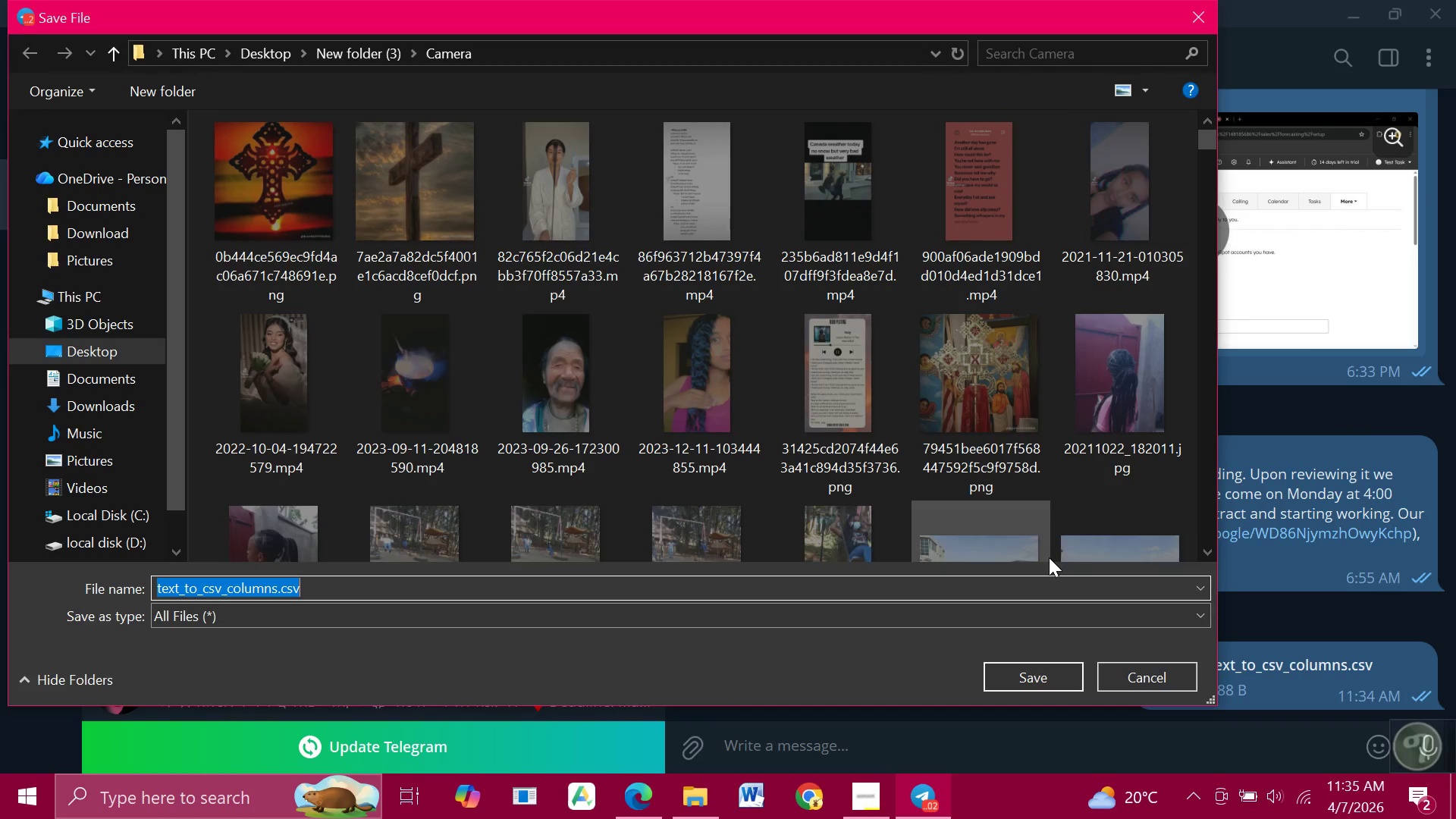 
wait(9.2)
 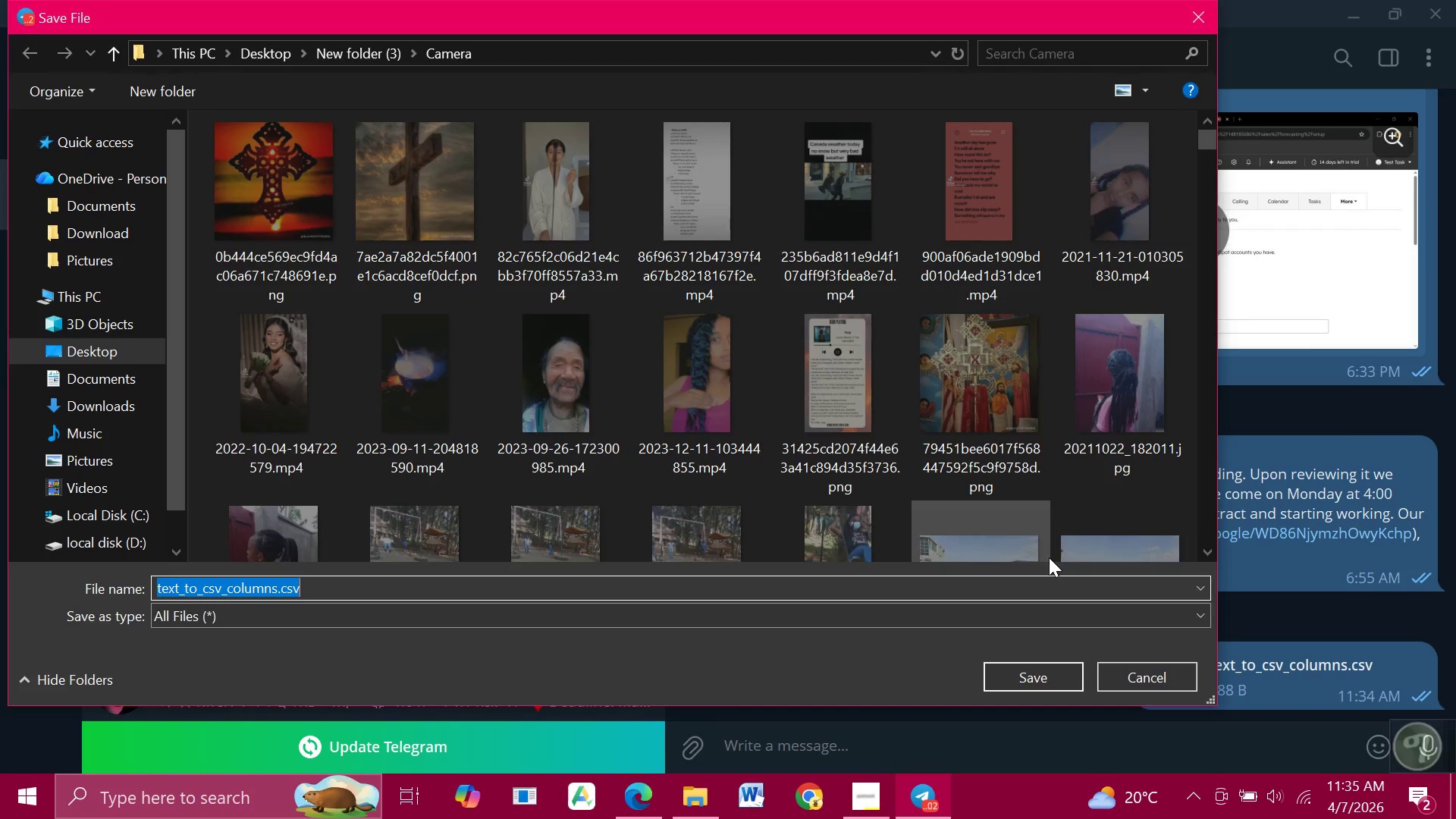 
left_click([192, 588])
 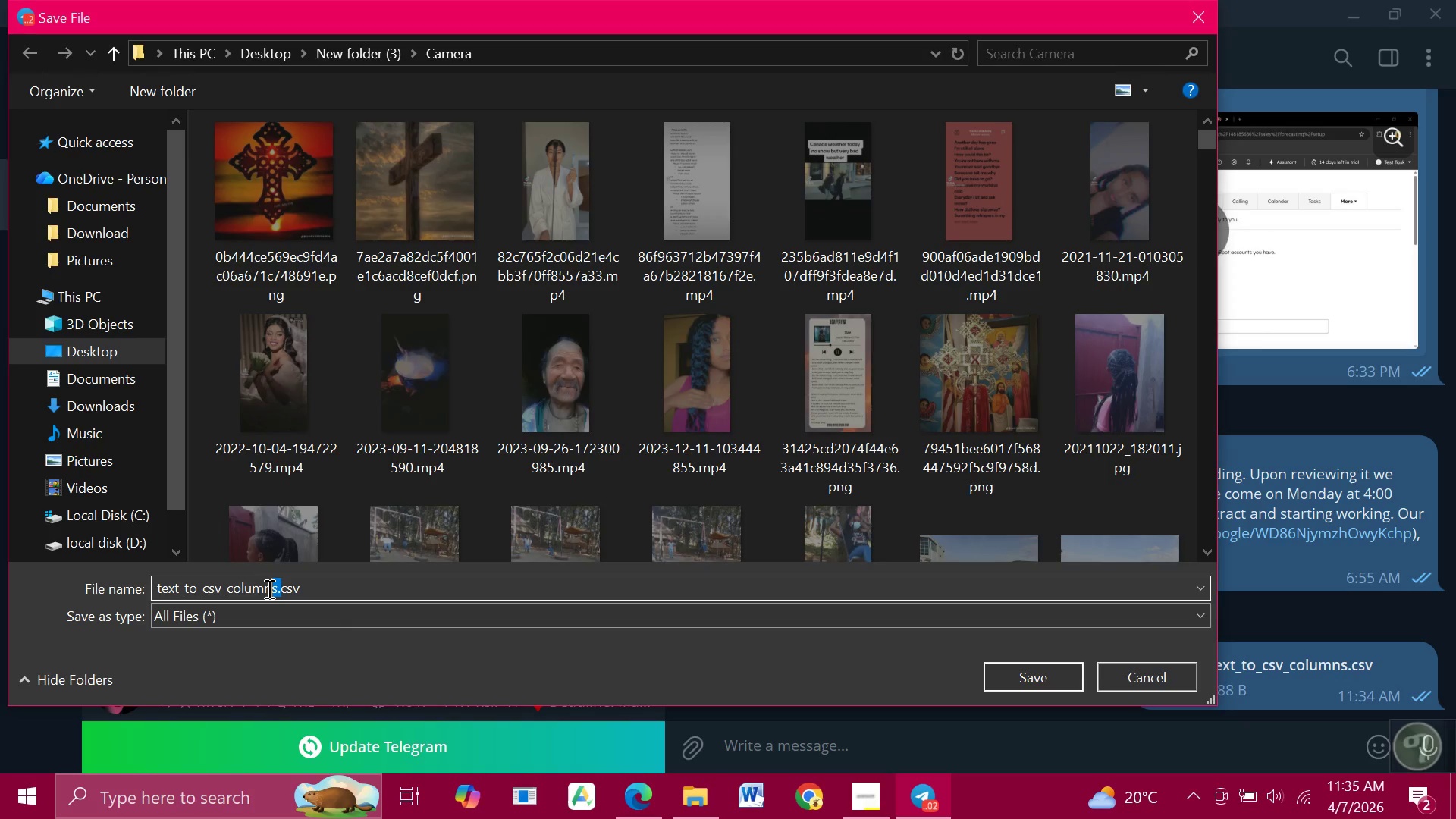 
left_click_drag(start_coordinate=[279, 588], to_coordinate=[144, 588])
 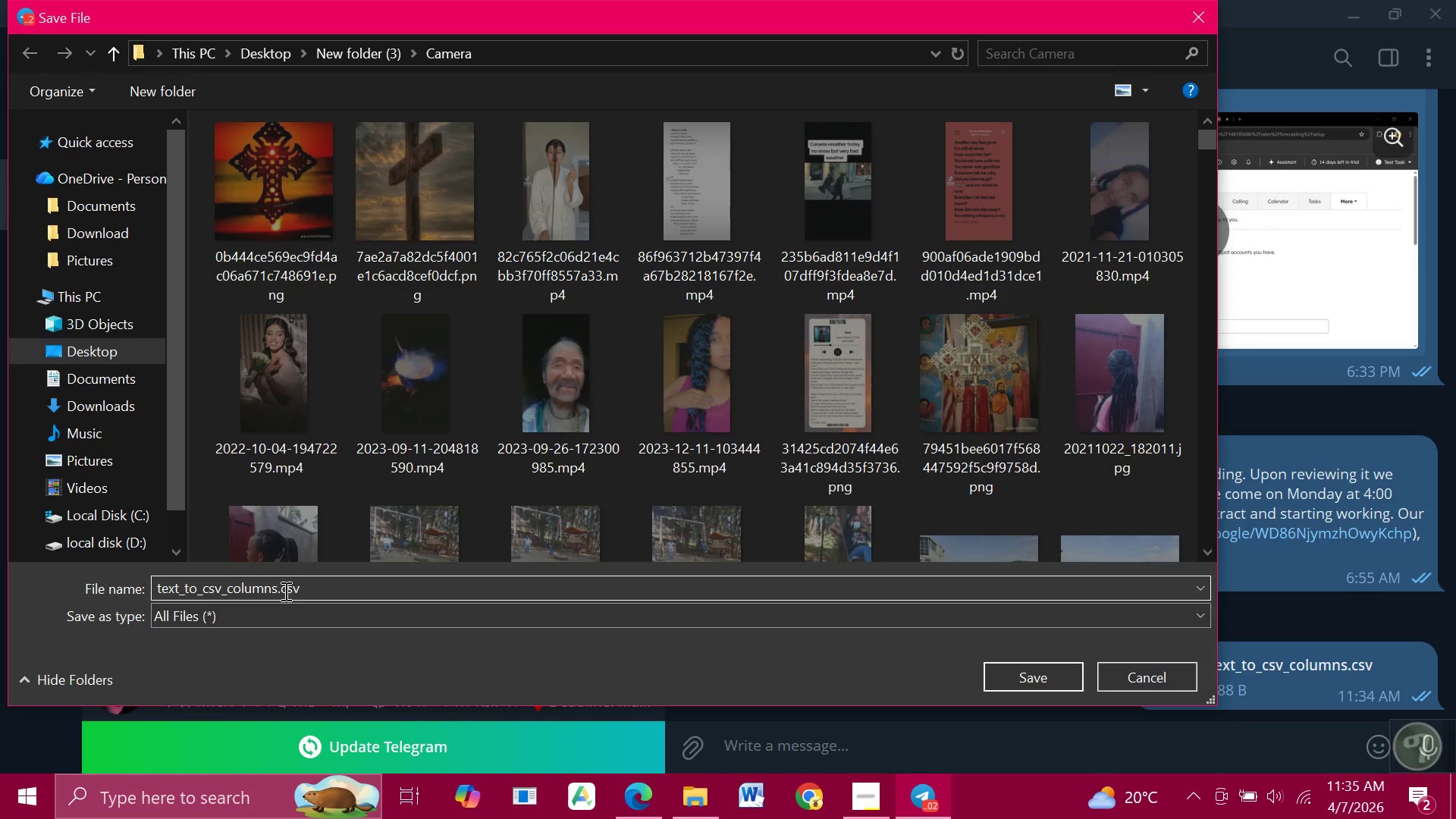 
left_click([309, 588])
 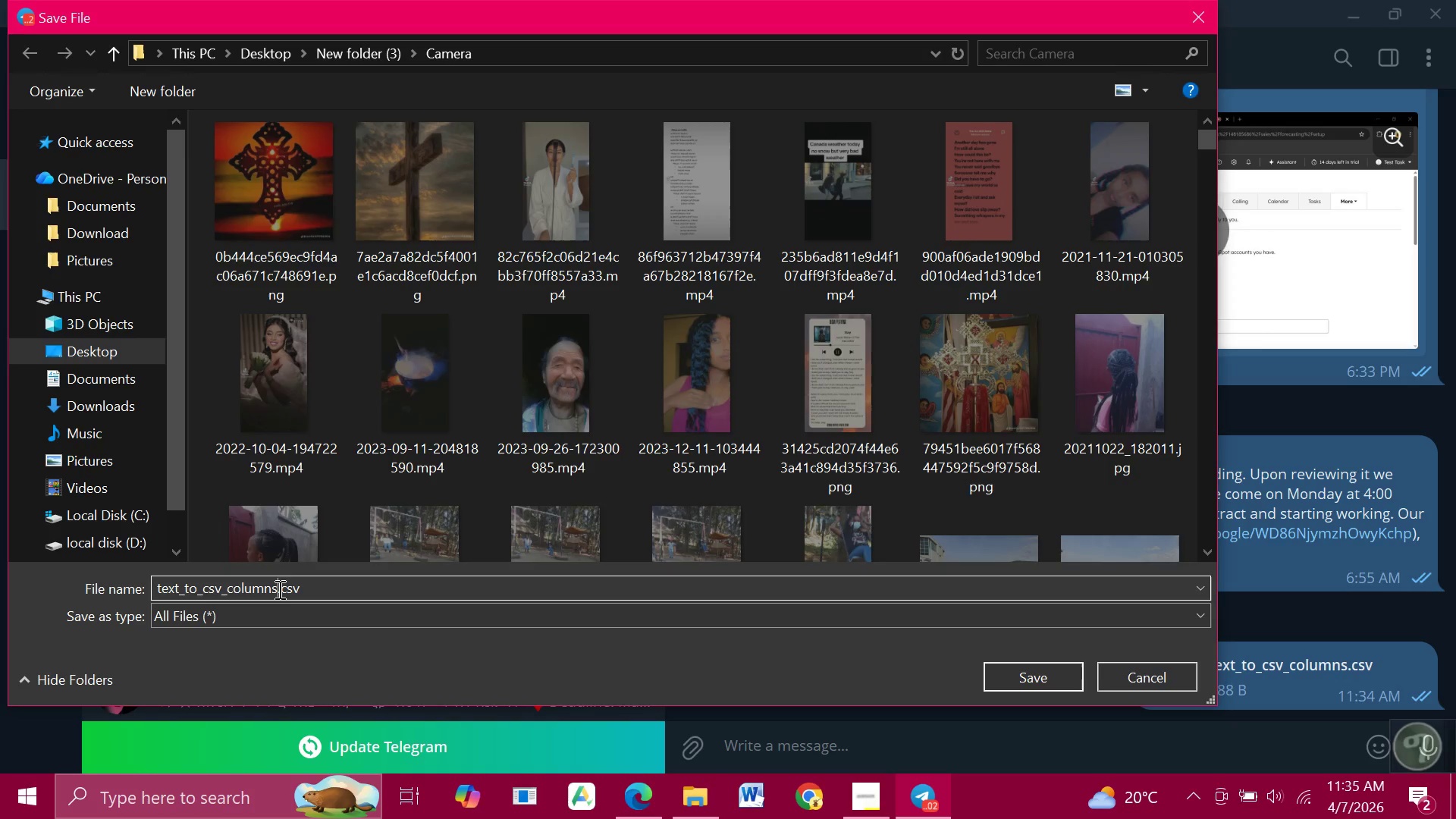 
left_click_drag(start_coordinate=[278, 589], to_coordinate=[150, 586])
 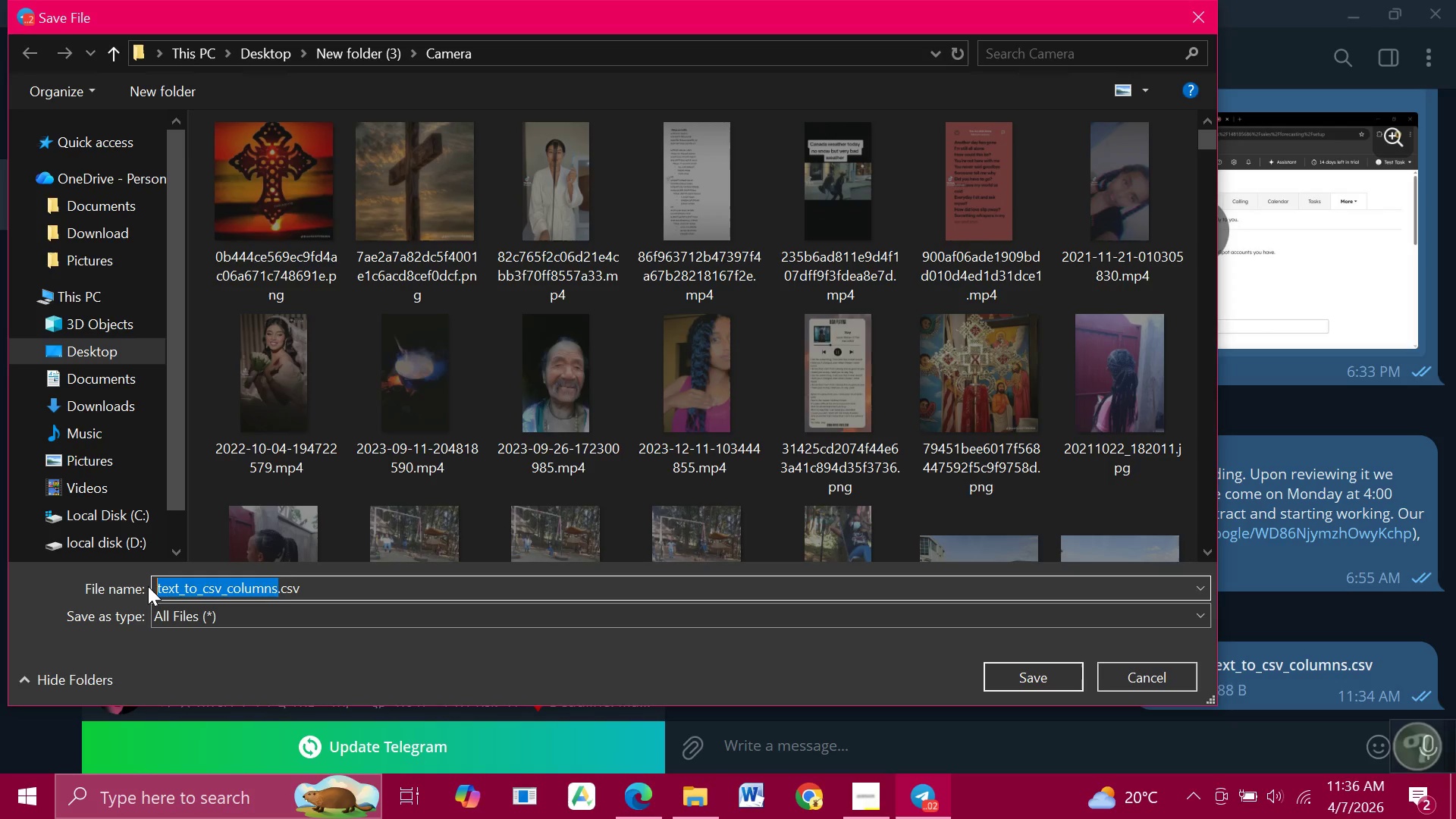 
wait(44.66)
 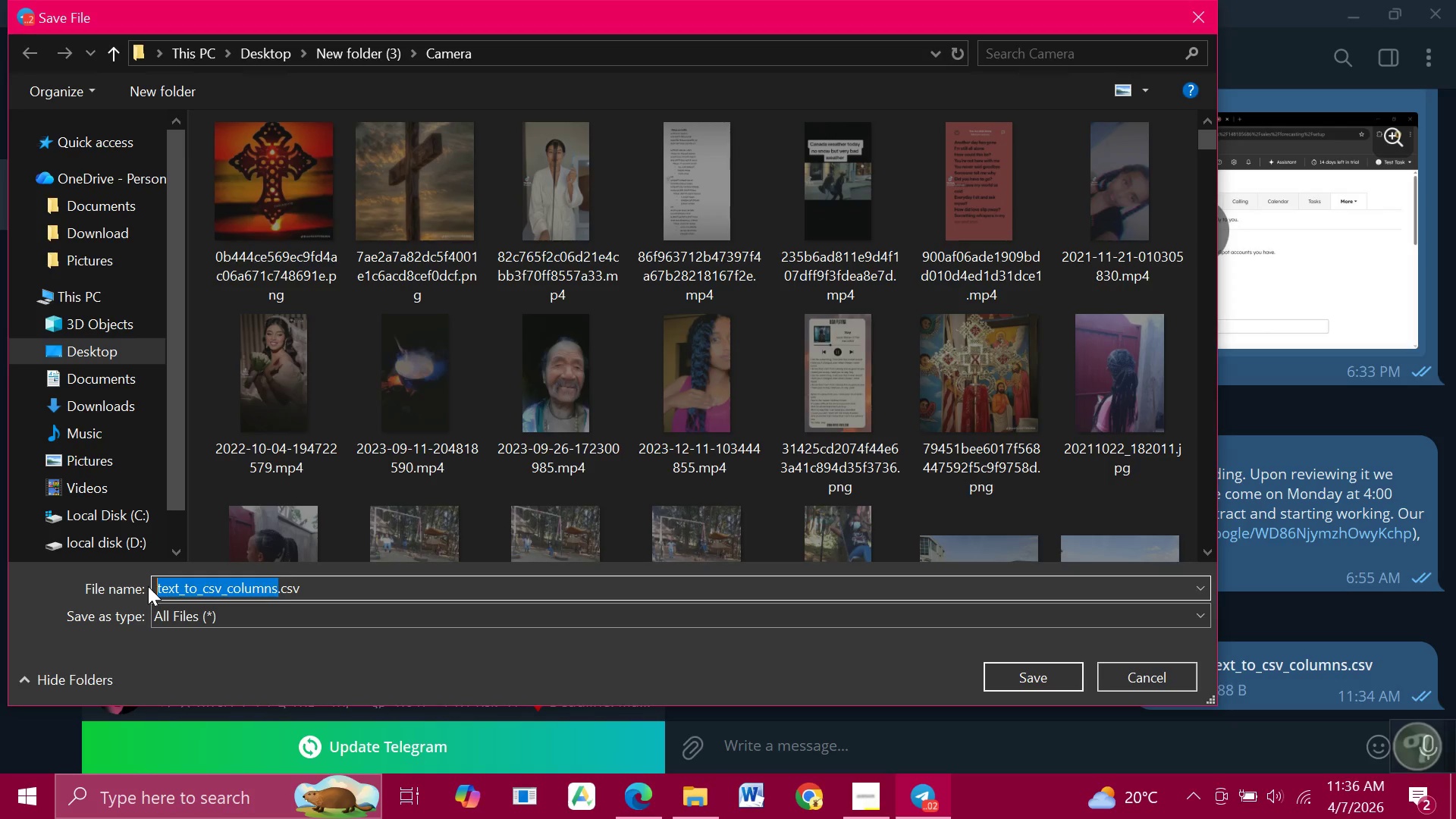 
type(Crm)
key(Backspace)
key(Backspace)
type(RM-)
key(Backspace)
type(_)
 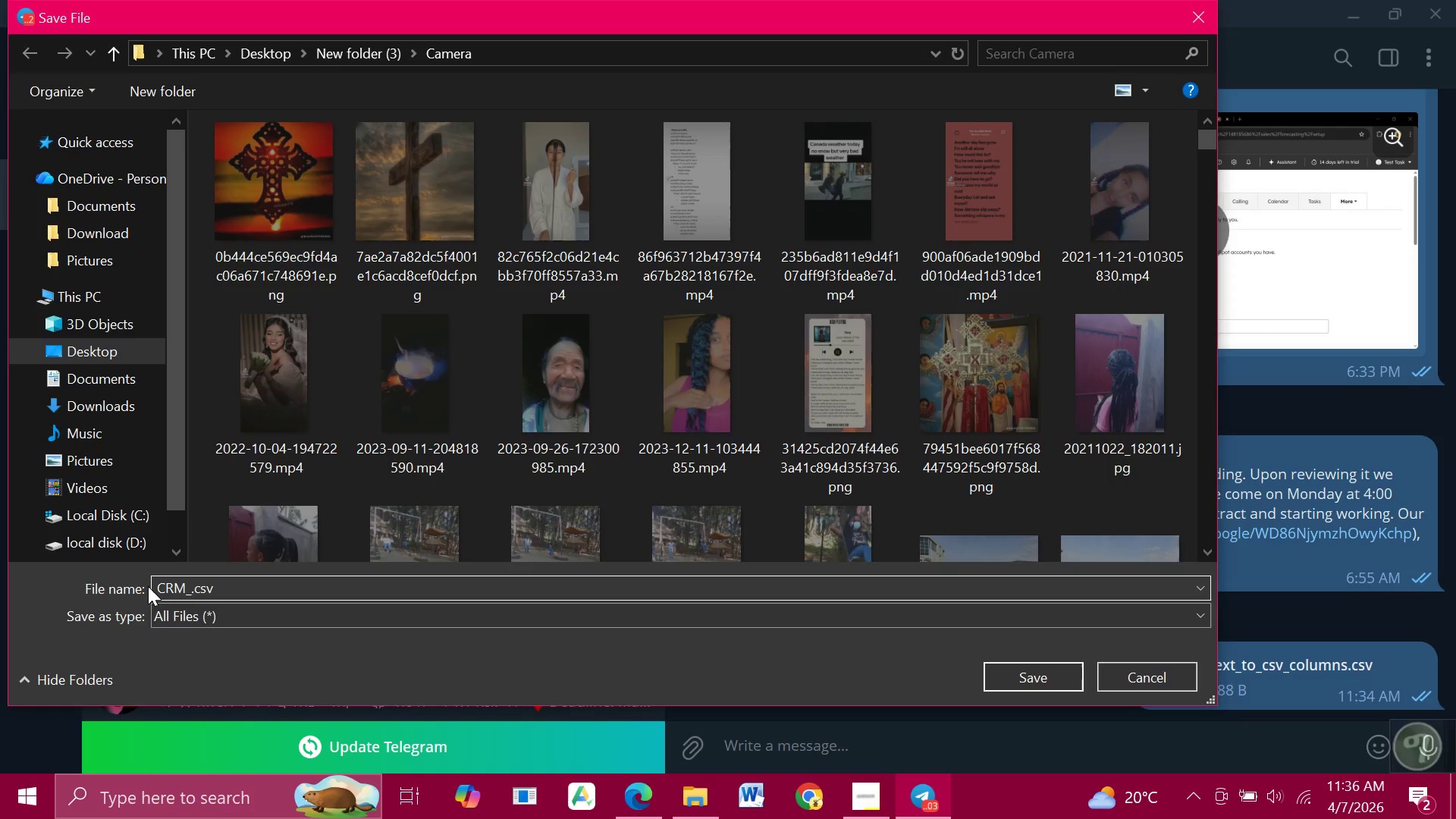 
hold_key(key=ShiftLeft, duration=0.81)
 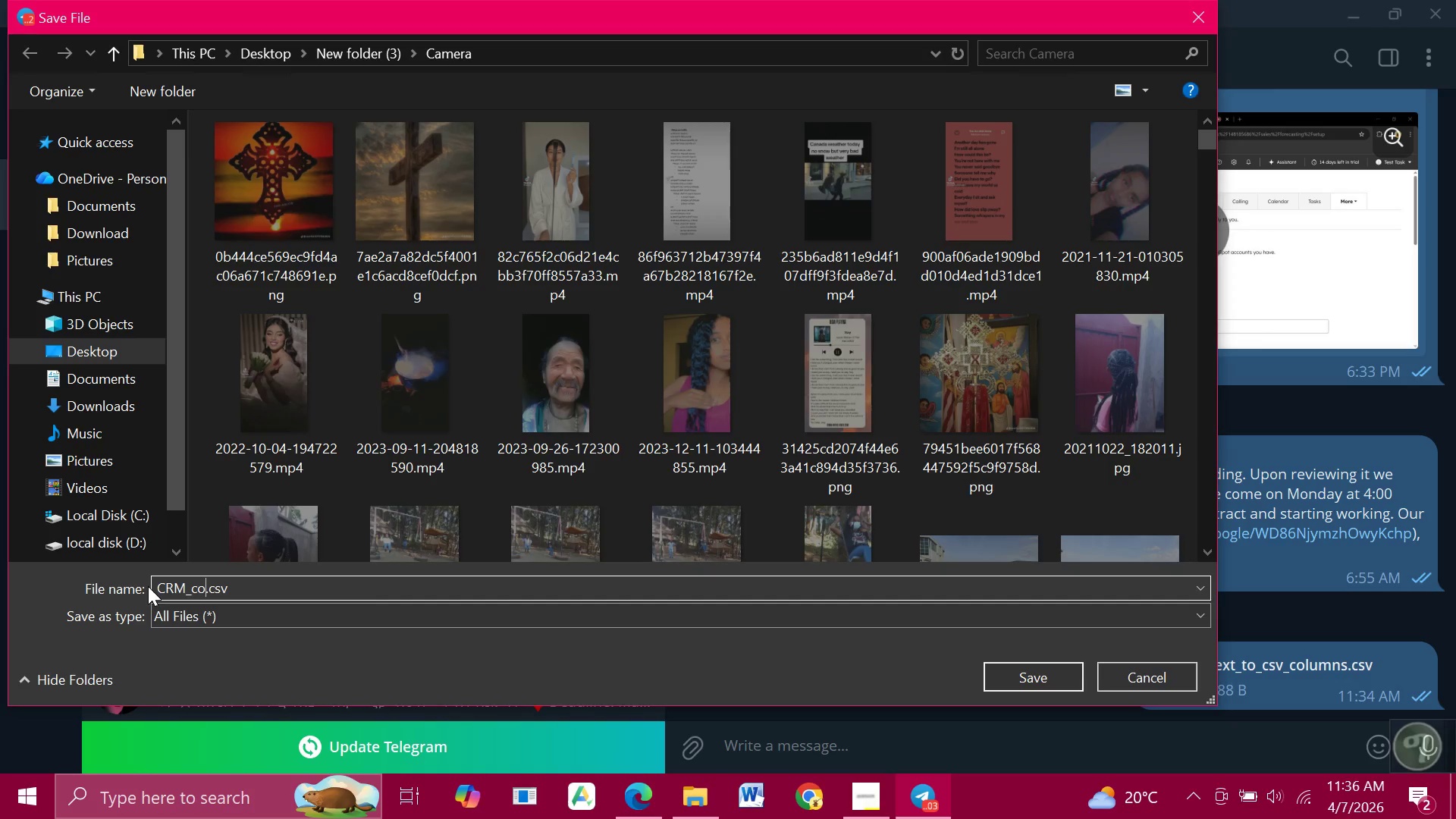 
type(contacts)
 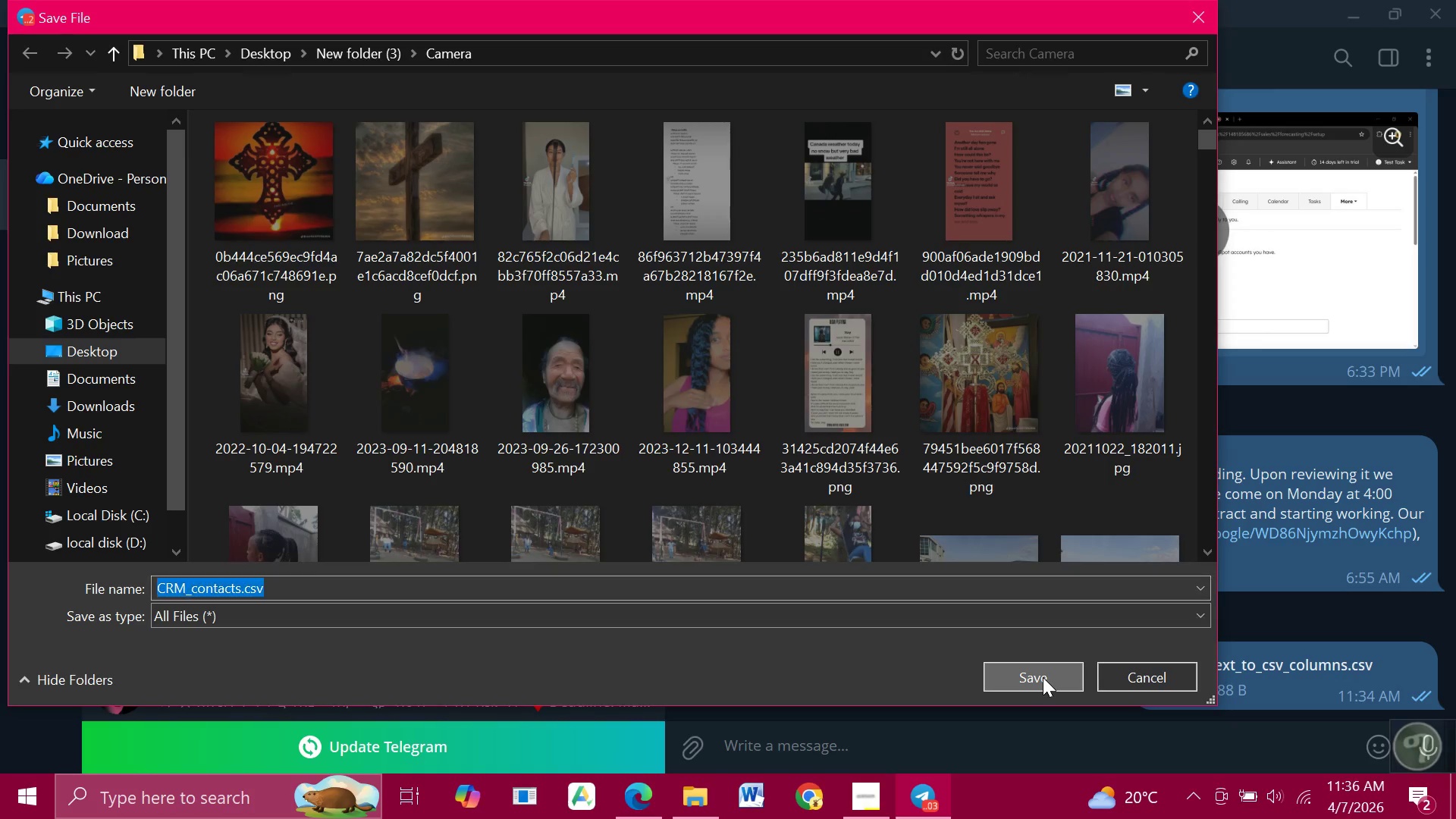 
left_click([1043, 677])
 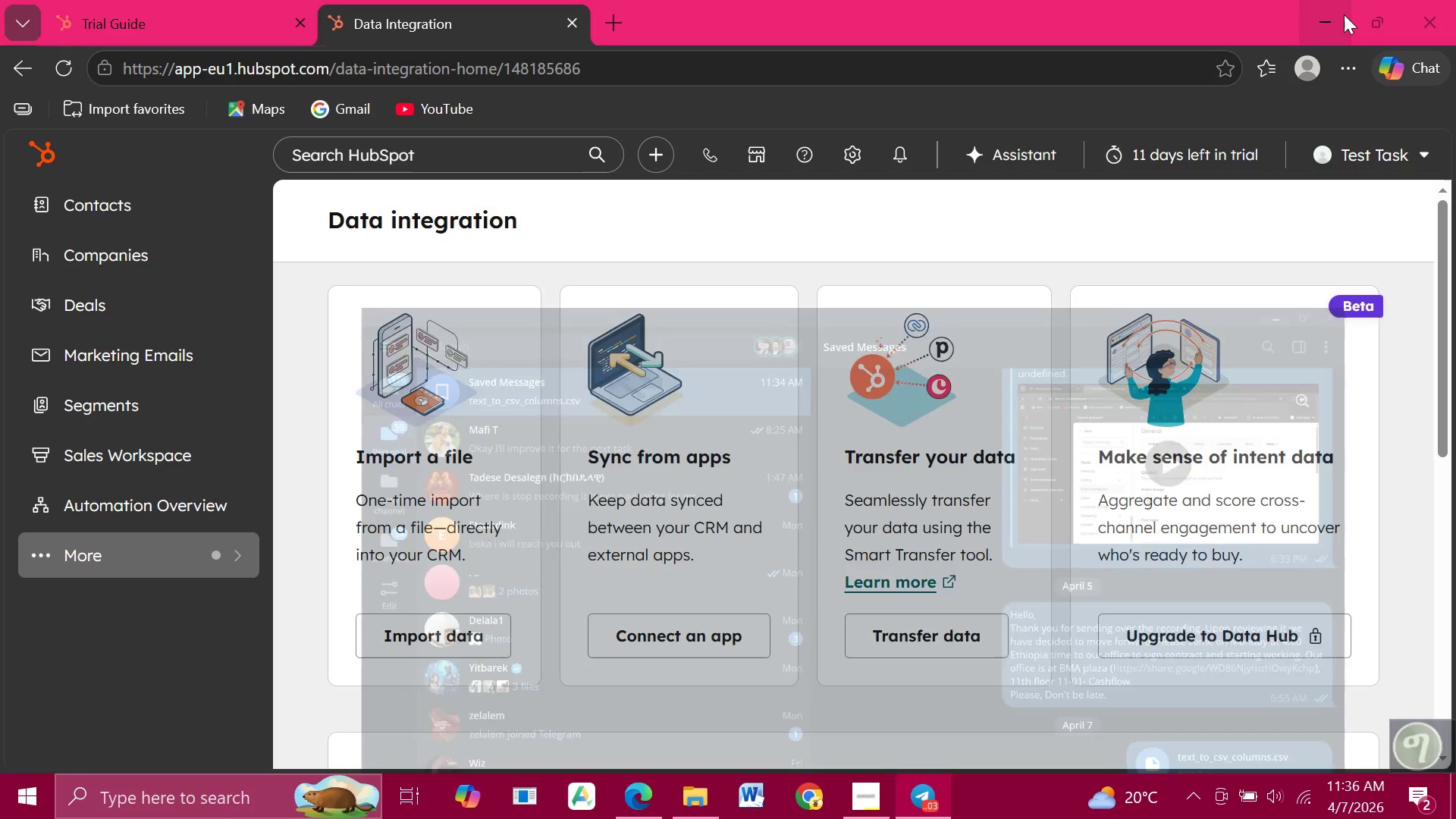 
left_click([1344, 14])
 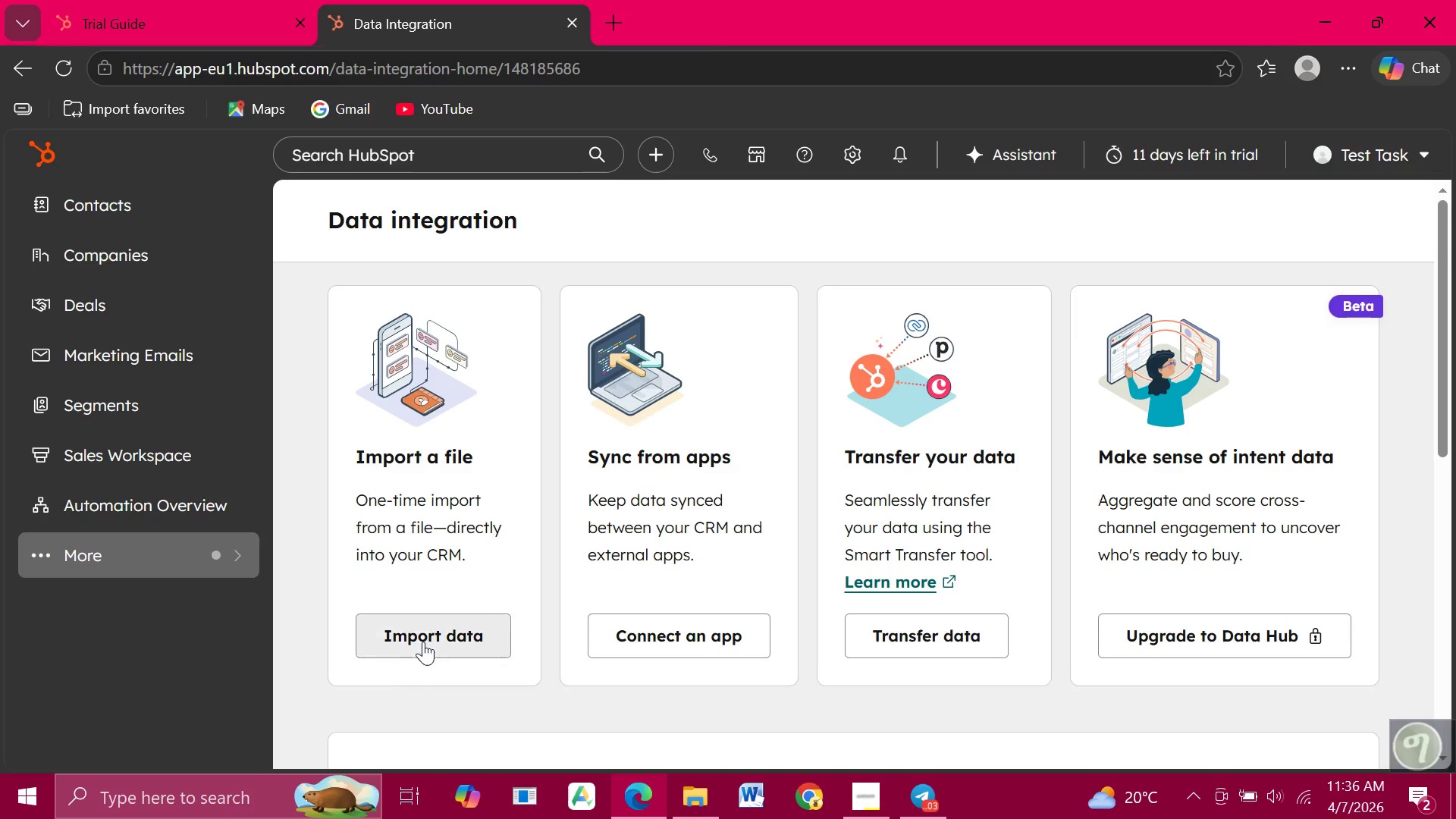 
left_click([423, 632])
 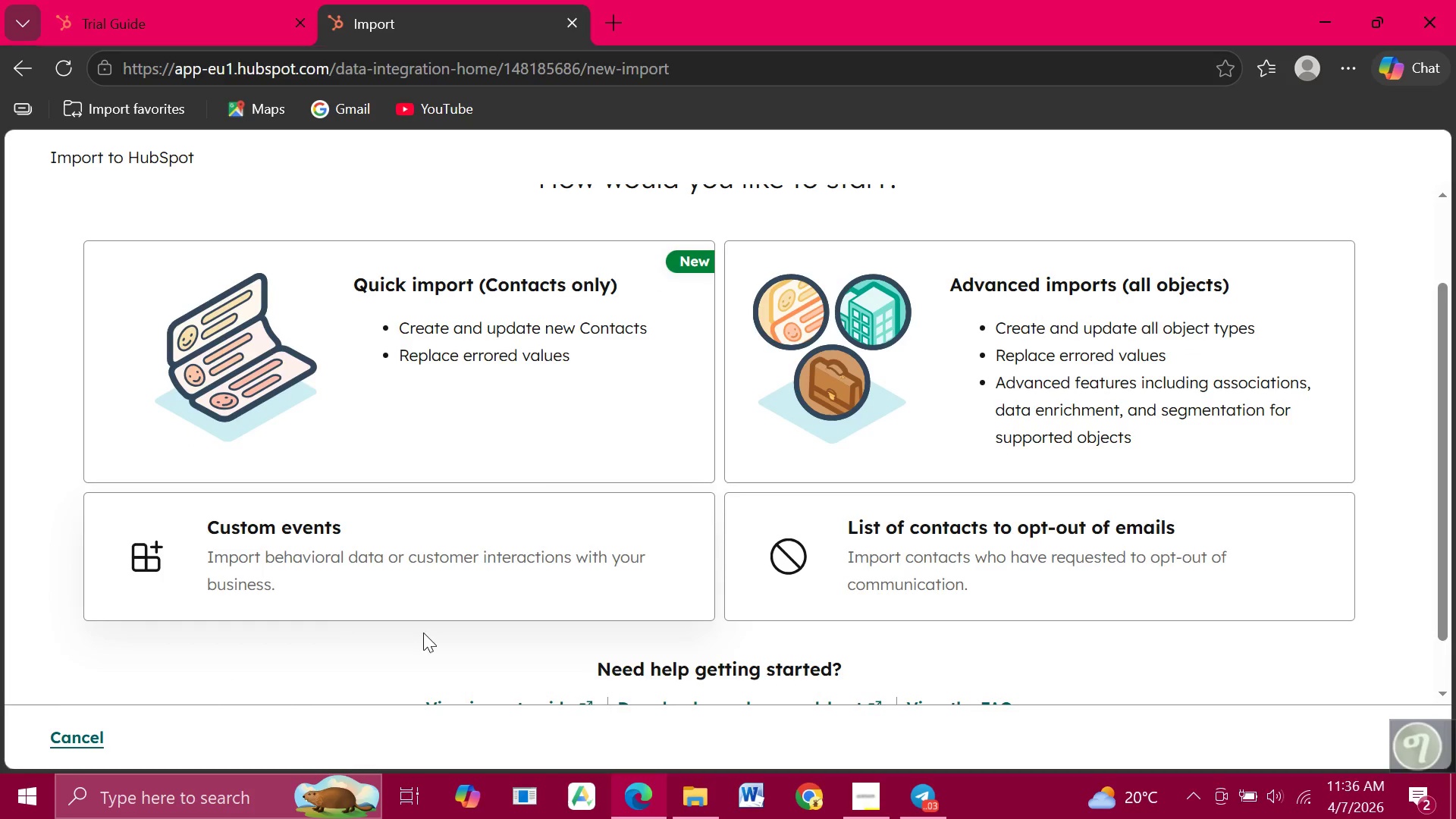 
scroll: coordinate [423, 632], scroll_direction: none, amount: 0.0
 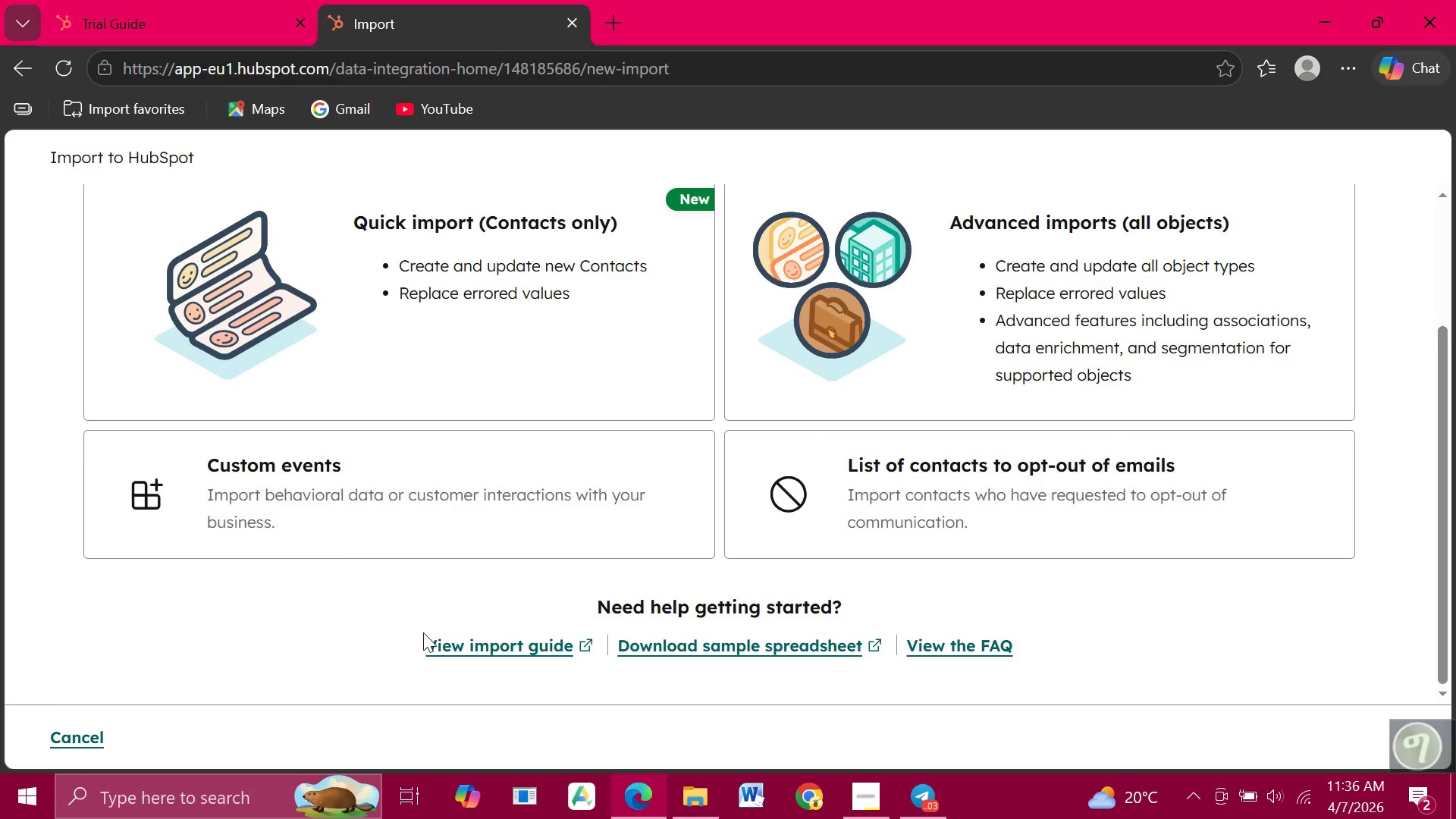 
scroll: coordinate [423, 632], scroll_direction: down, amount: 1.0
 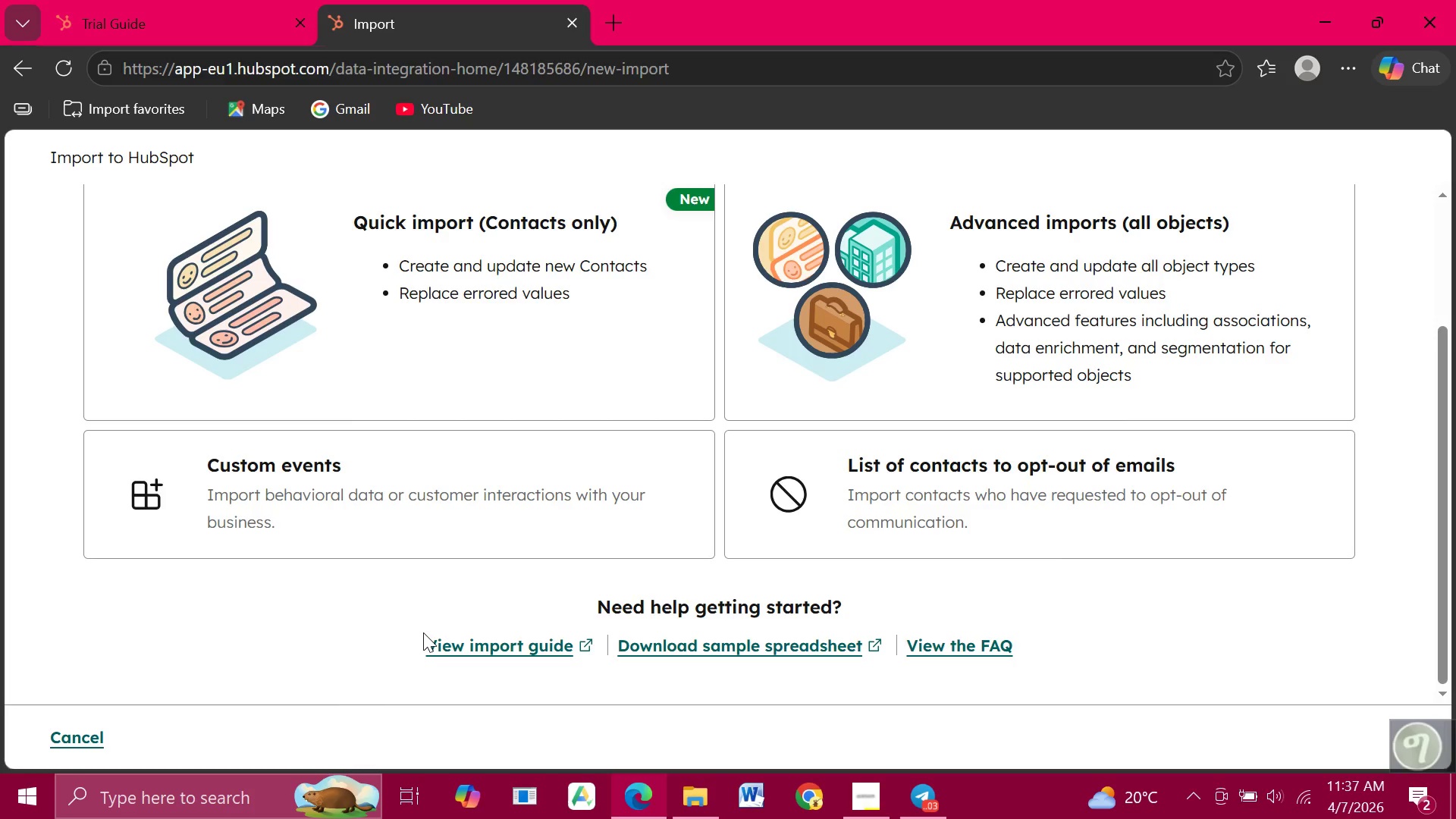 
wait(46.85)
 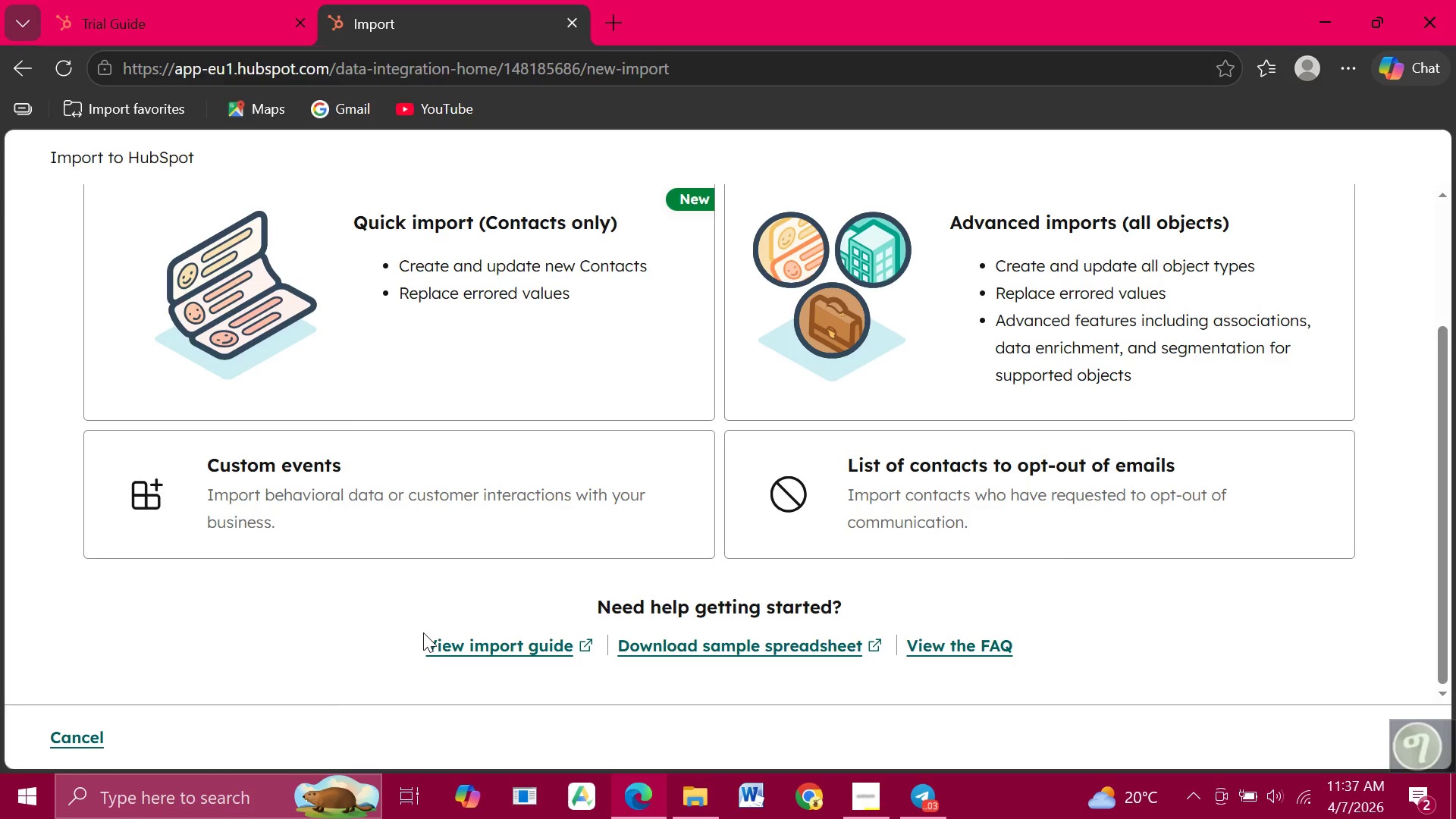 
scroll: coordinate [80, 438], scroll_direction: up, amount: 4.0
 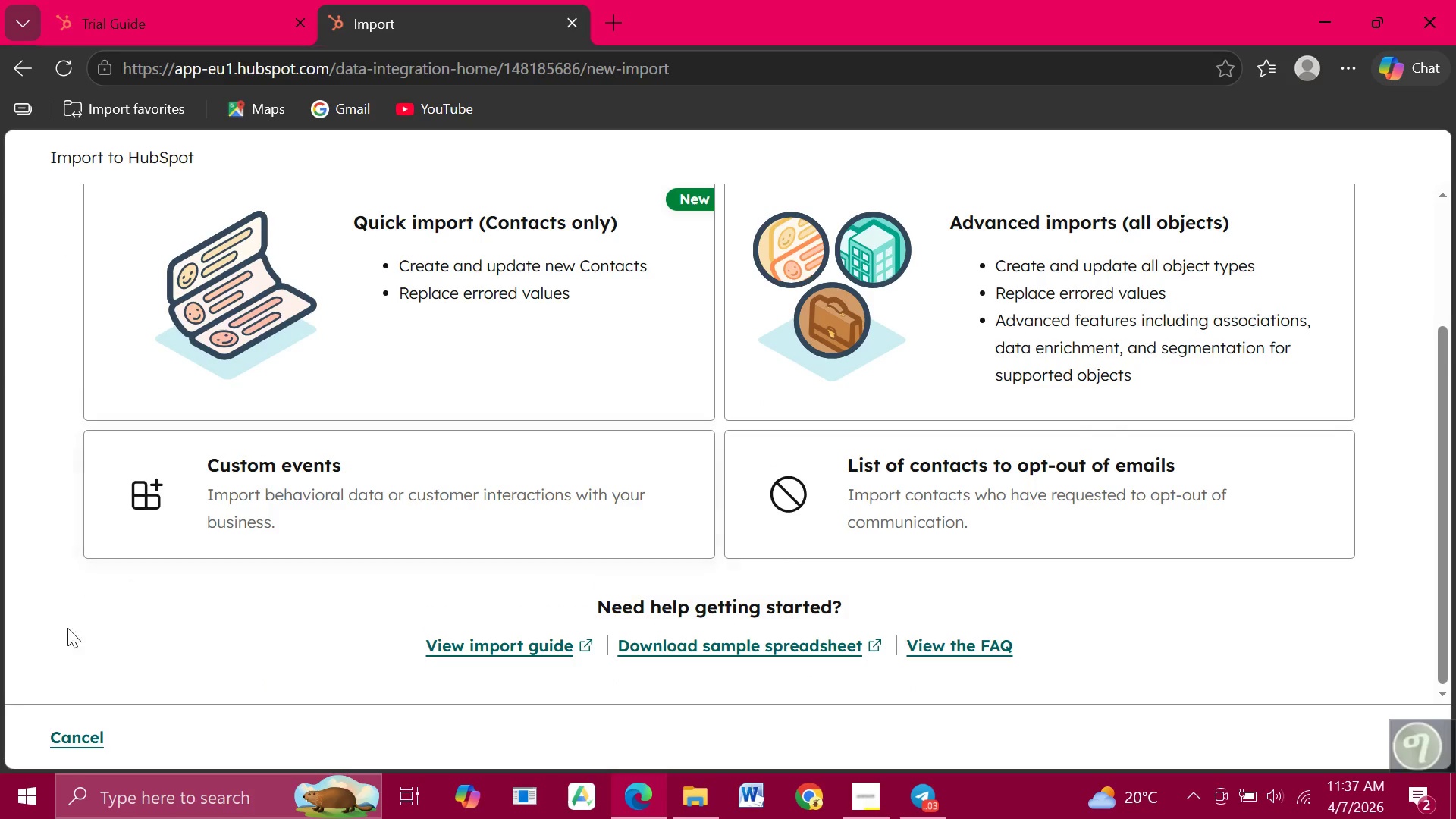 
scroll: coordinate [434, 512], scroll_direction: down, amount: 3.0
 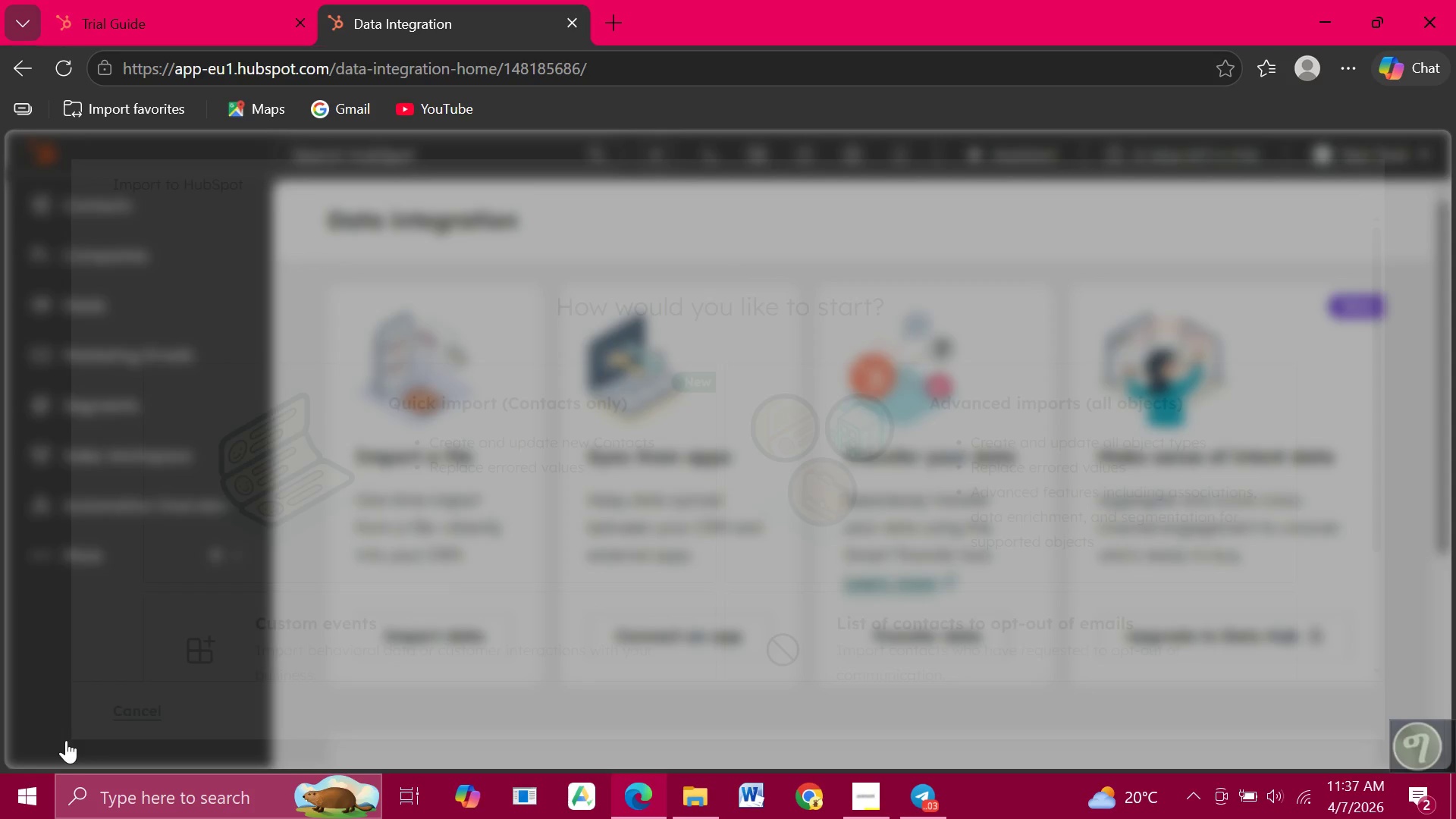 
left_click([66, 740])
 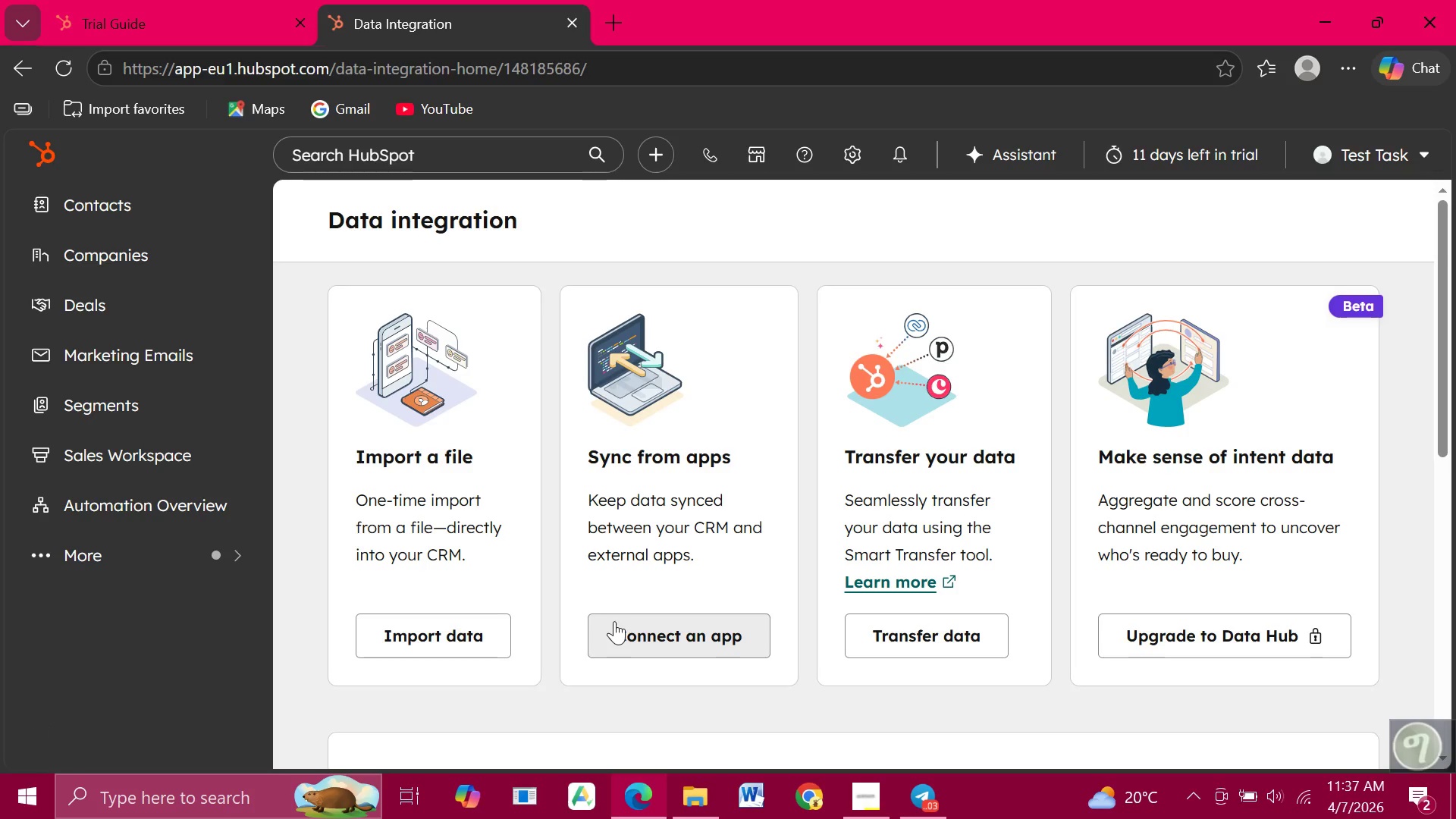 
scroll: coordinate [614, 621], scroll_direction: up, amount: 3.0
 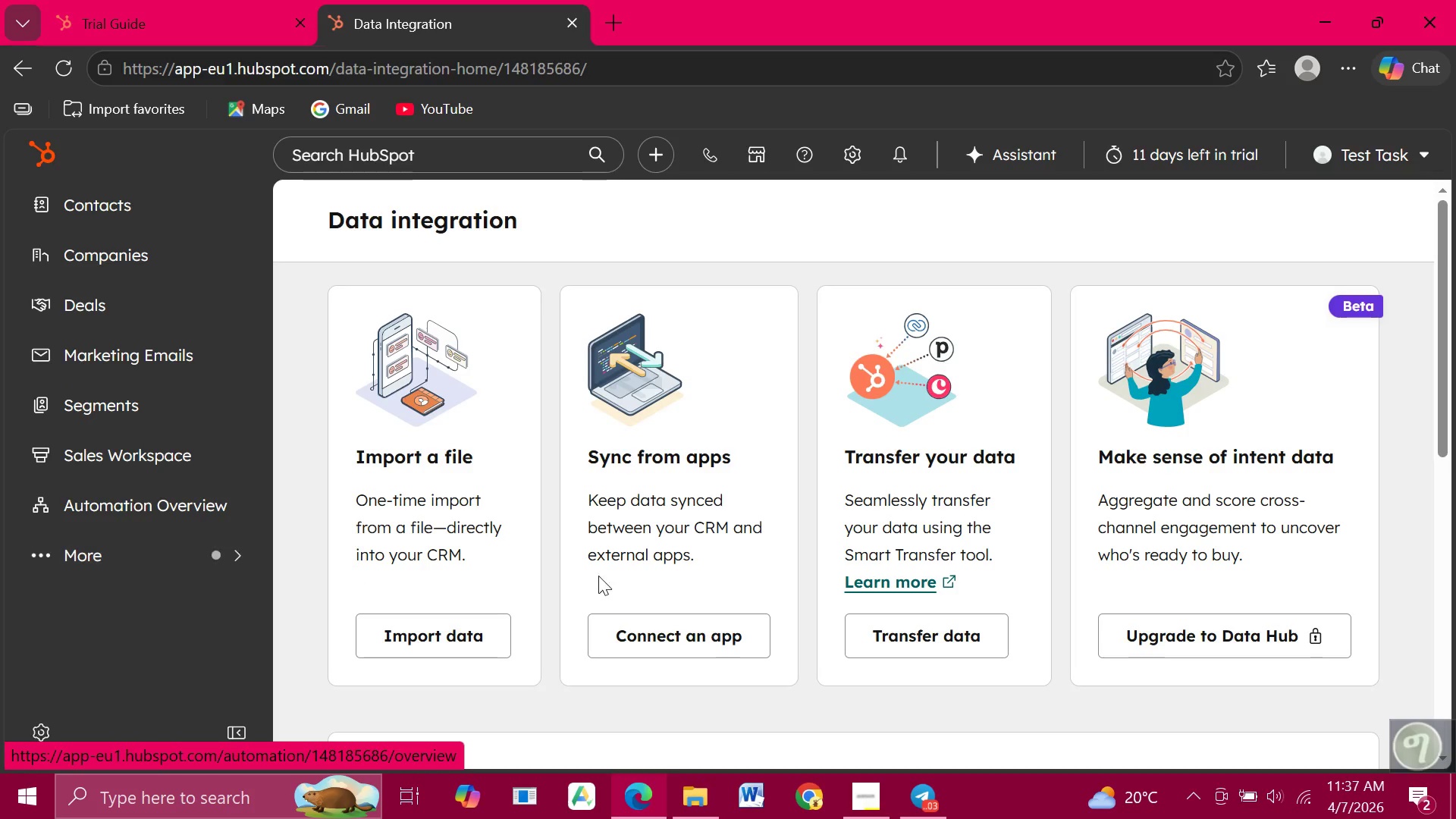 
scroll: coordinate [177, 529], scroll_direction: down, amount: 1.0
 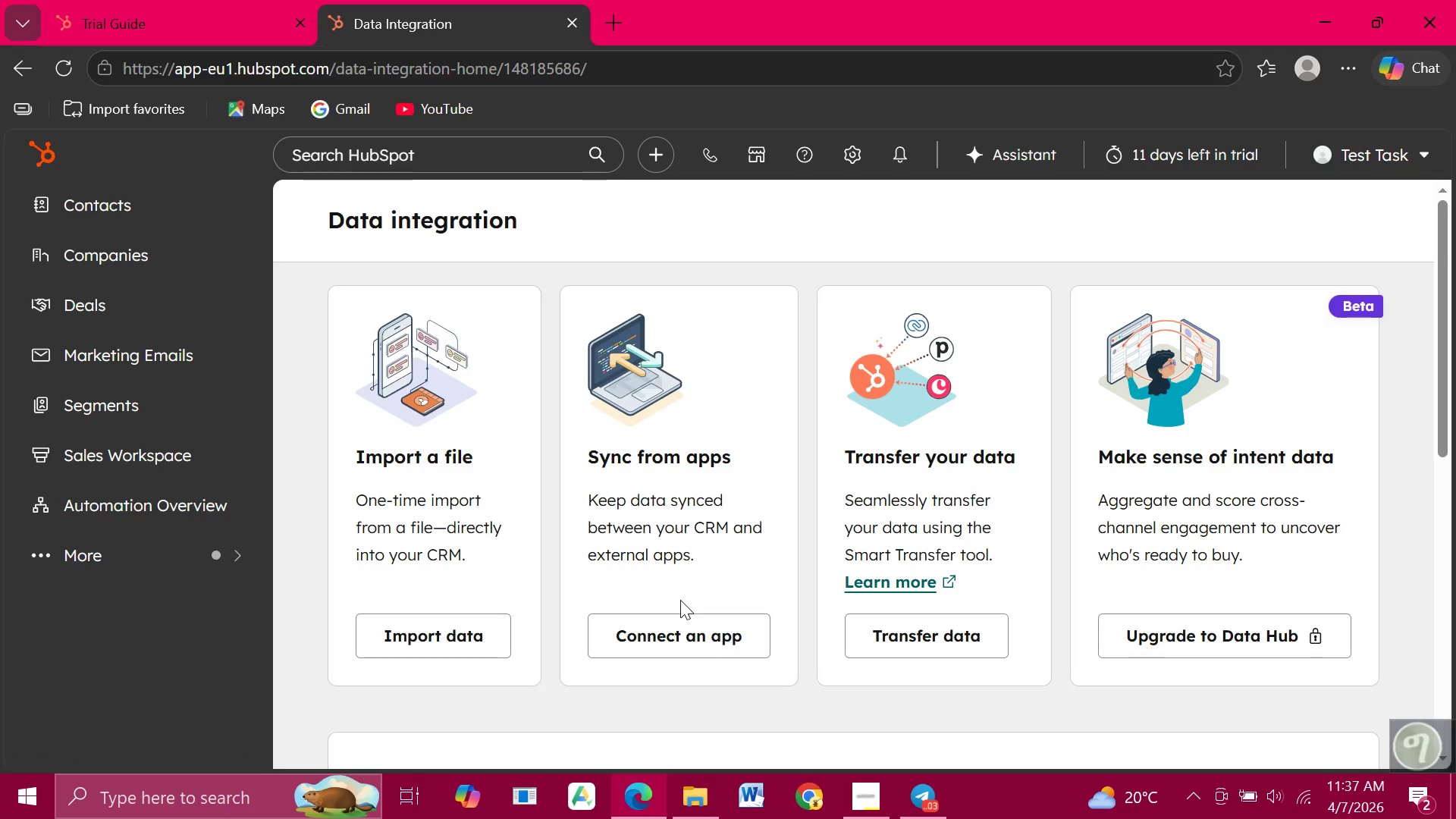 
scroll: coordinate [680, 605], scroll_direction: up, amount: 2.0
 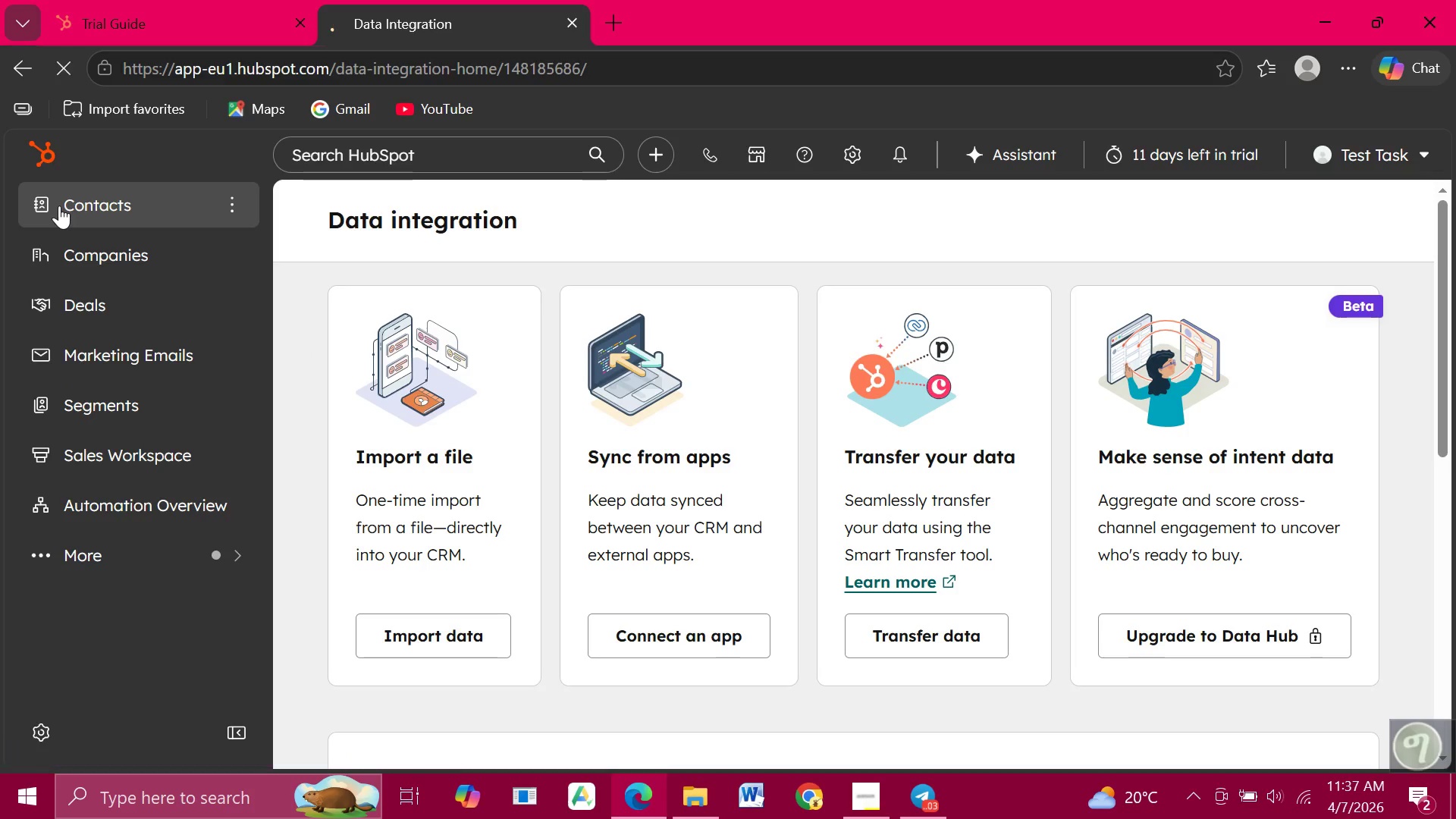 
left_click([59, 206])
 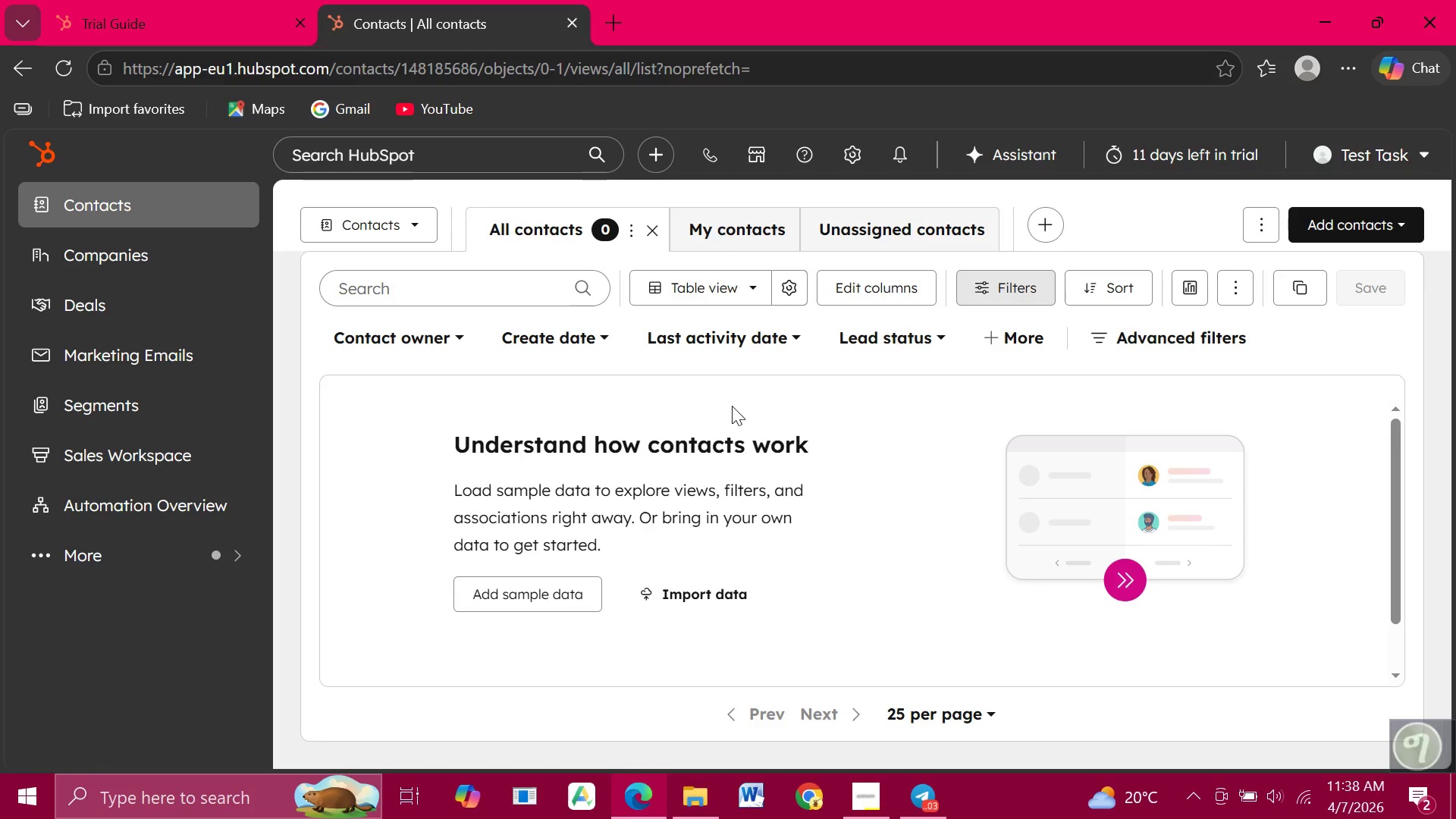 
wait(17.23)
 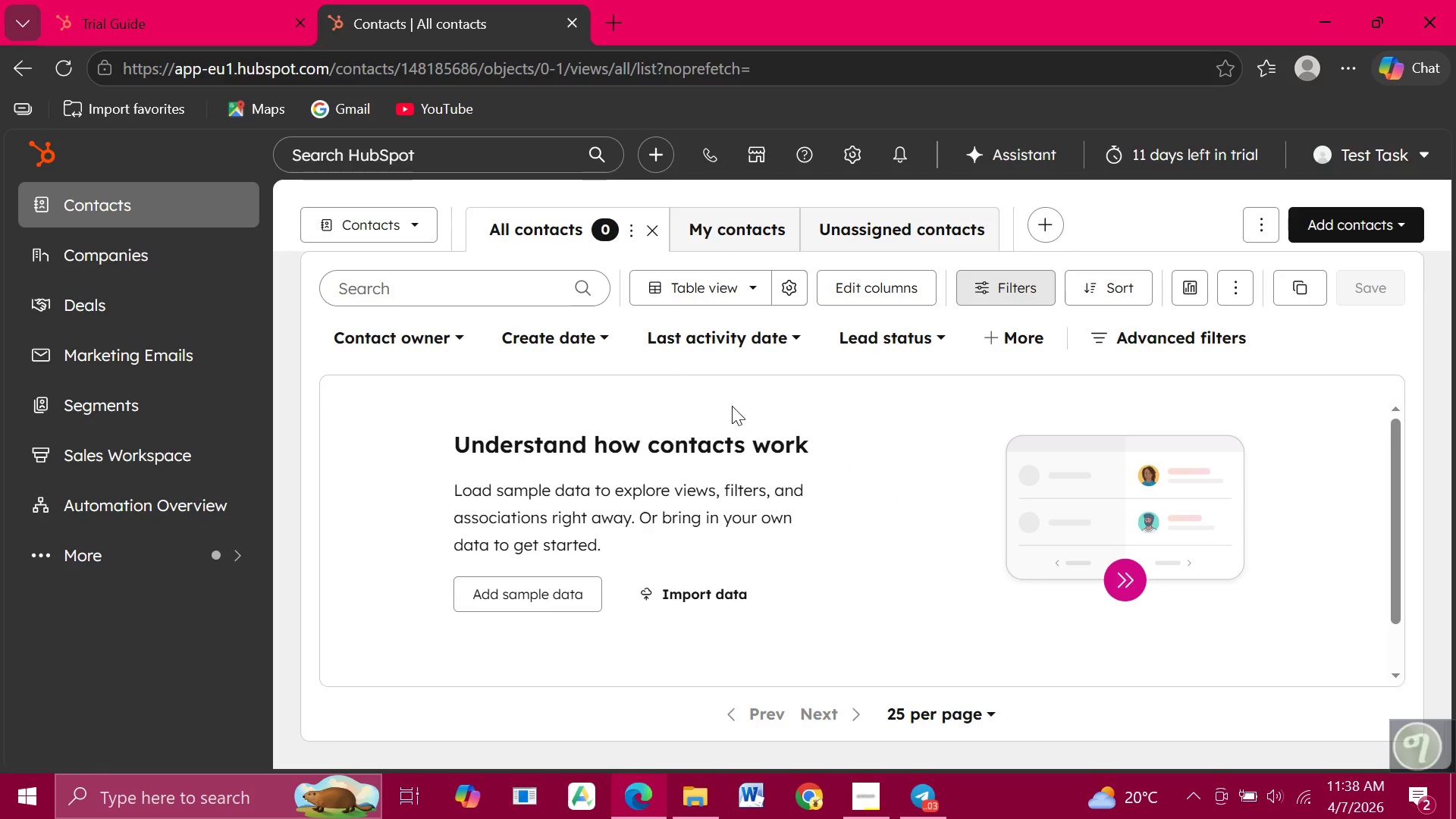 
left_click([422, 224])
 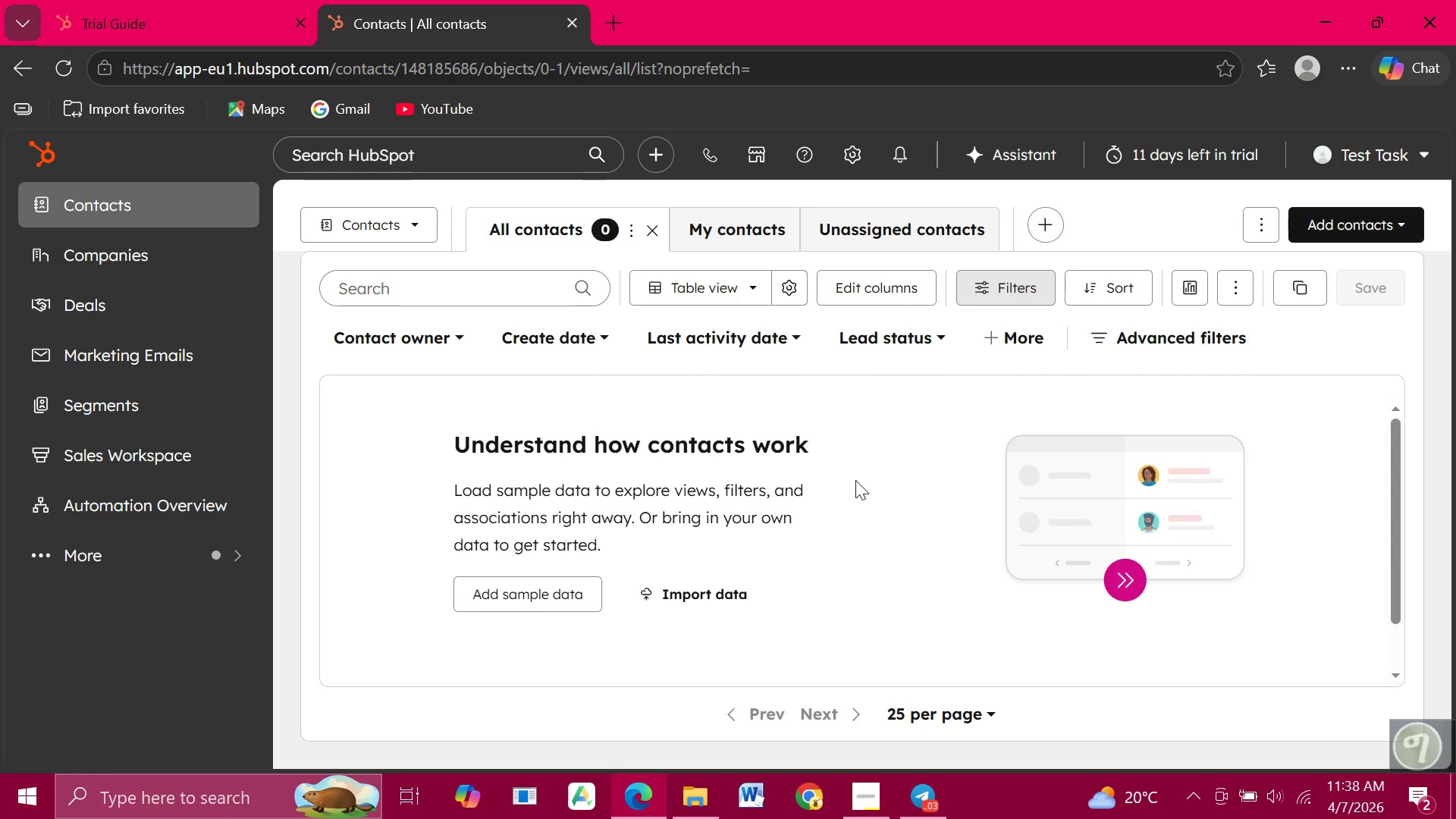 
left_click([855, 480])
 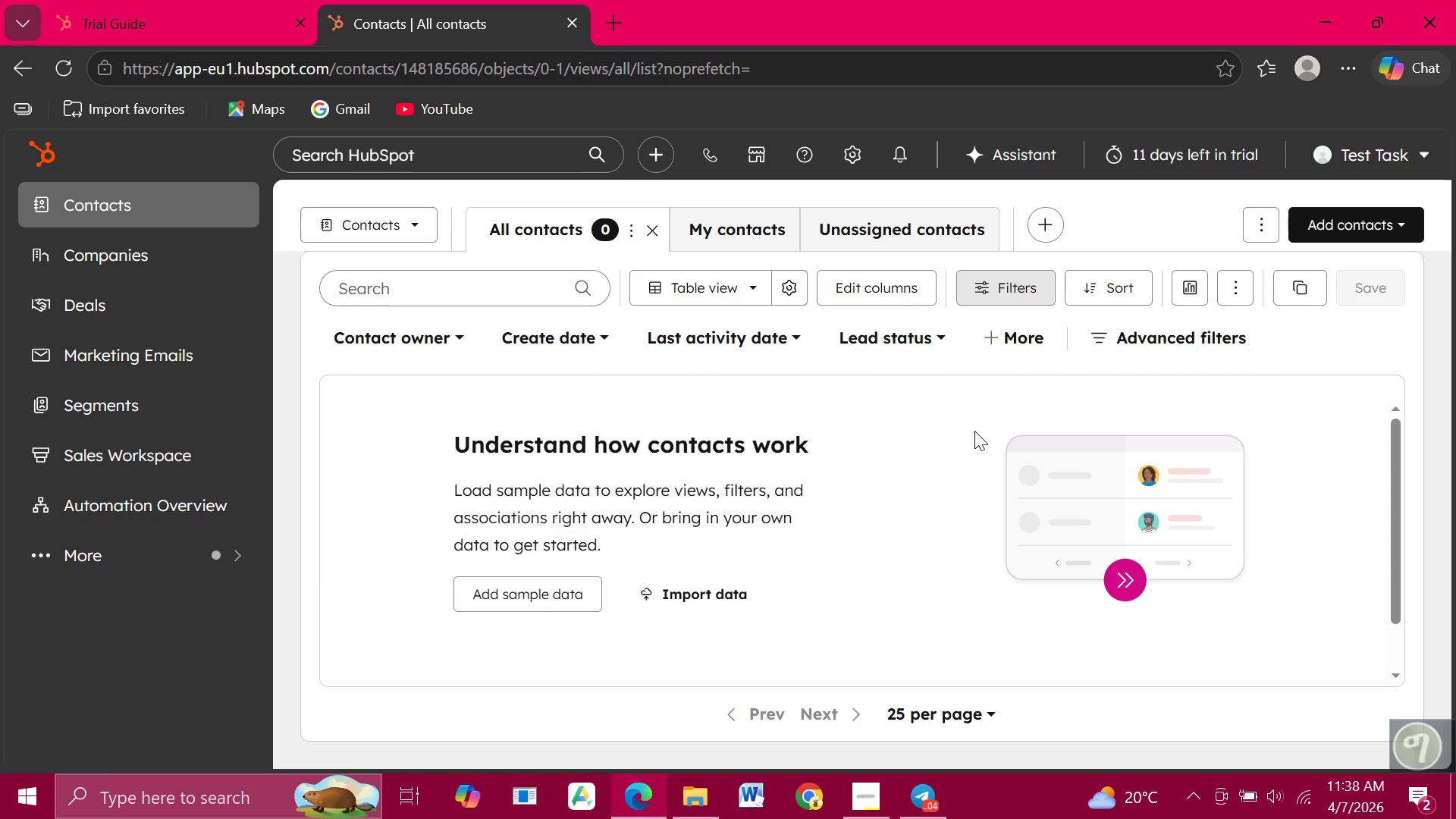 
wait(8.97)
 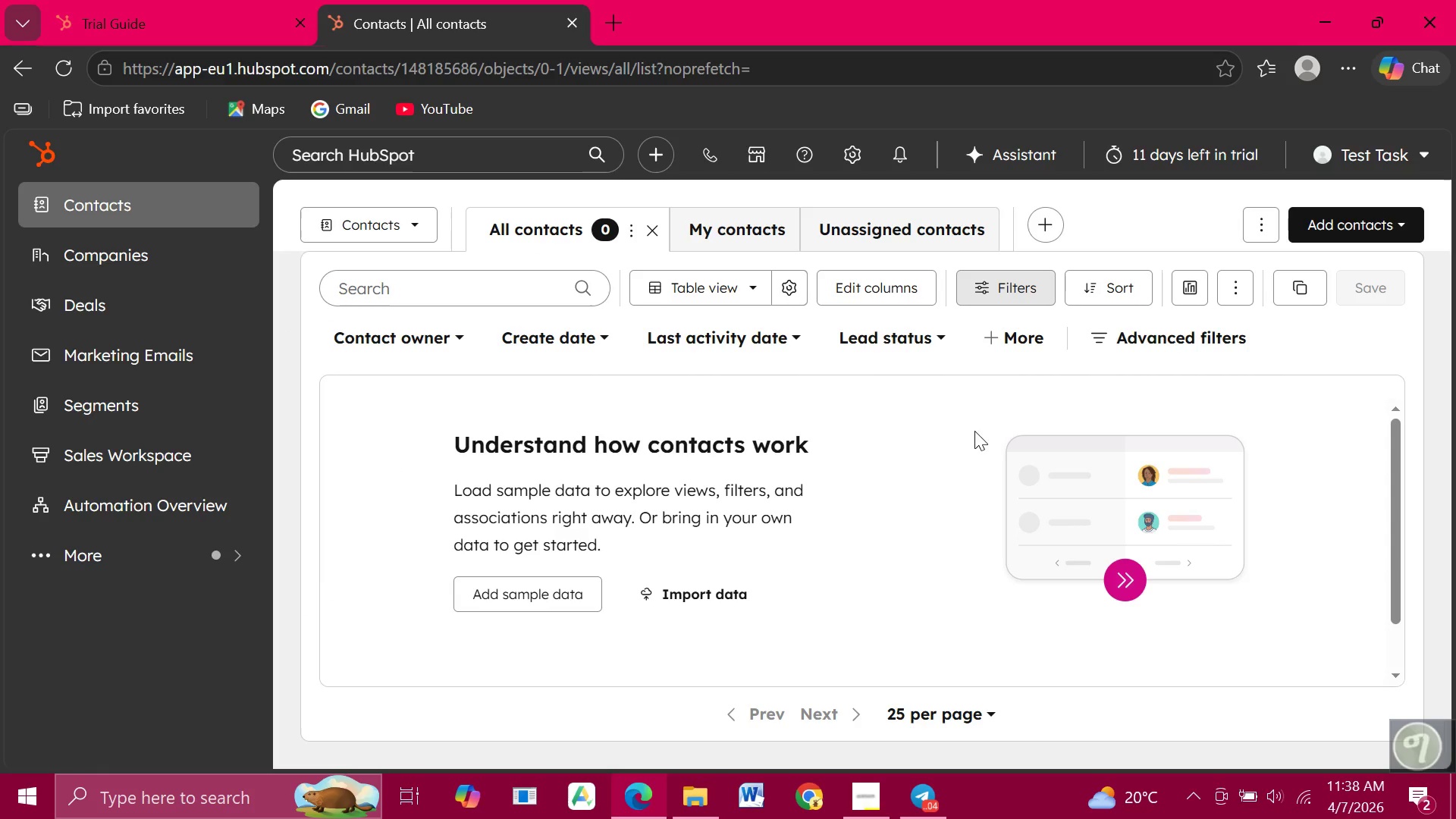 
left_click([1233, 290])
 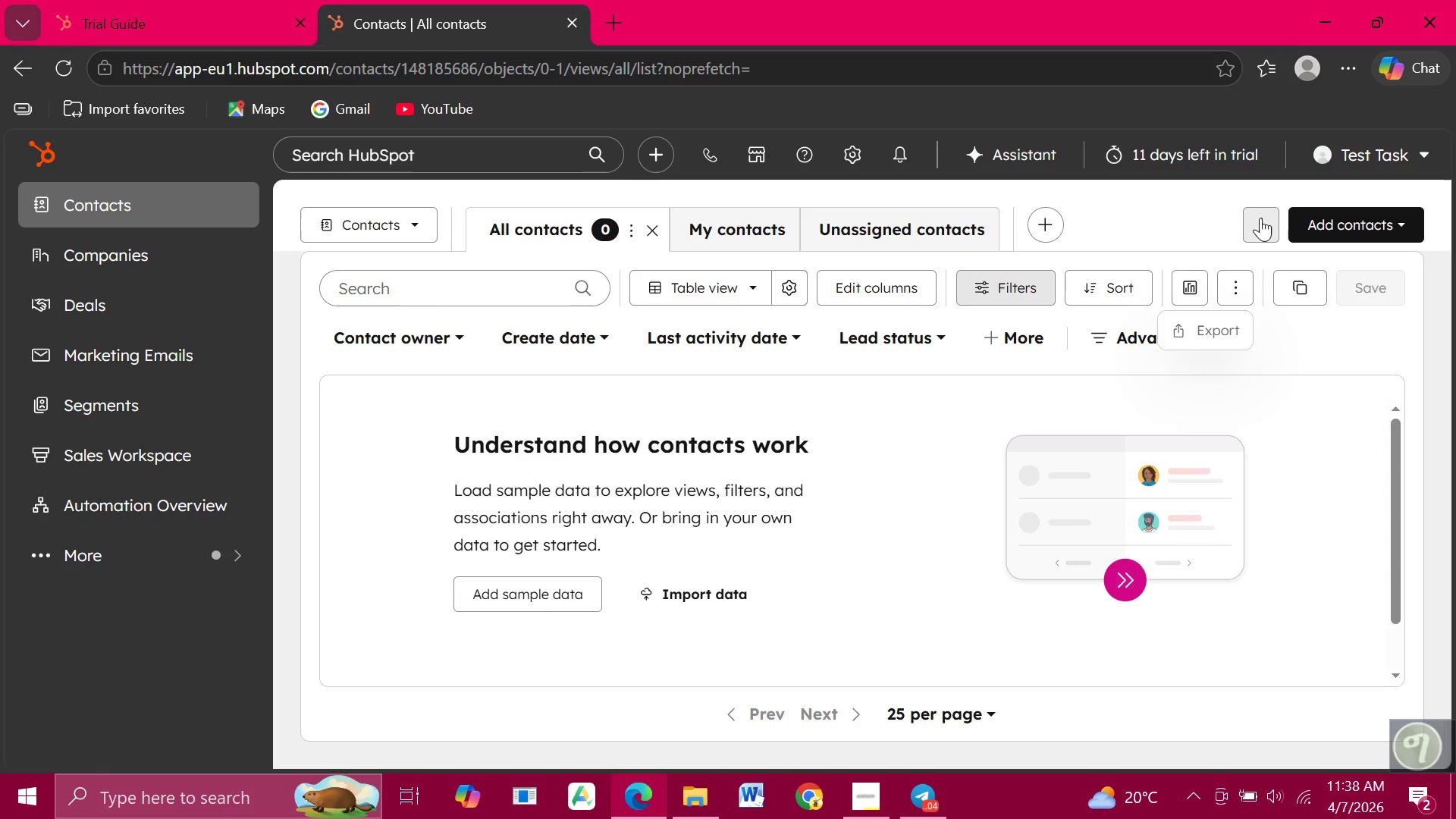 
left_click([1264, 218])
 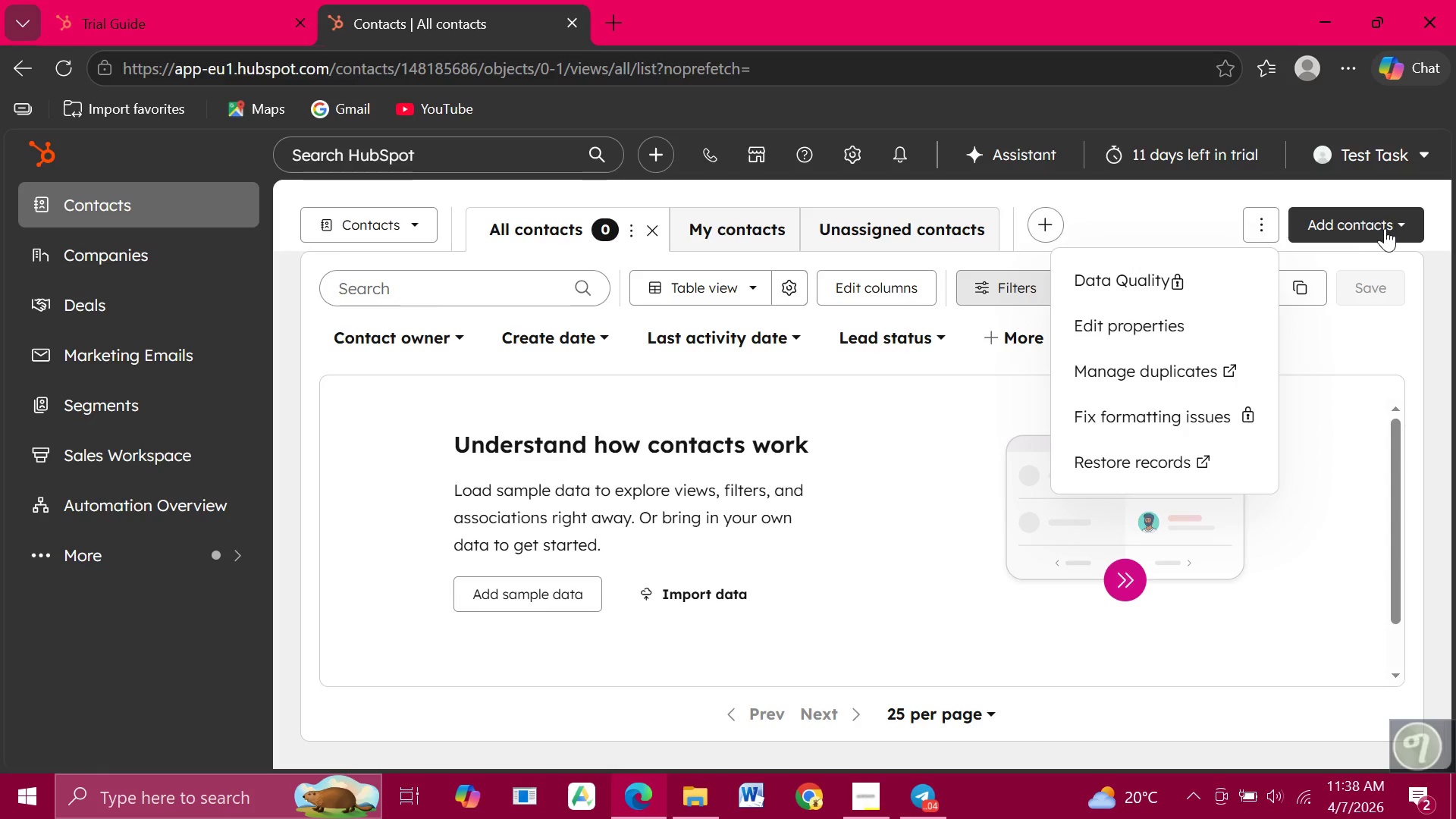 
left_click([1385, 228])
 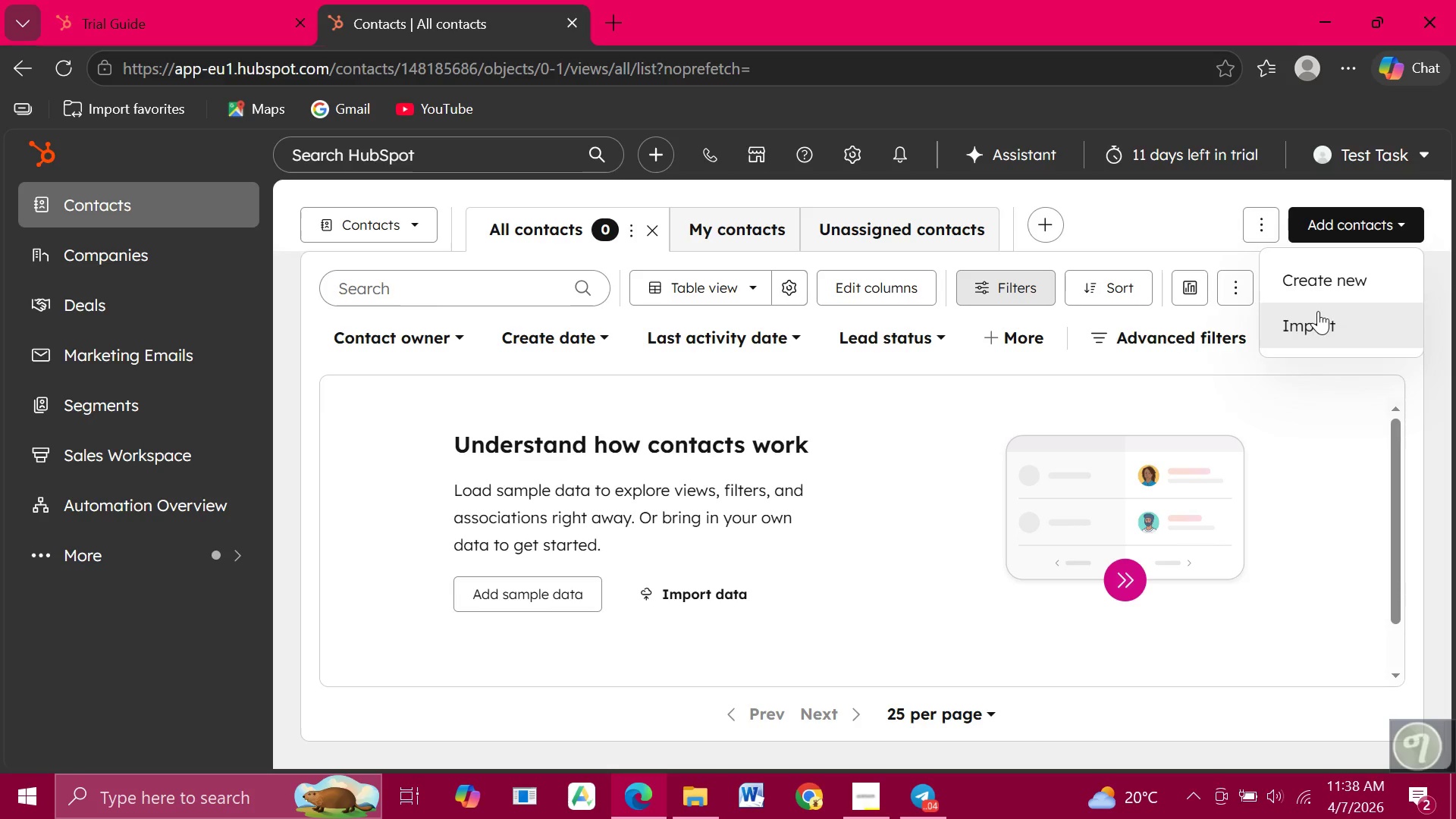 
left_click([1318, 311])
 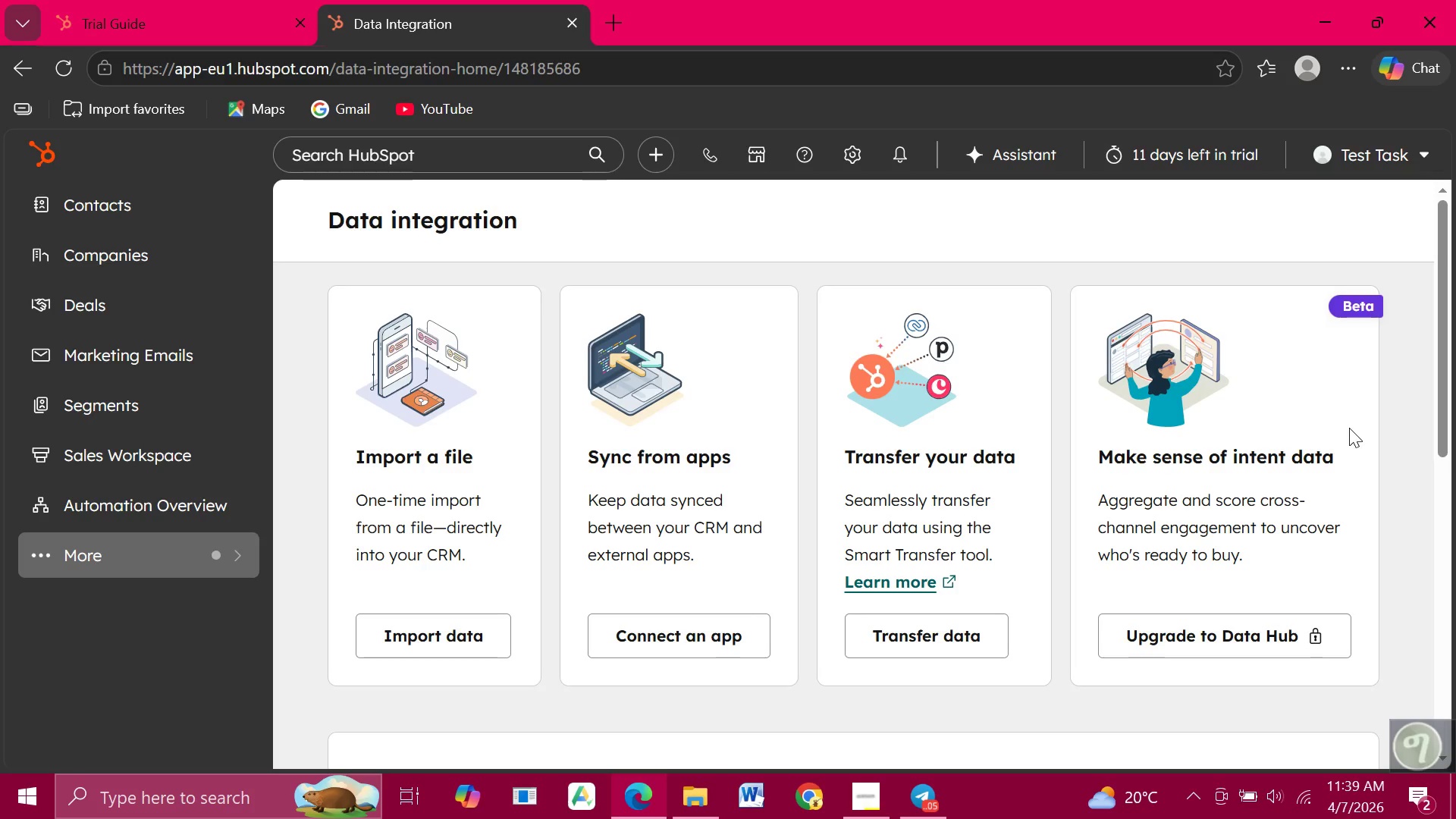 
wait(33.73)
 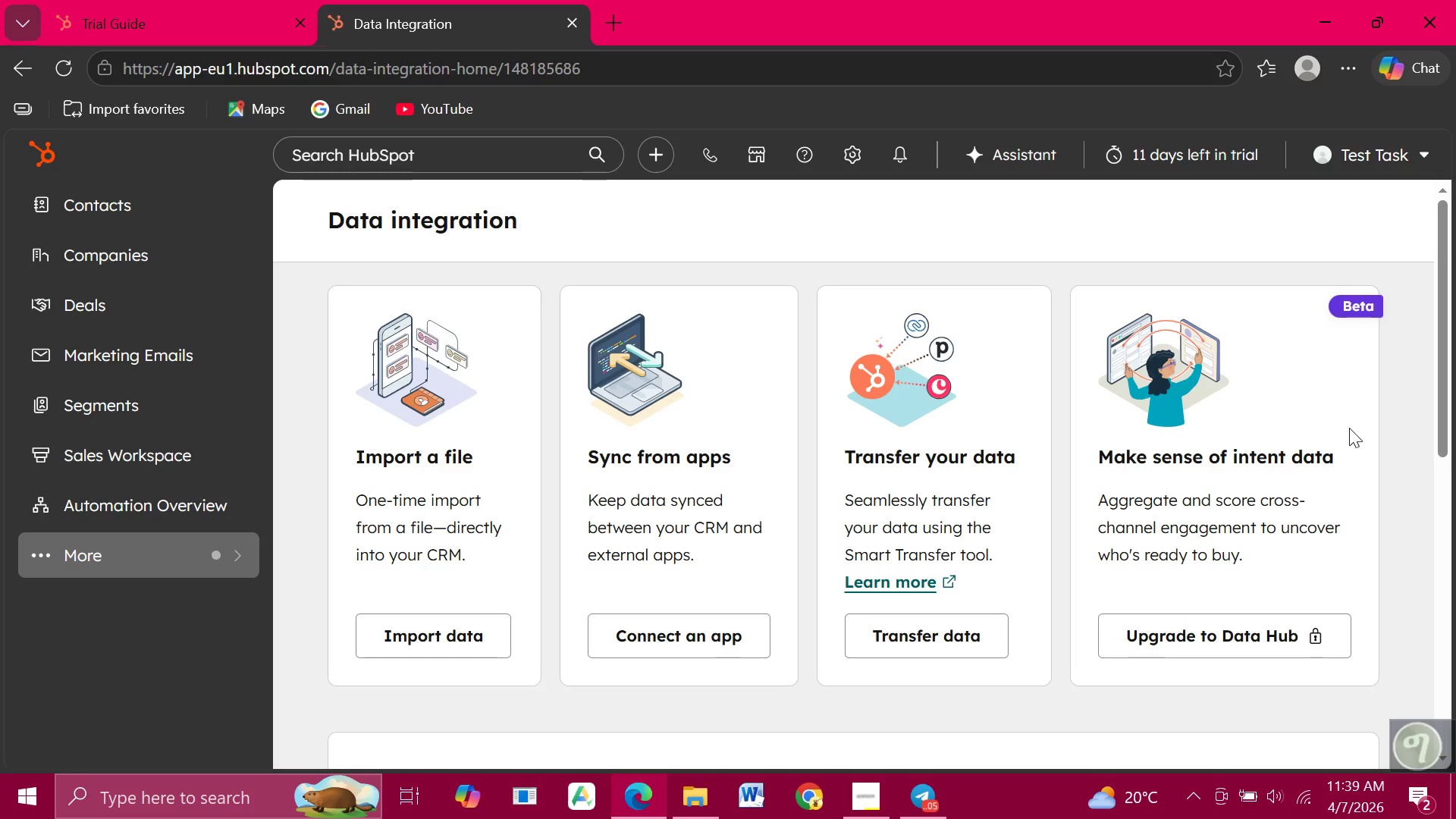 
left_click([403, 639])
 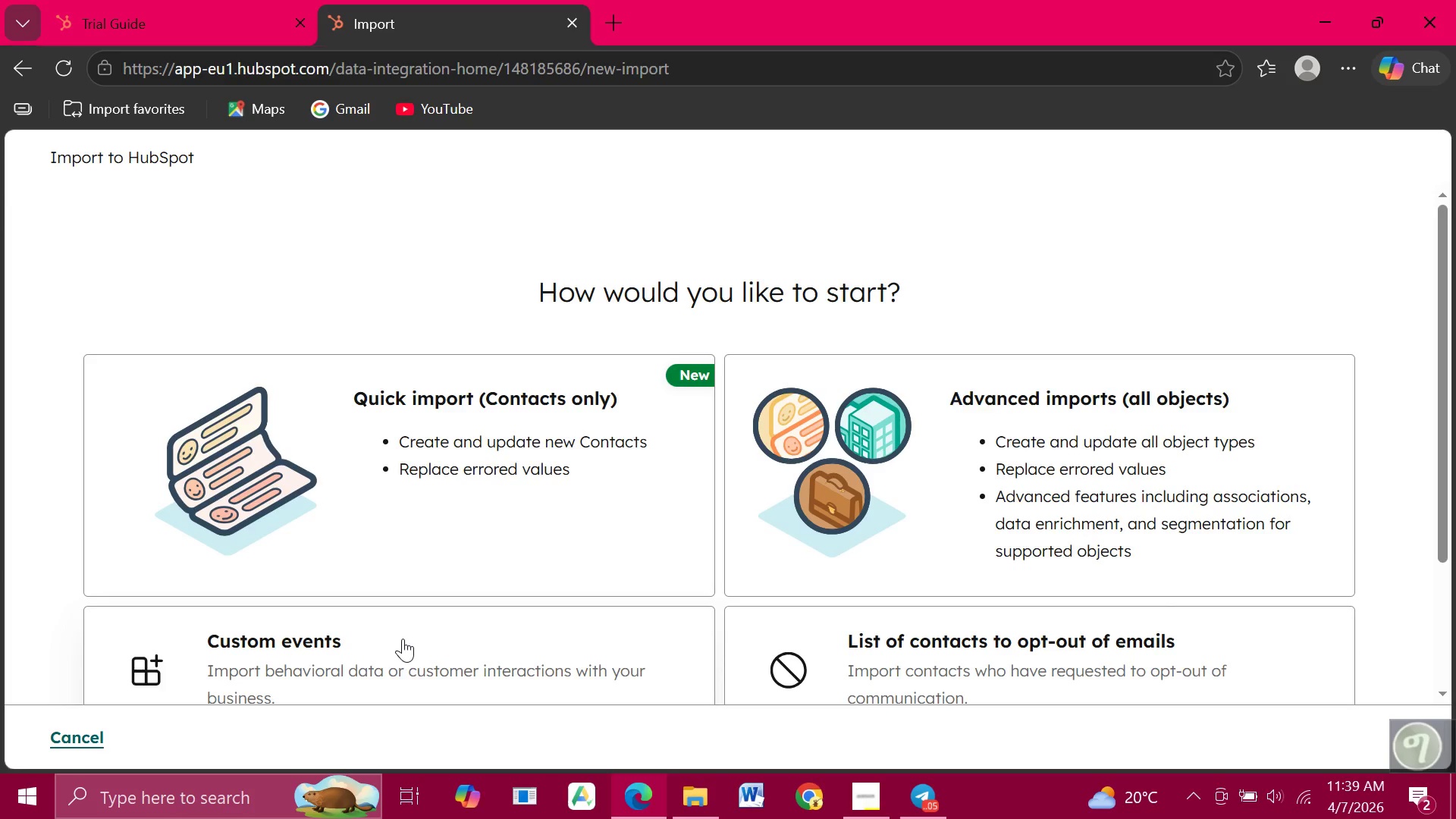 
scroll: coordinate [403, 639], scroll_direction: none, amount: 0.0
 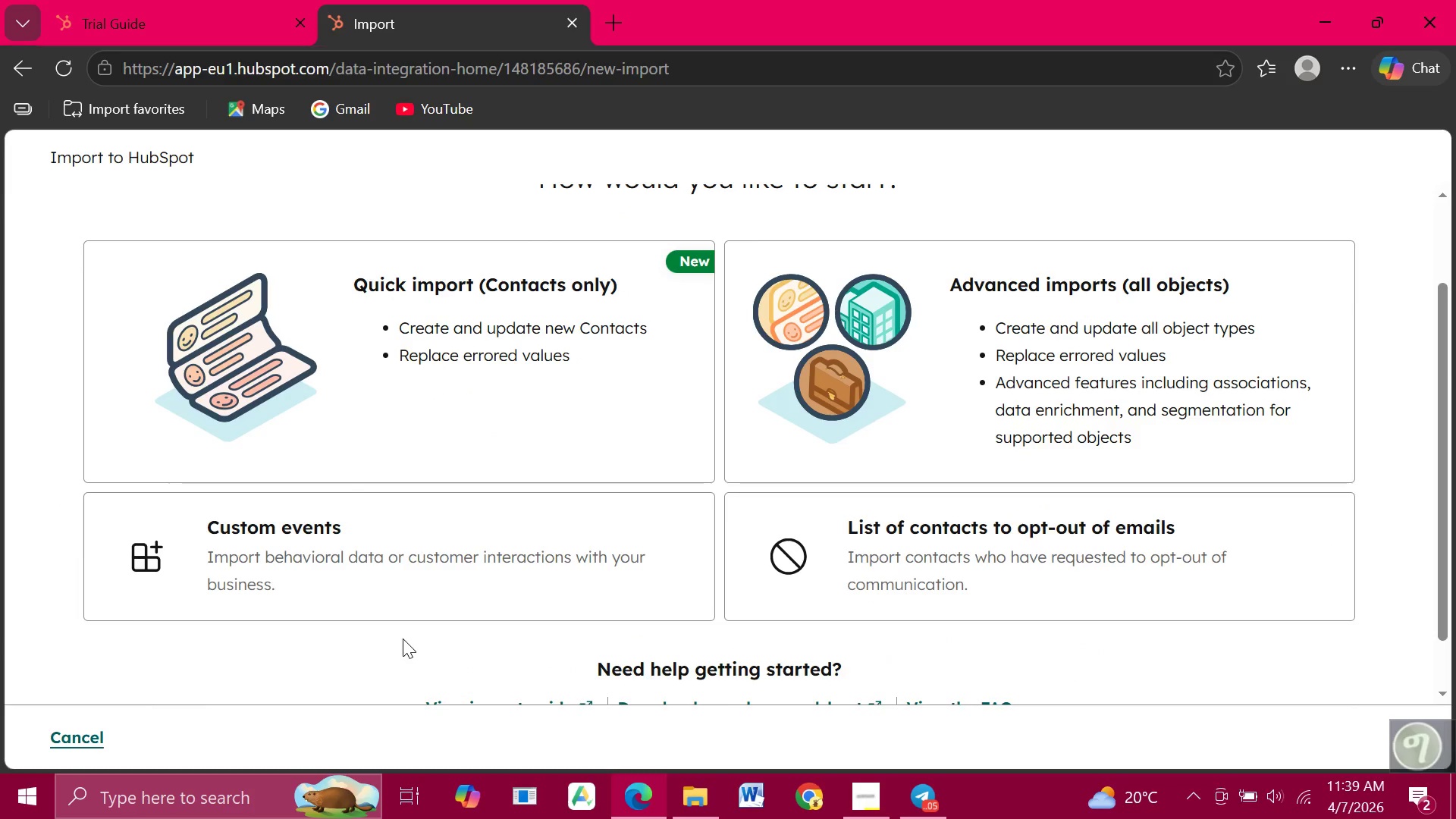 
wait(5.76)
 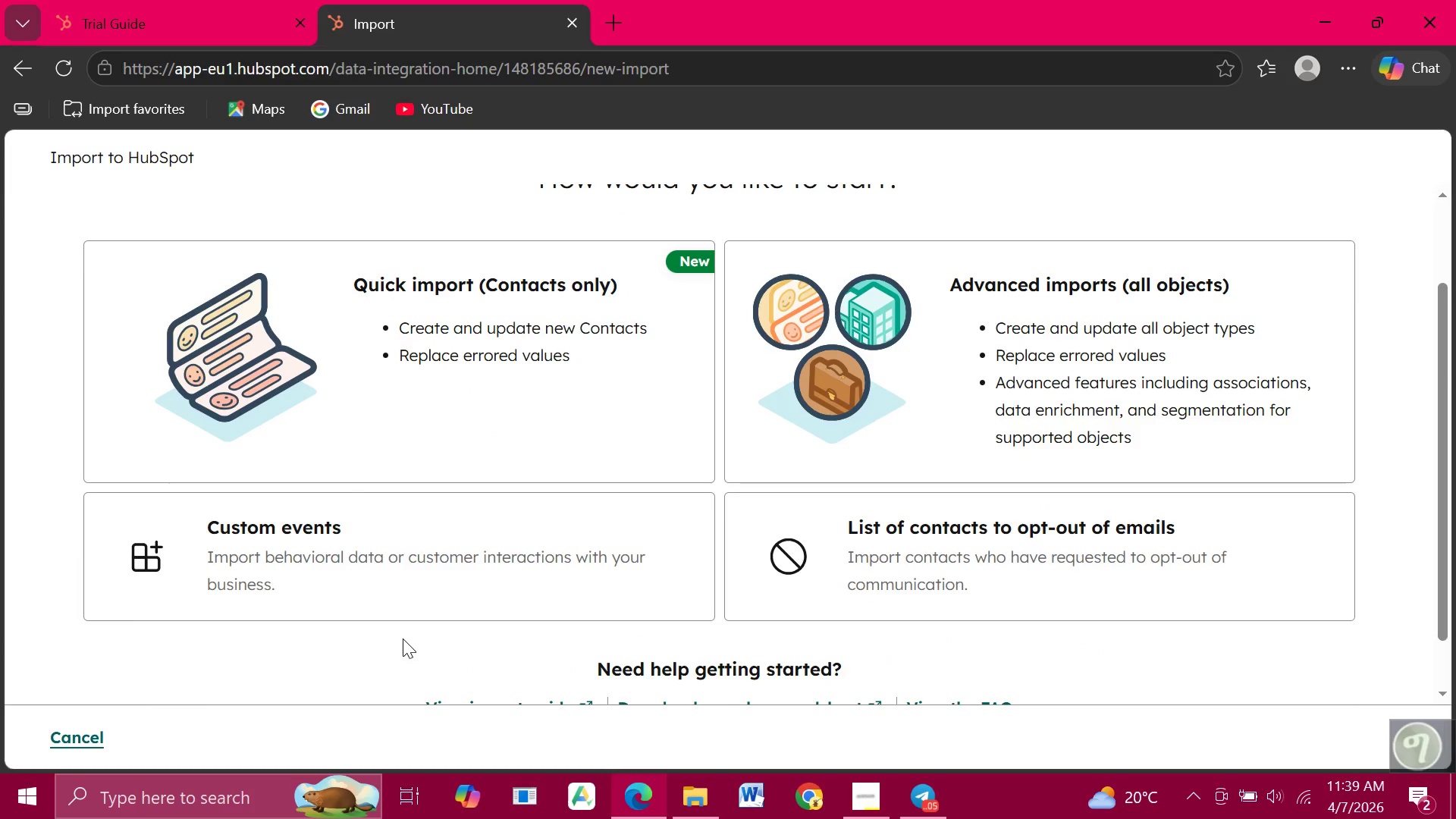 
scroll: coordinate [403, 639], scroll_direction: down, amount: 1.0
 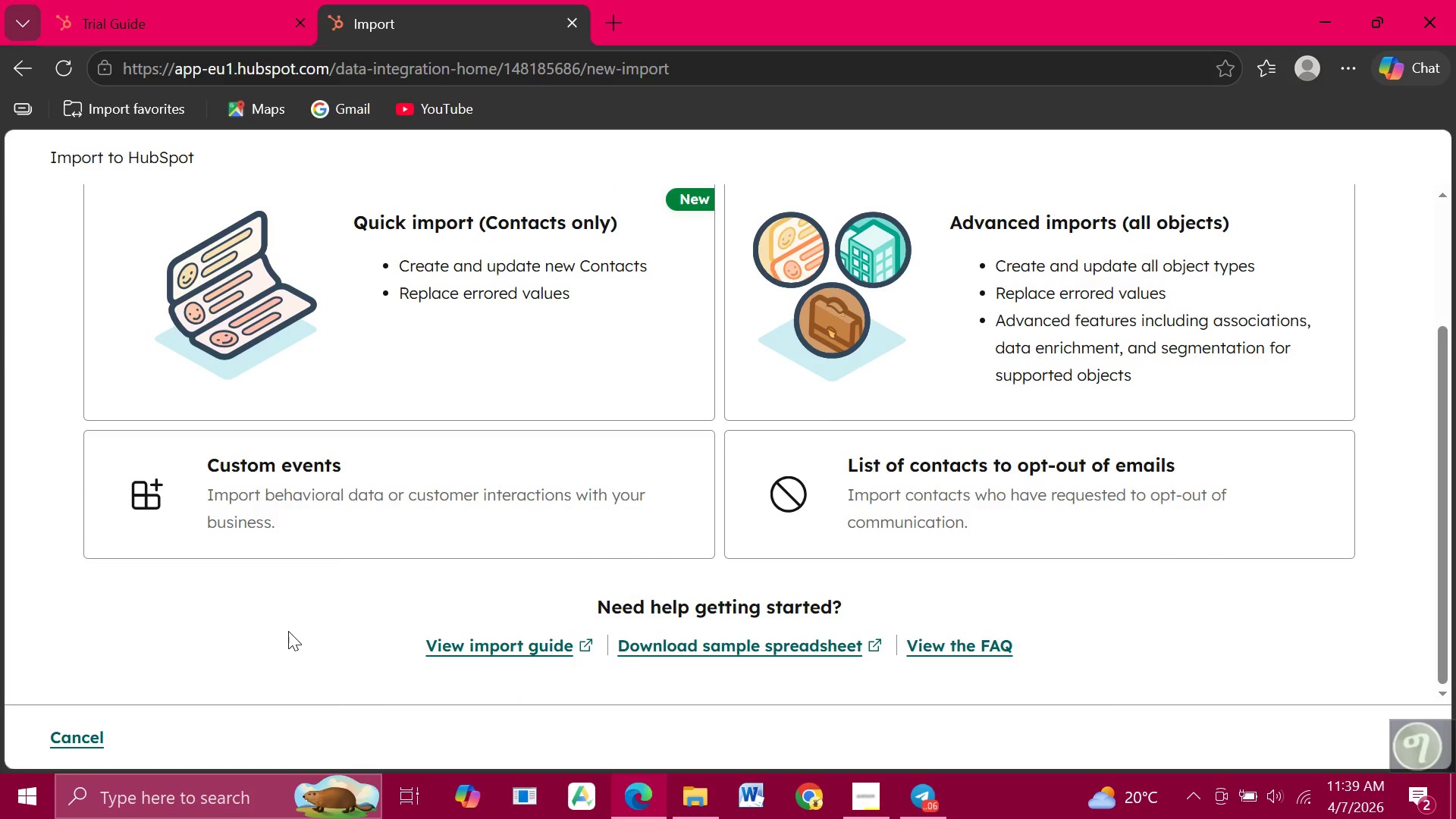 
wait(7.17)
 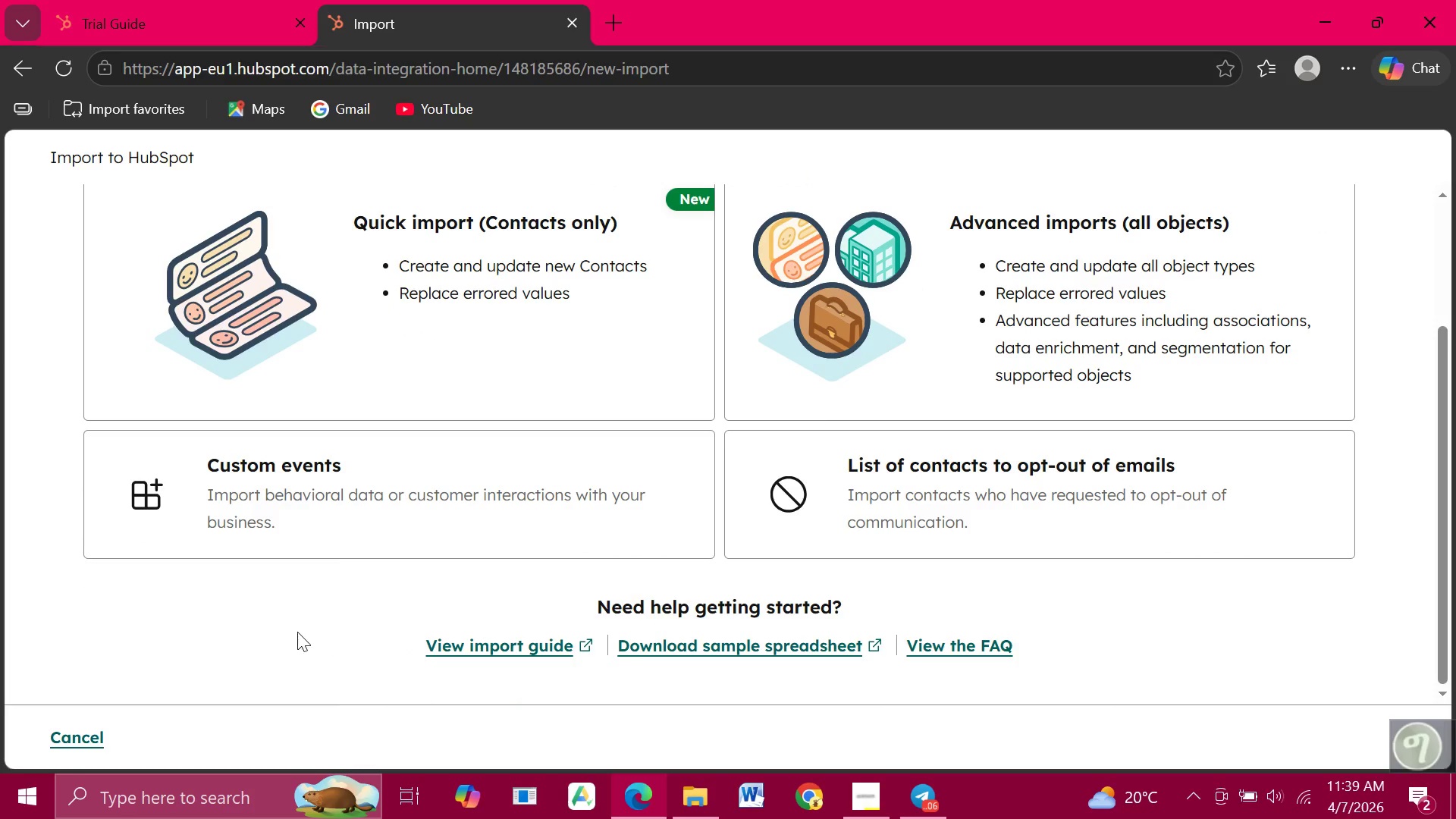 
scroll: coordinate [288, 631], scroll_direction: none, amount: 0.0
 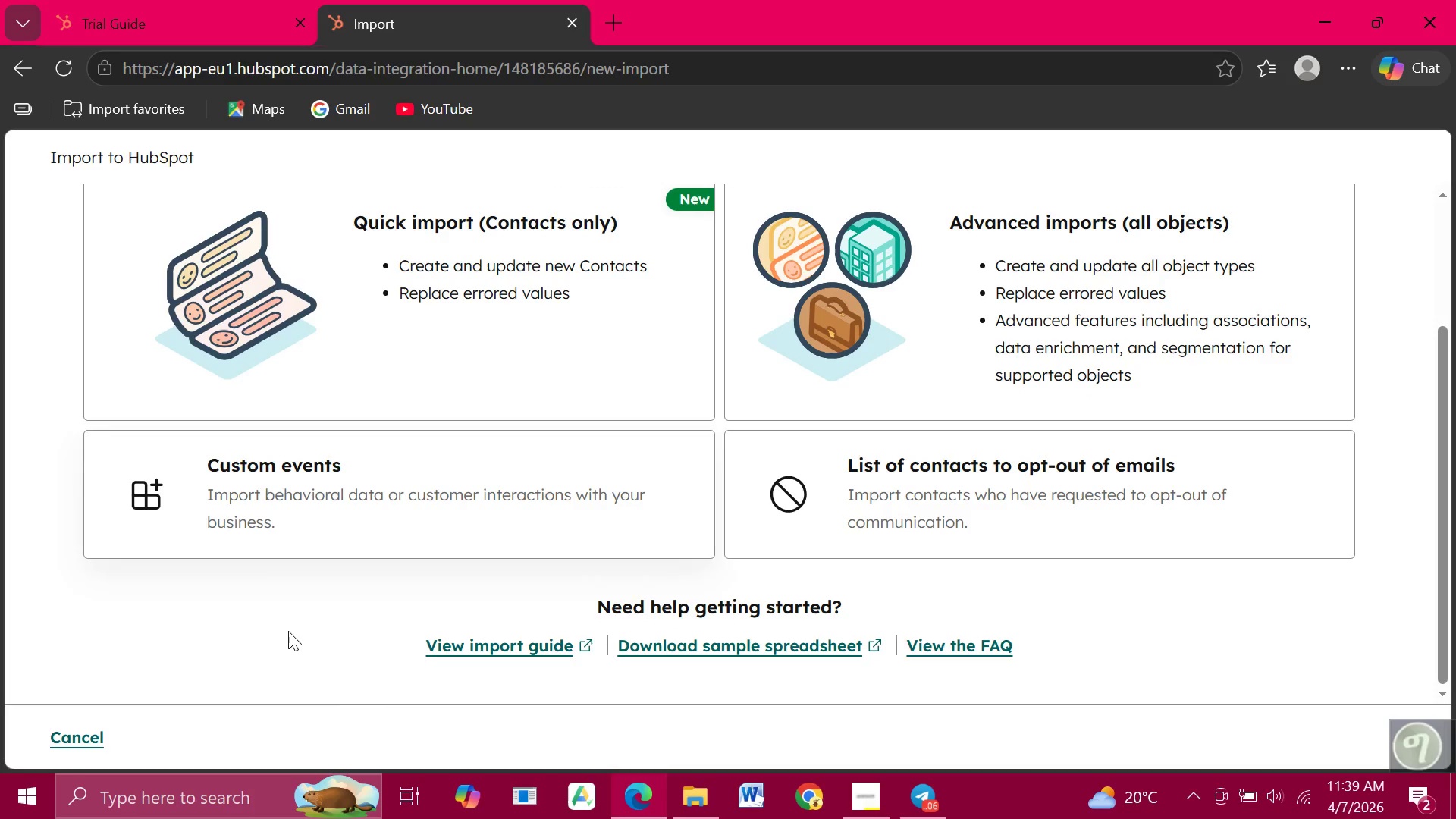 
scroll: coordinate [288, 631], scroll_direction: down, amount: 2.0
 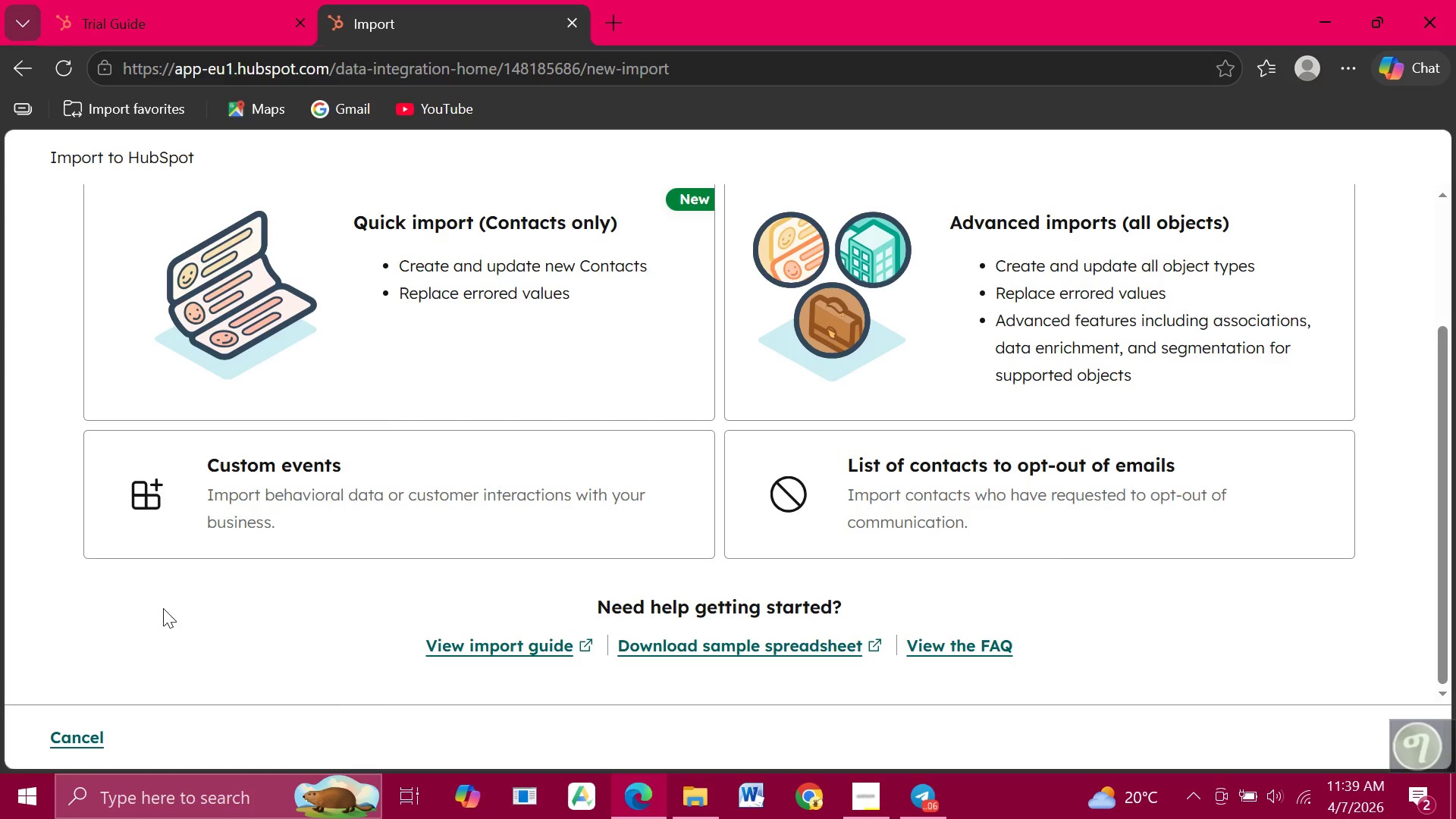 
wait(17.51)
 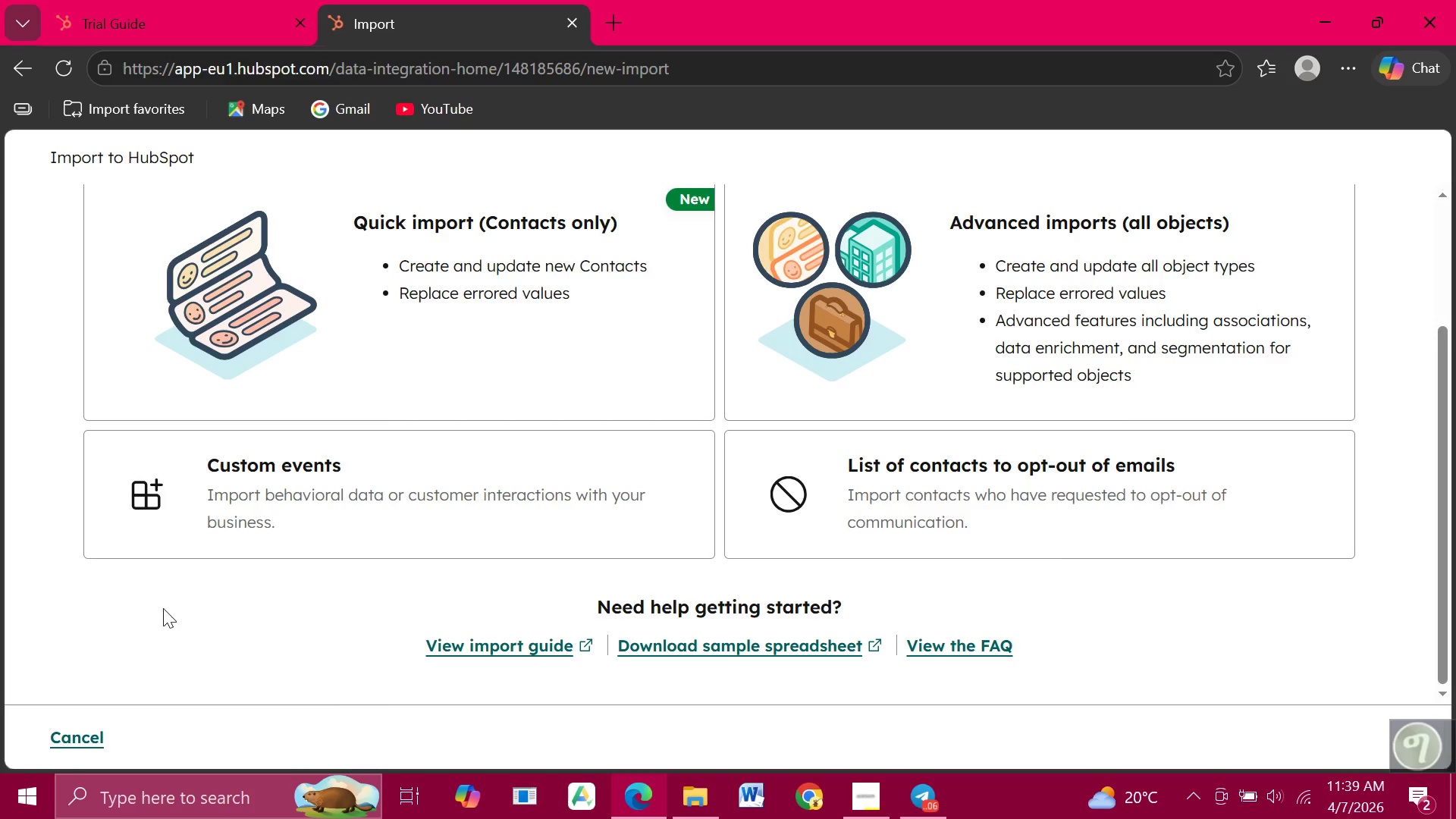 
left_click([566, 296])
 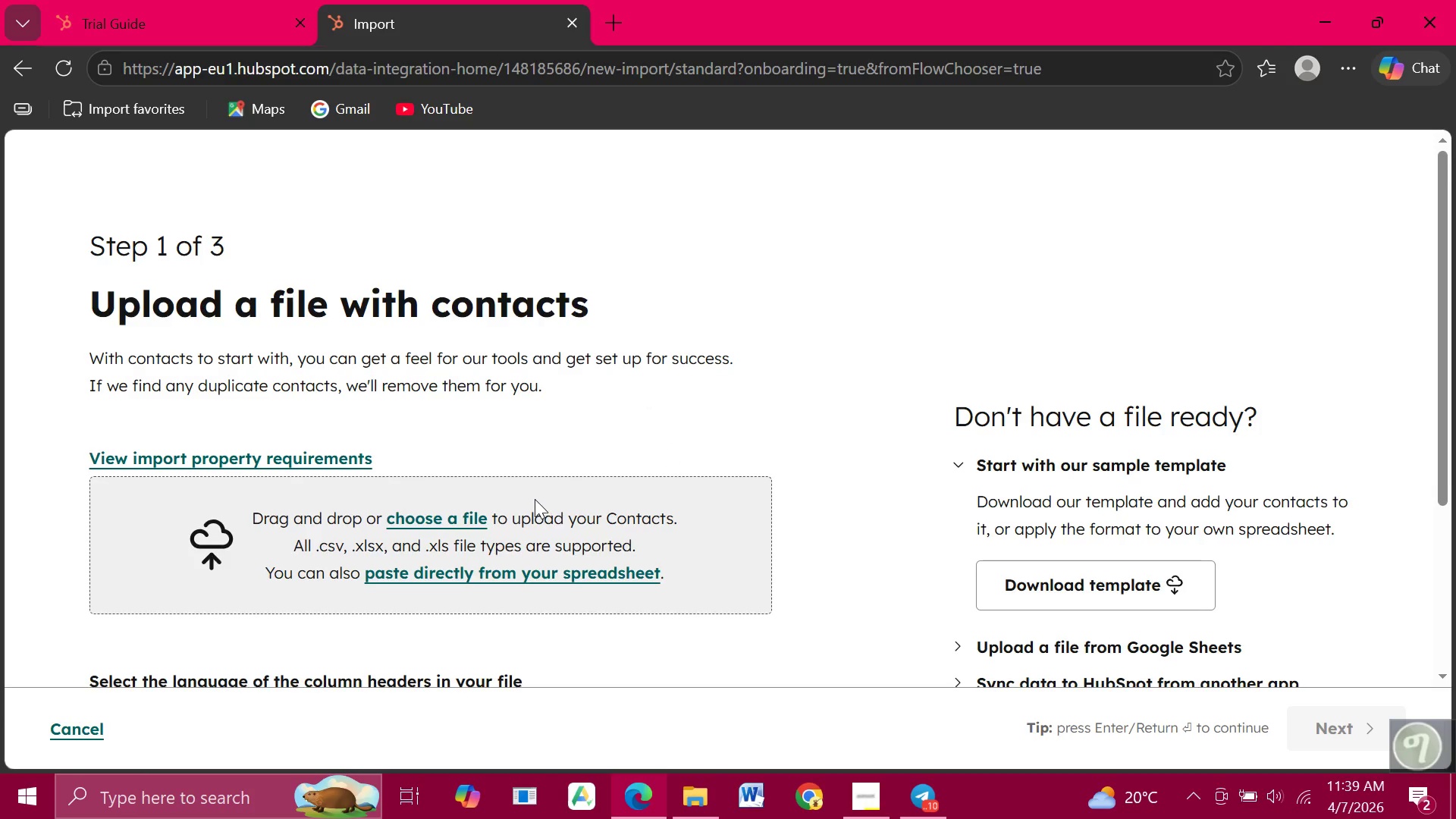 
scroll: coordinate [535, 499], scroll_direction: down, amount: 2.0
 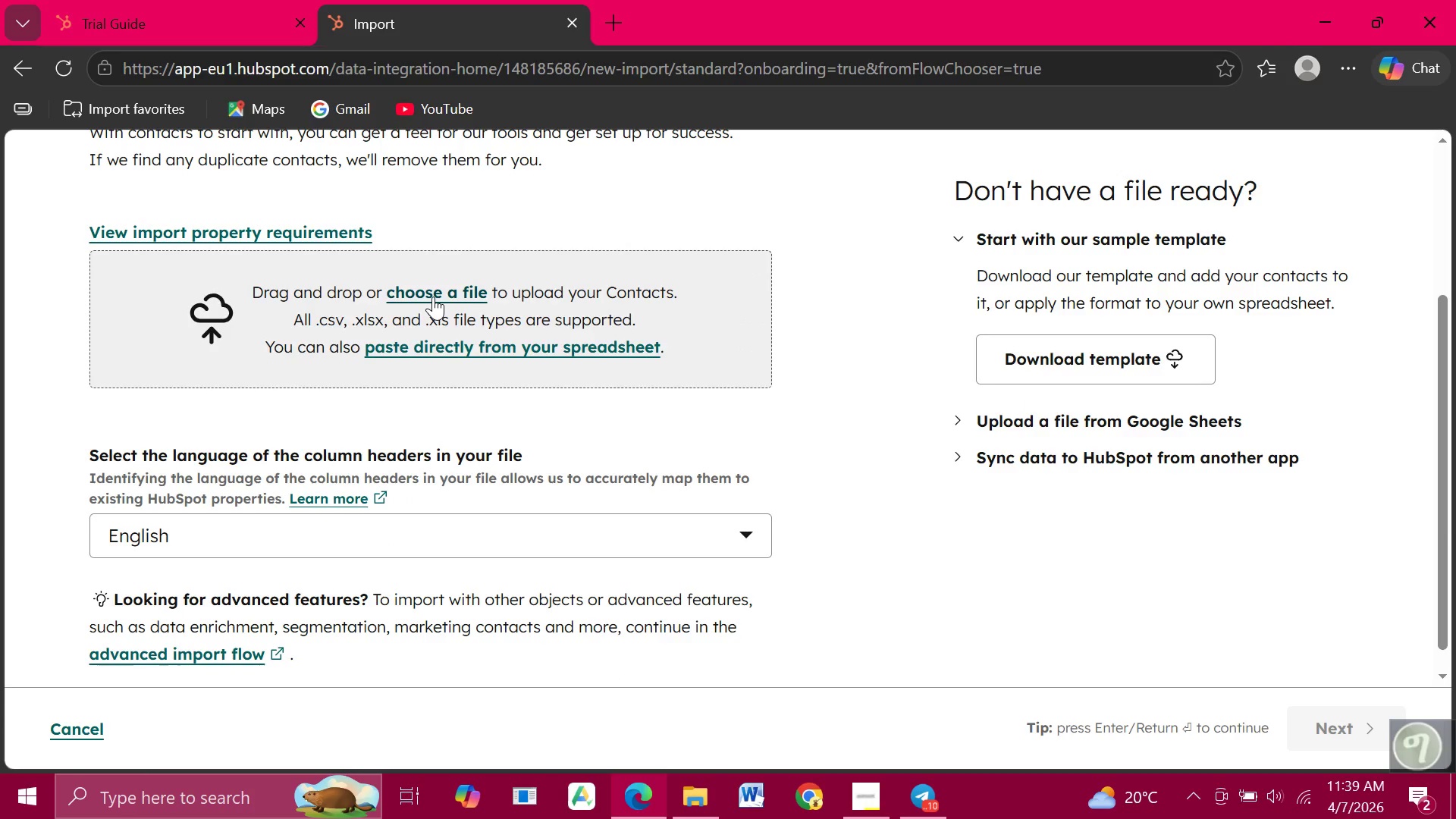 
left_click([433, 297])
 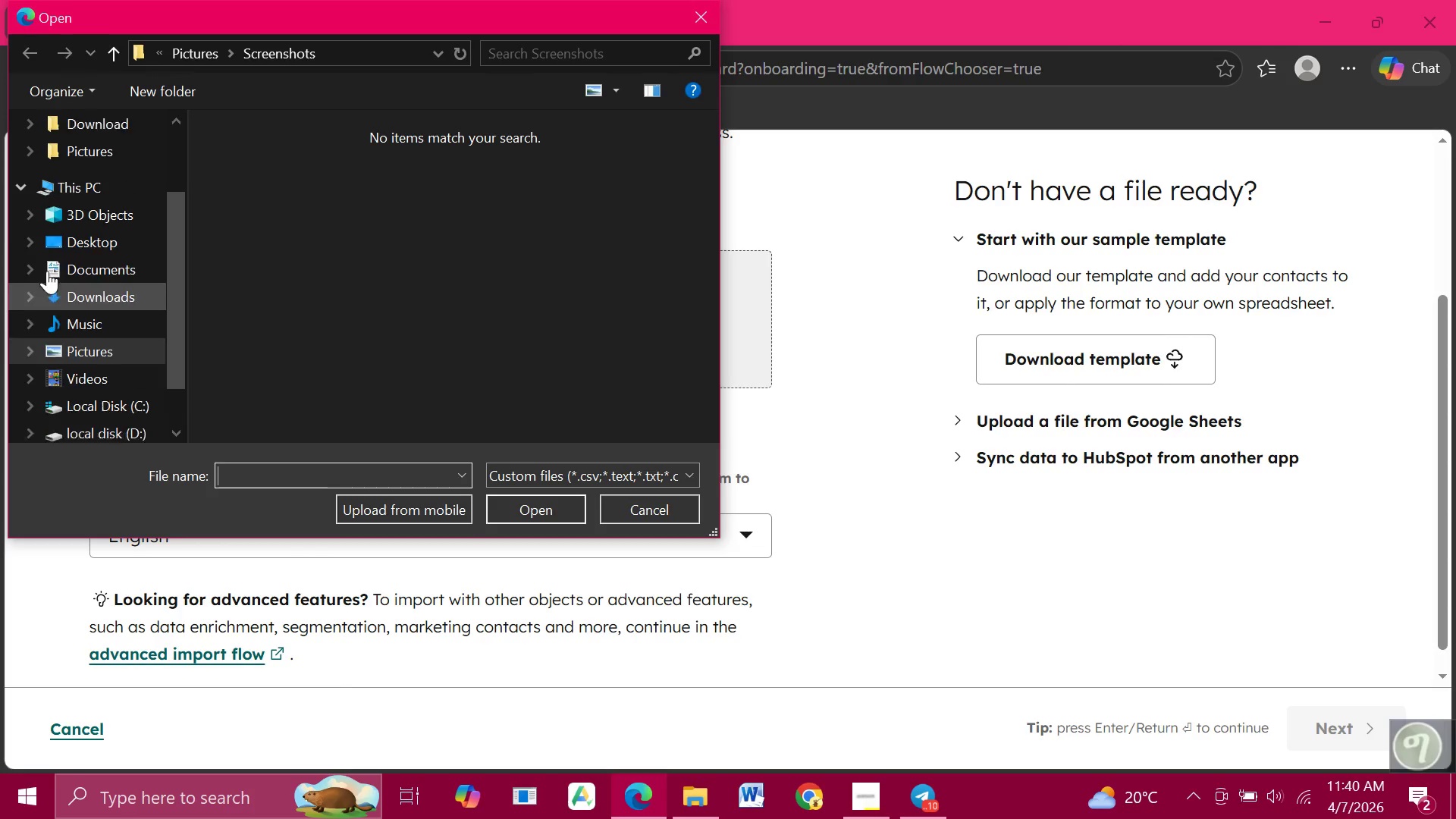 
scroll: coordinate [62, 240], scroll_direction: up, amount: 5.0
 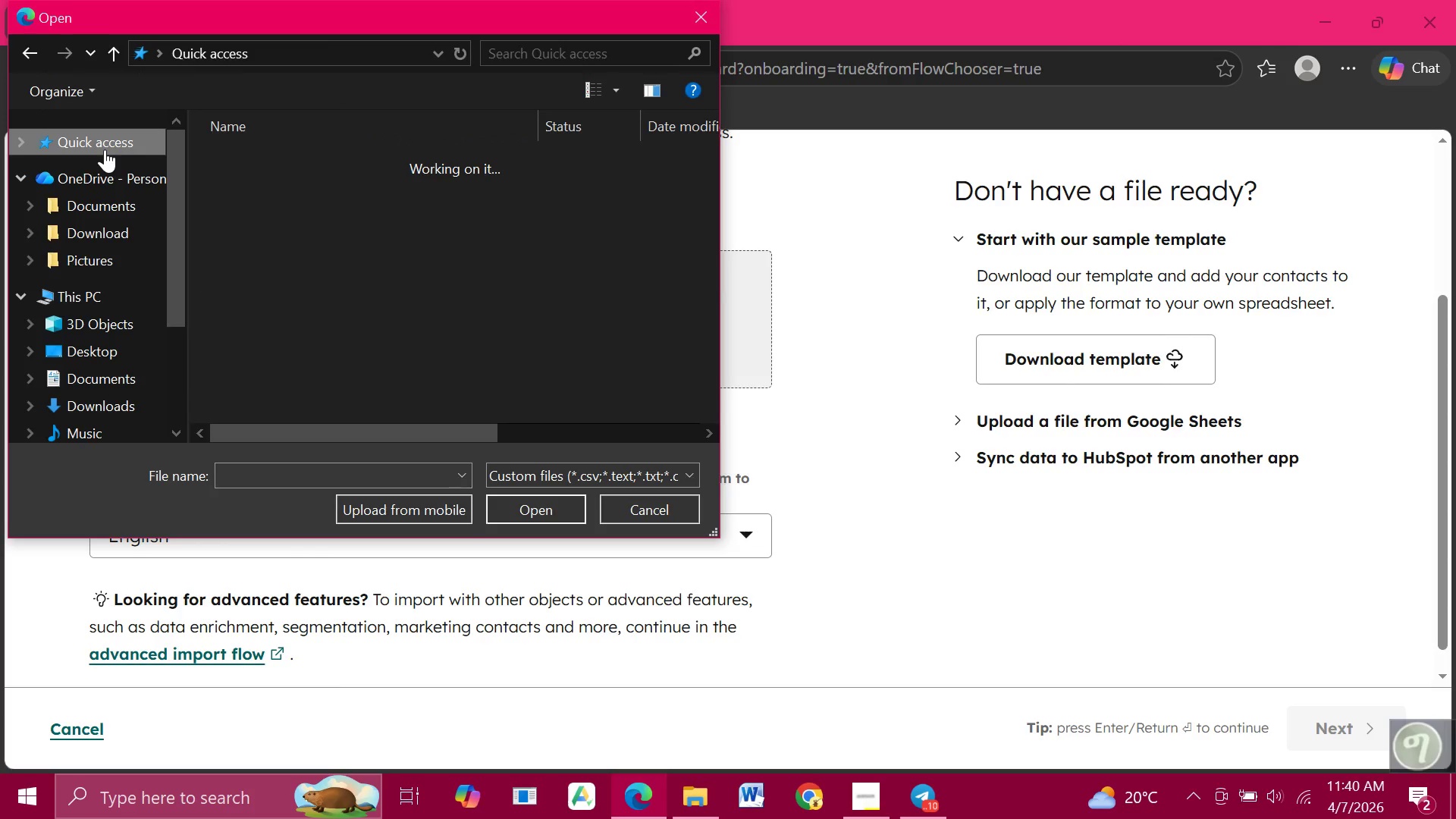 
left_click([105, 149])
 